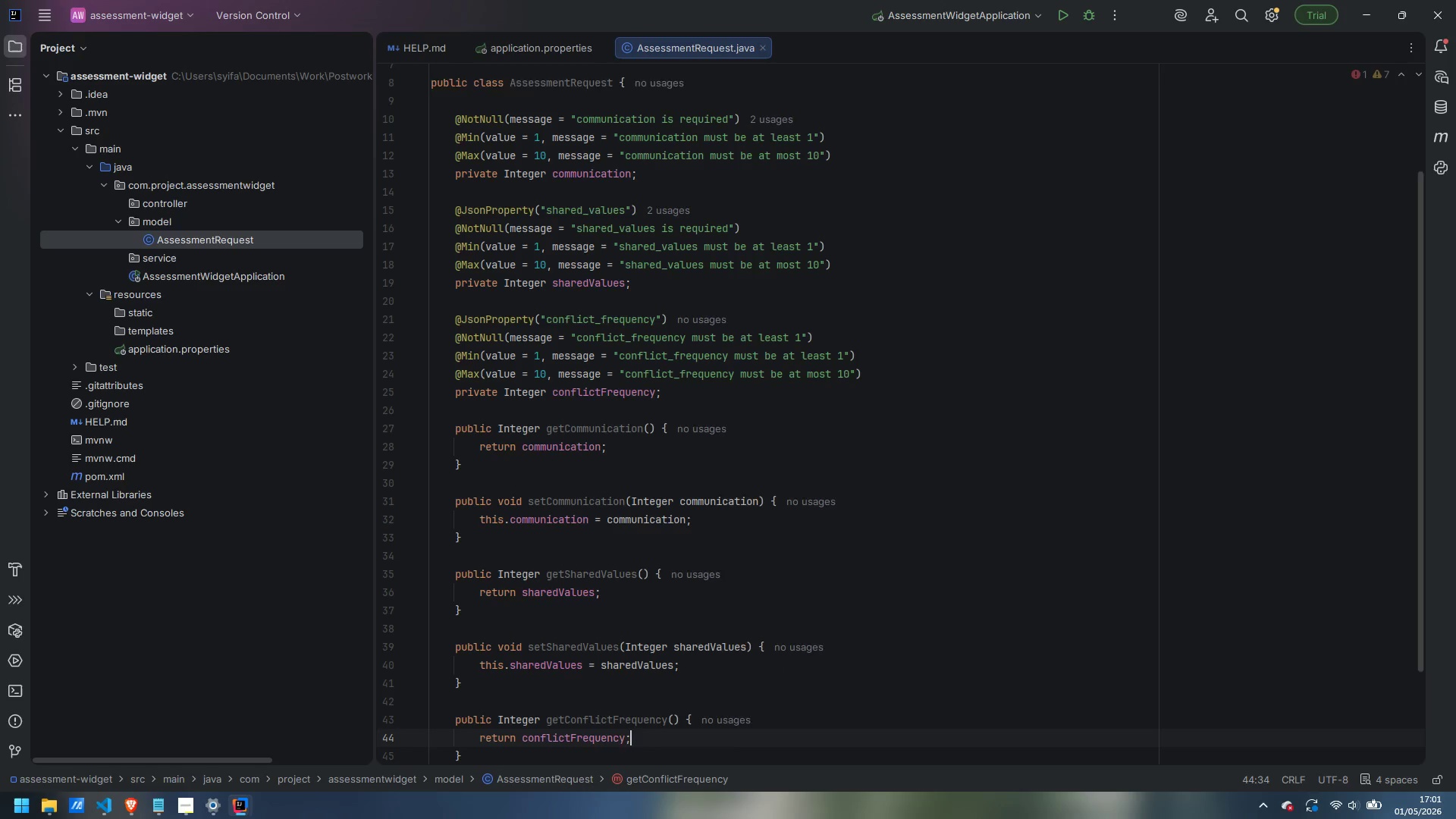 
key(ArrowDown)
 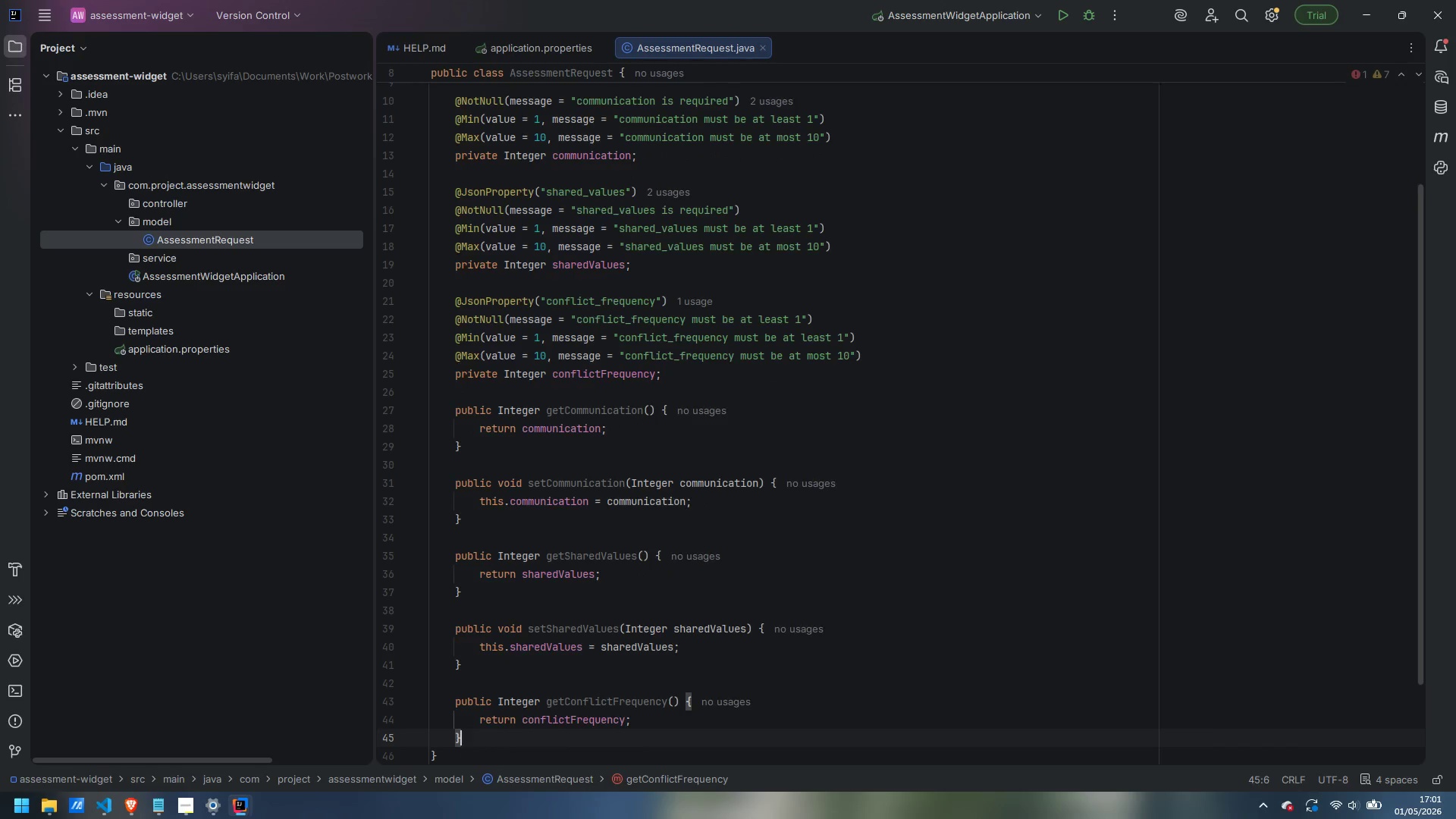 
key(Enter)
 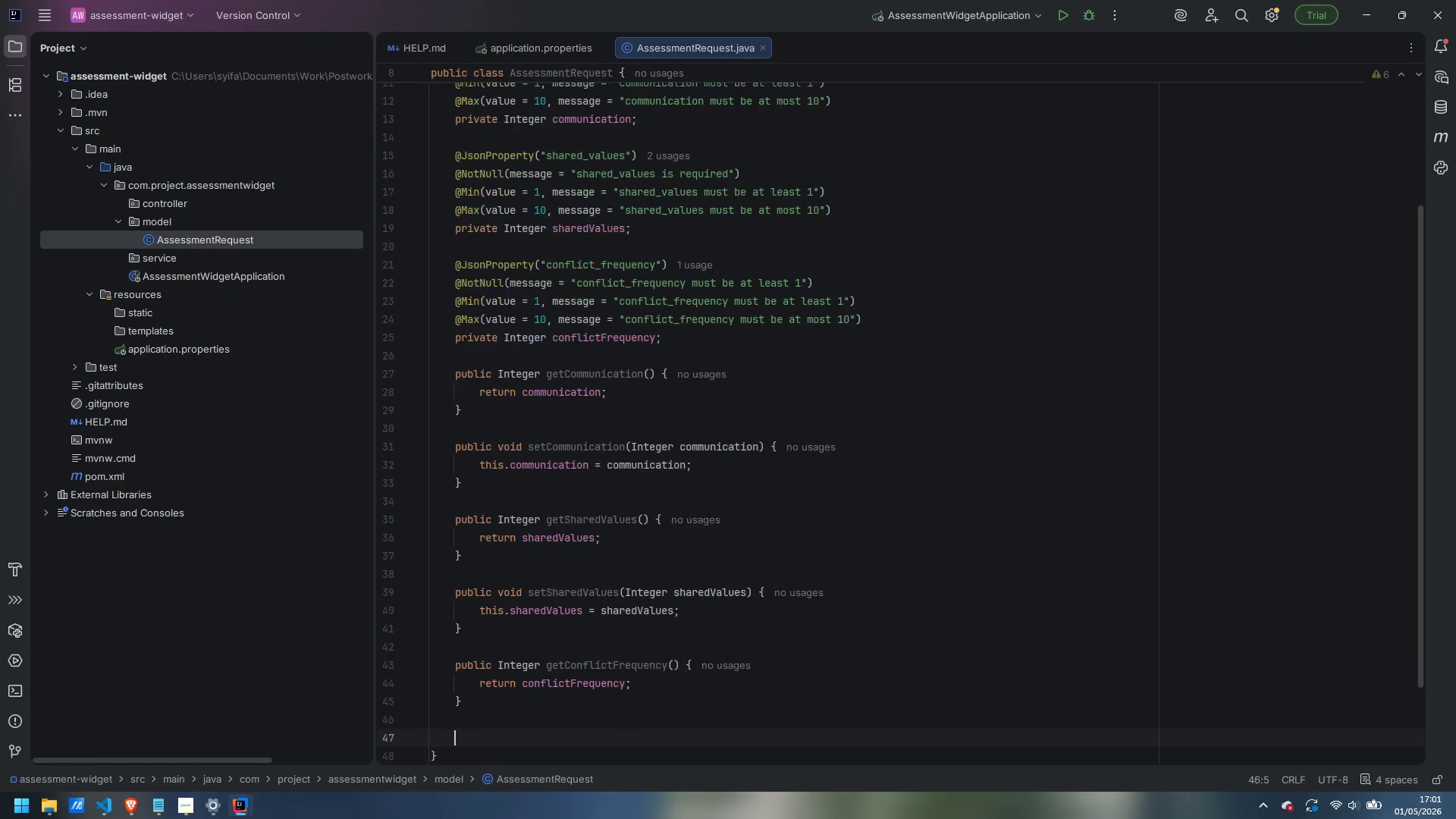 
key(Enter)
 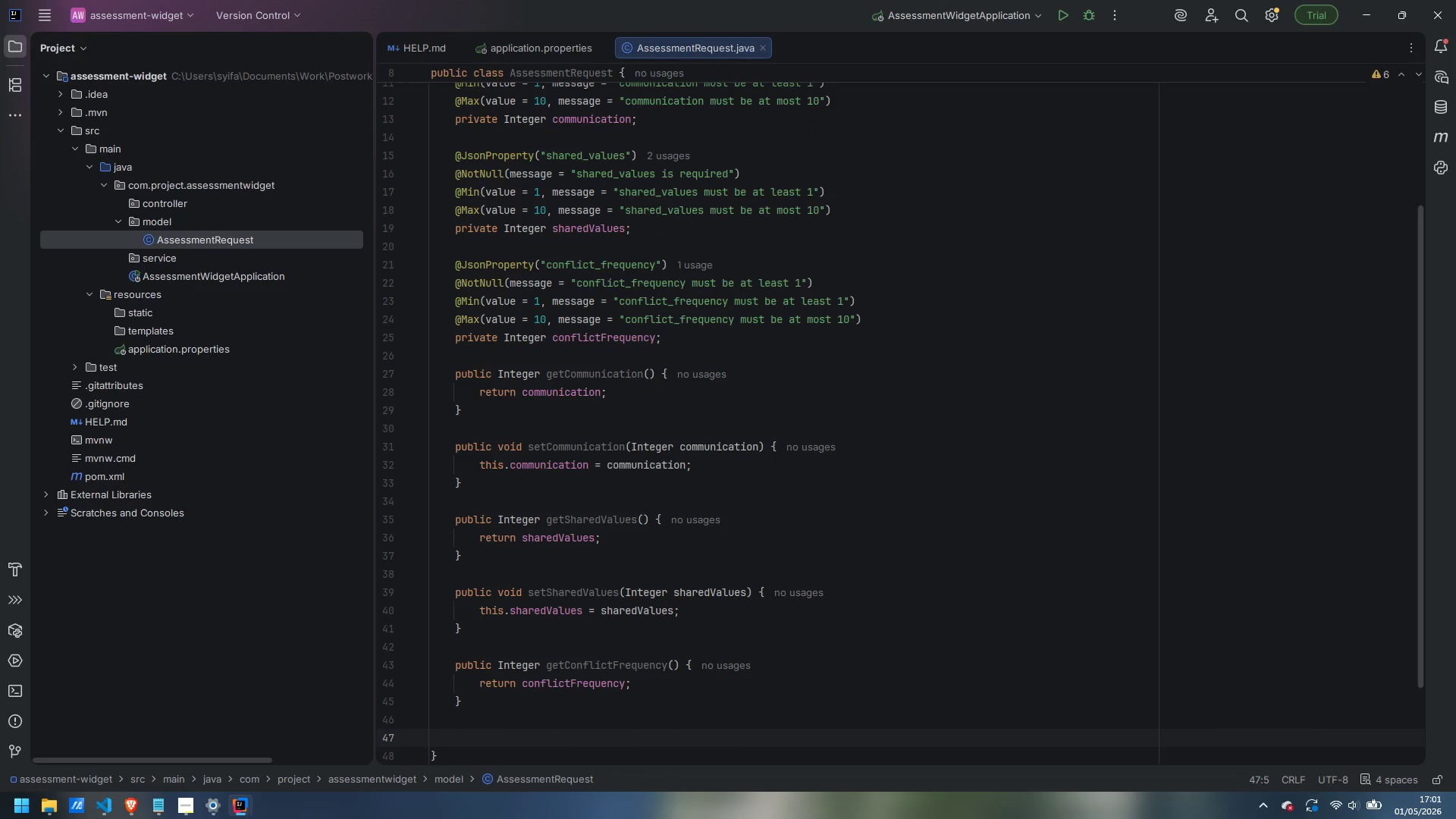 
type(public void )
 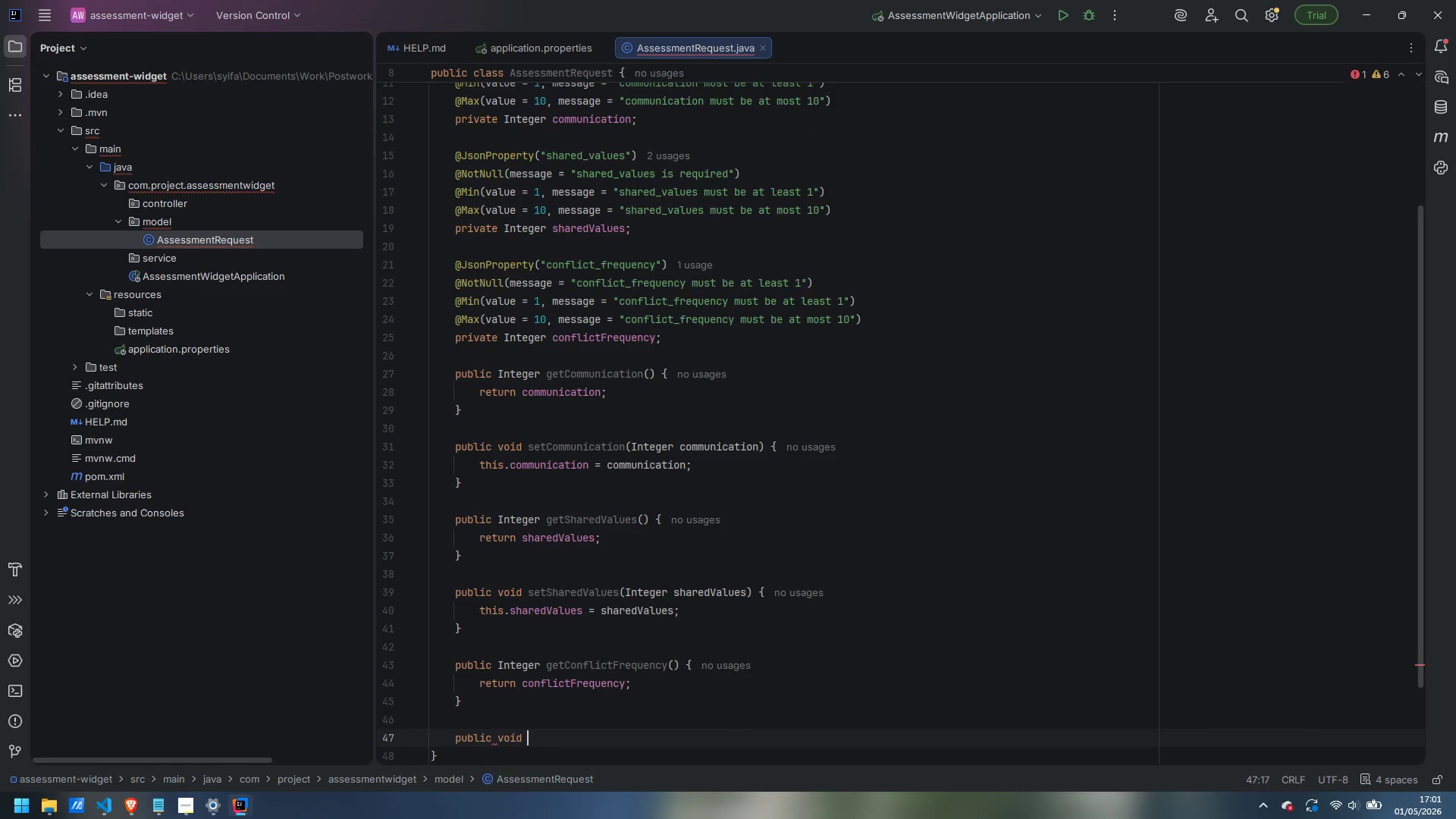 
hold_key(key=ShiftLeft, duration=3.22)
 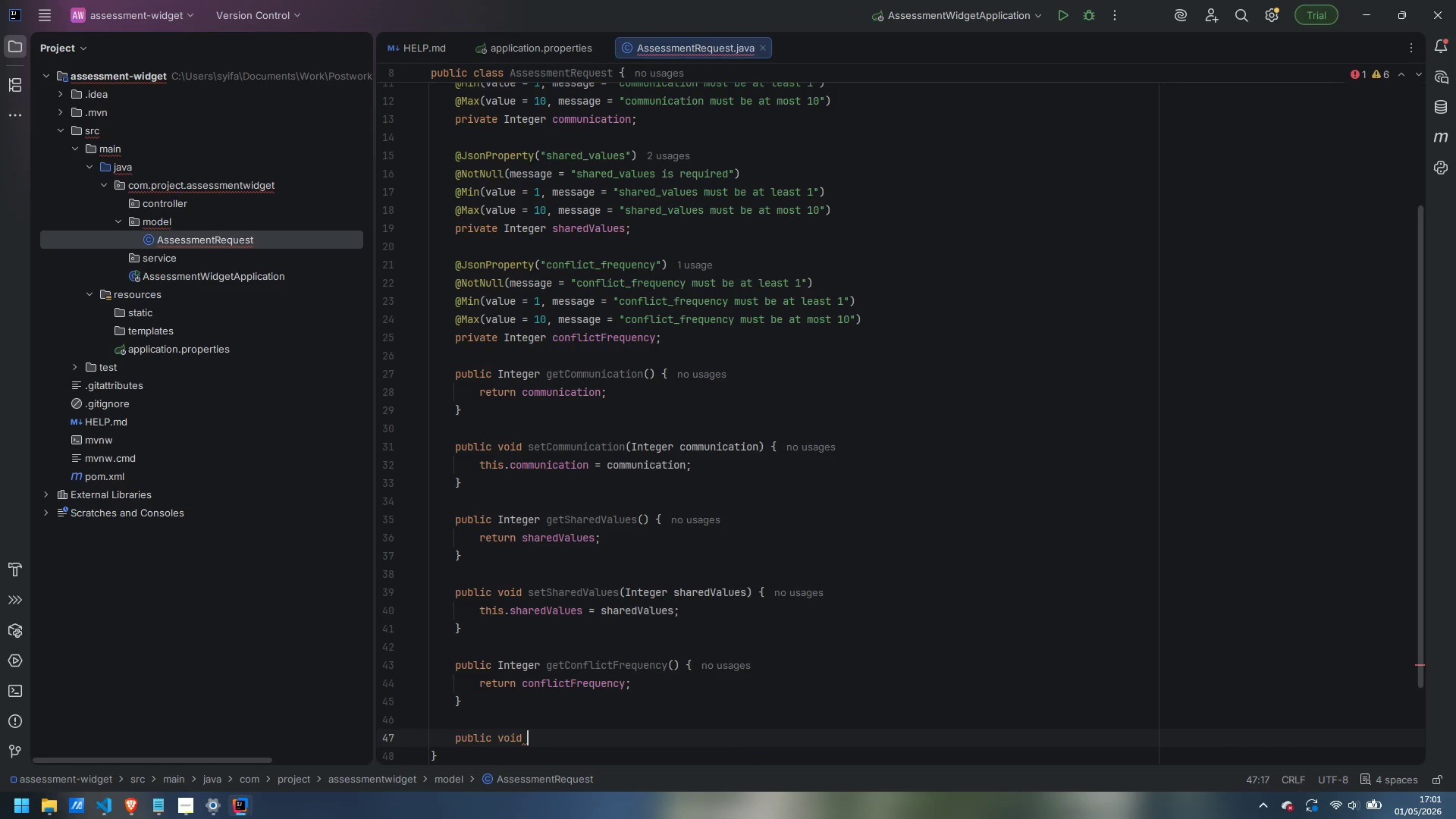 
type(setConflictFrequency(Integer conflictFrequency)
 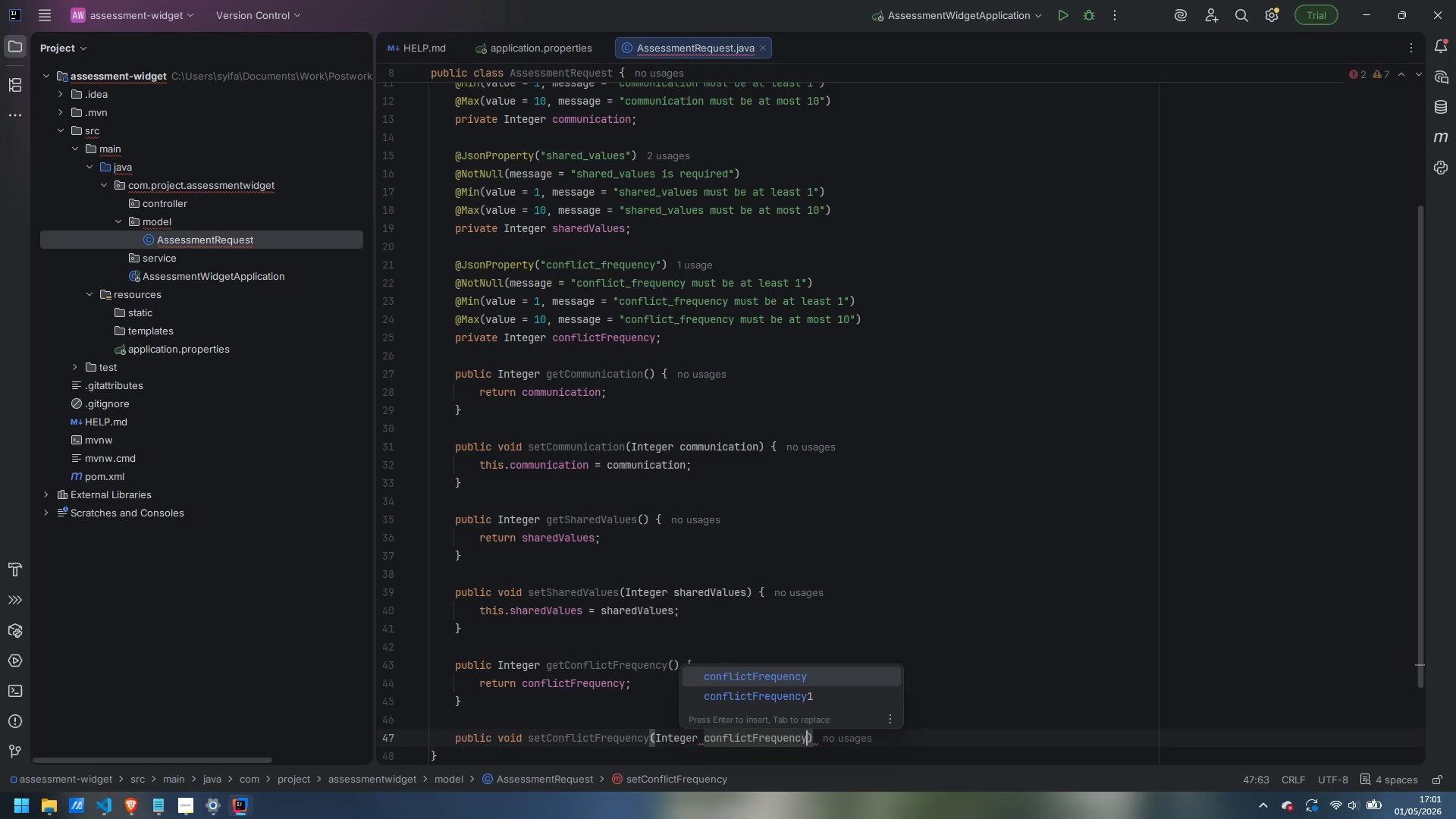 
key(ArrowRight)
 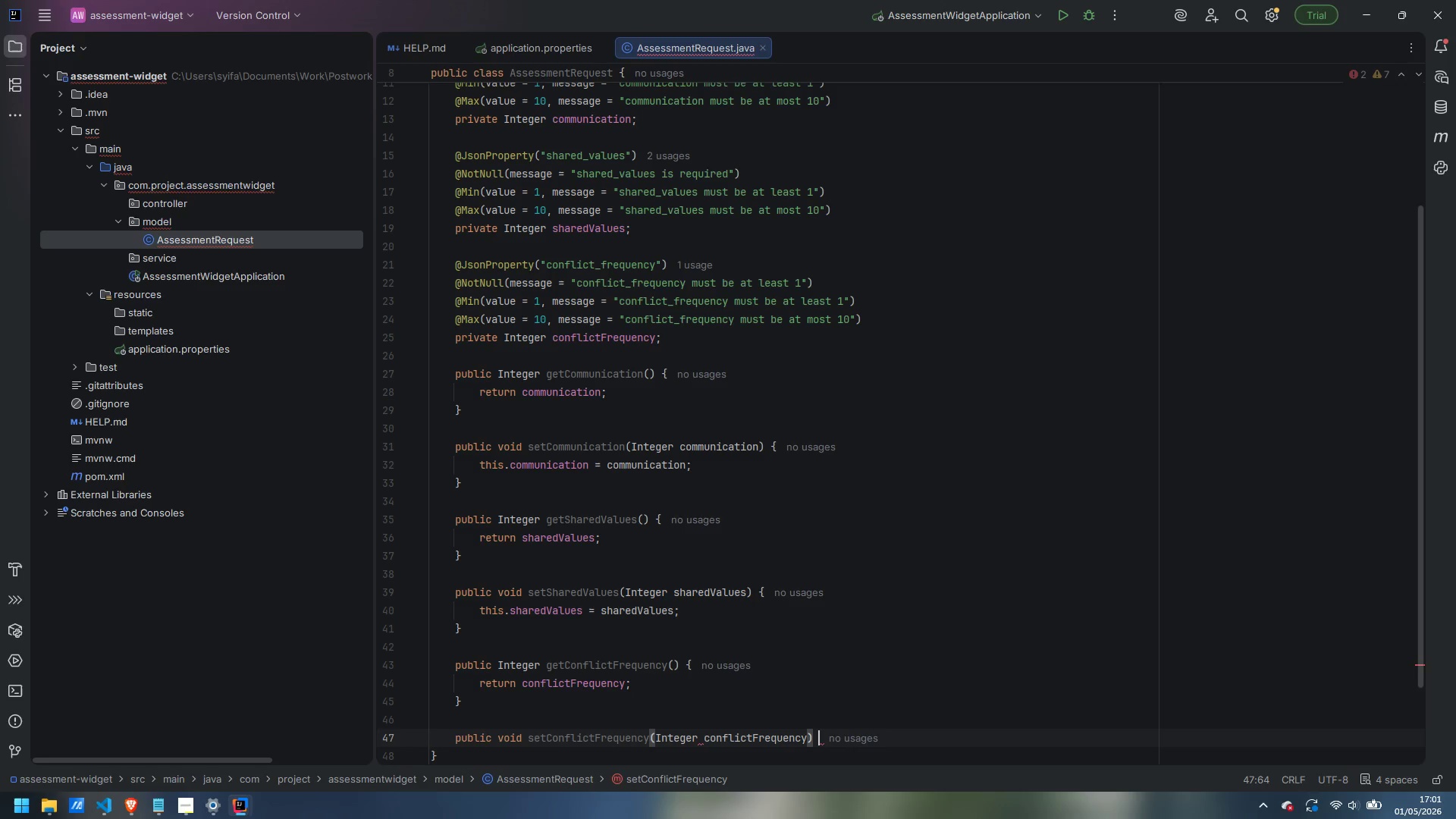 
key(Space)
 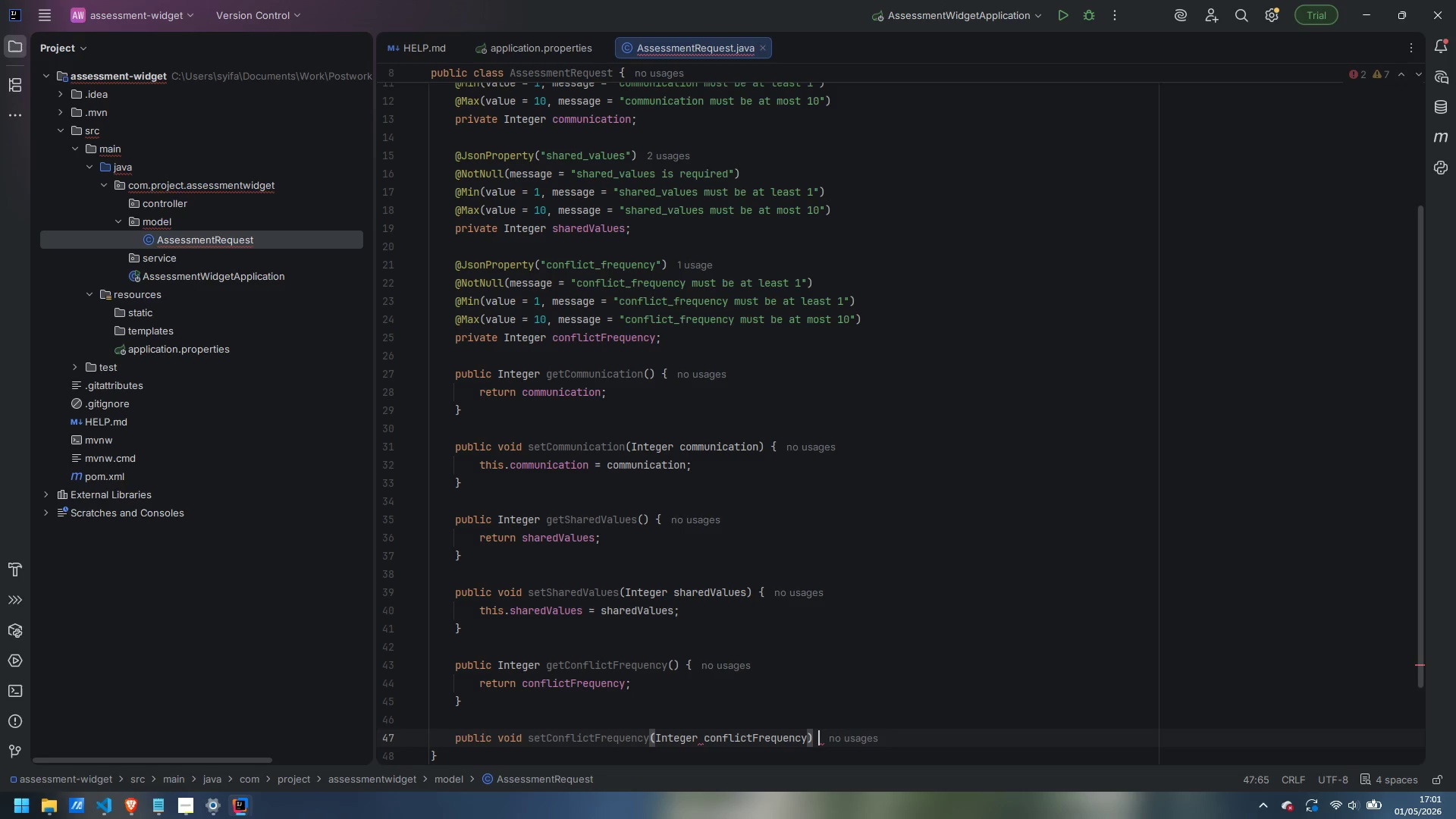 
key(Shift+BracketLeft)
 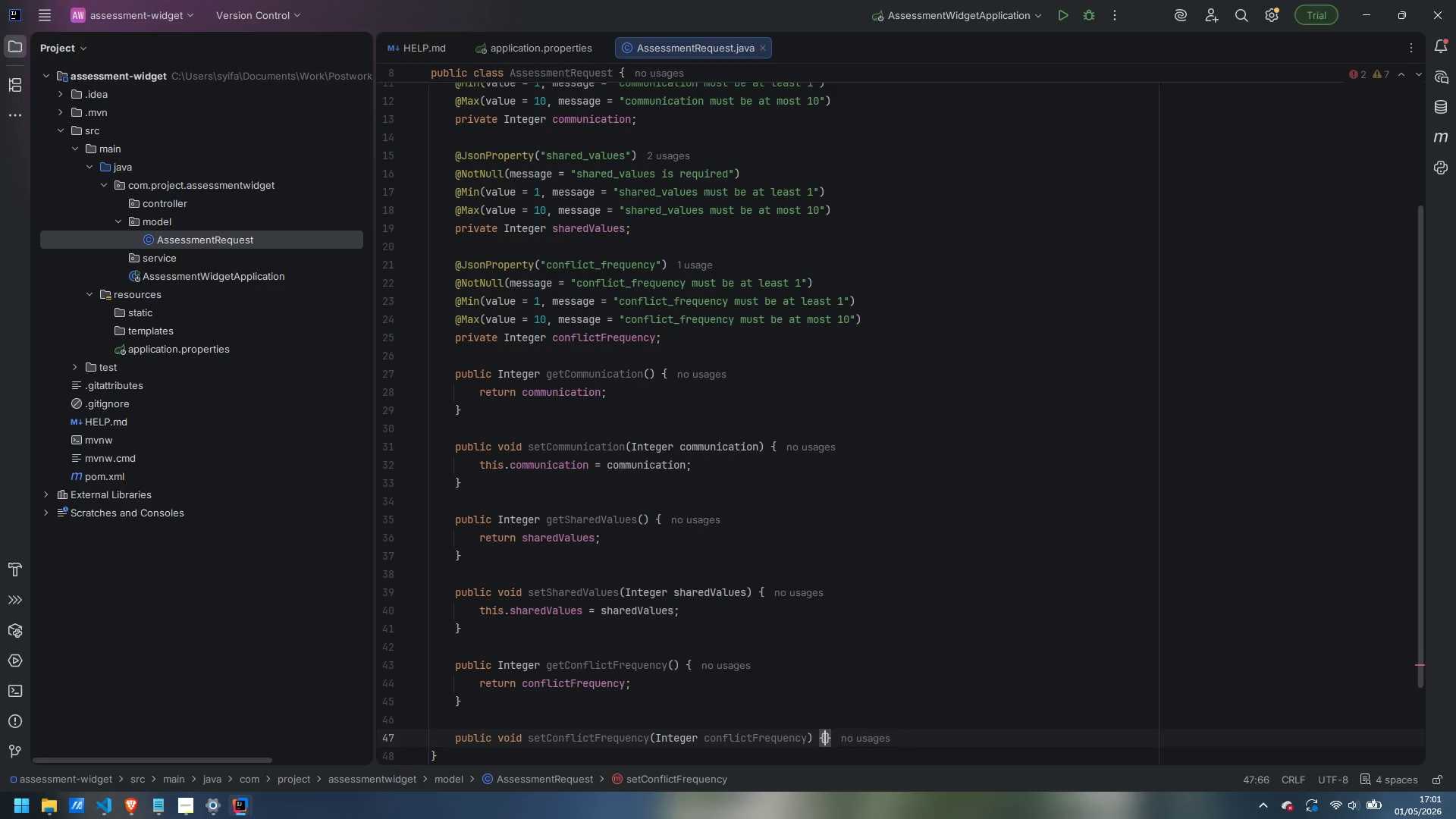 
key(Enter)
 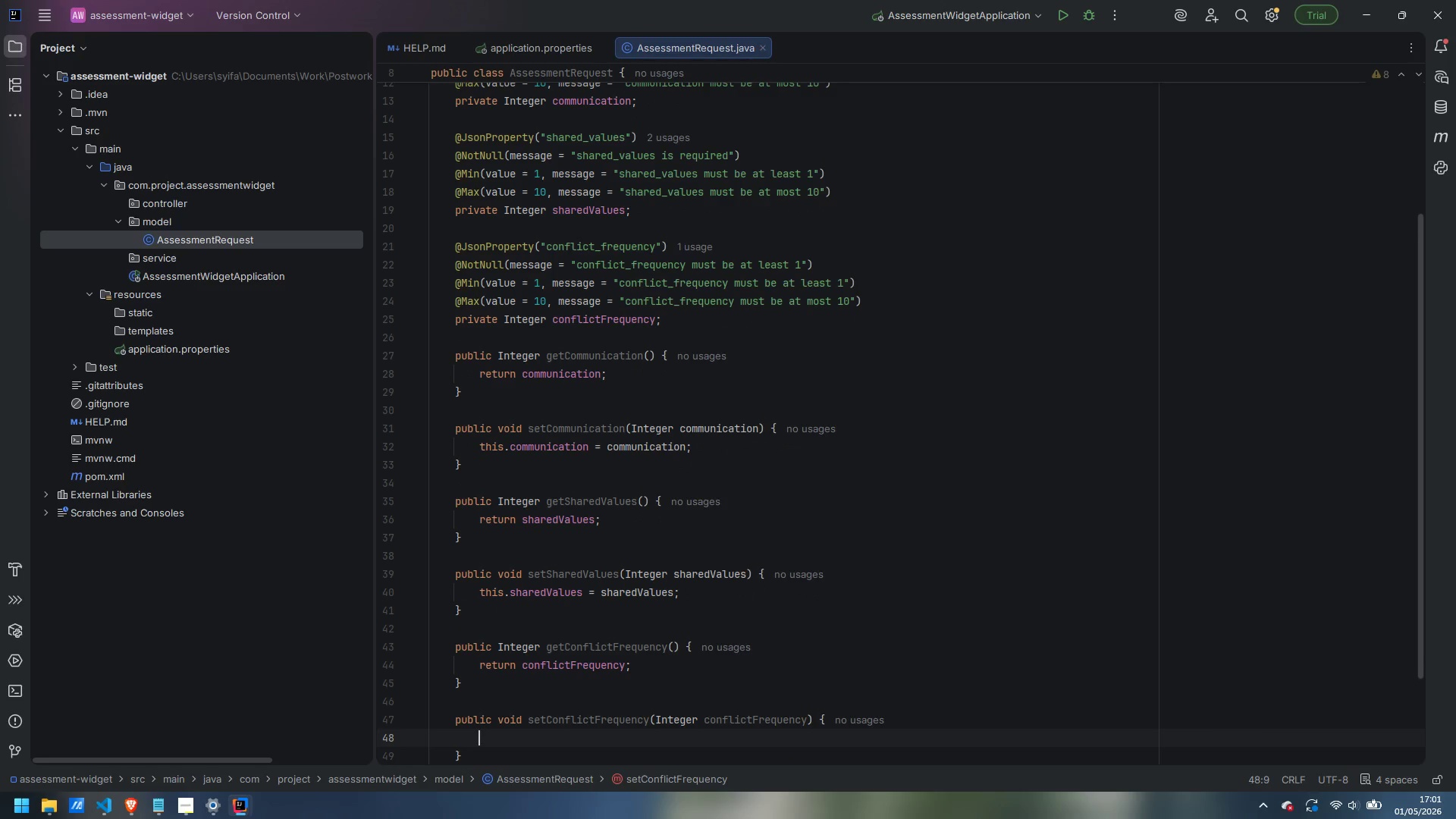 
type(this.conflictFrequency = conflictFrequency;)
 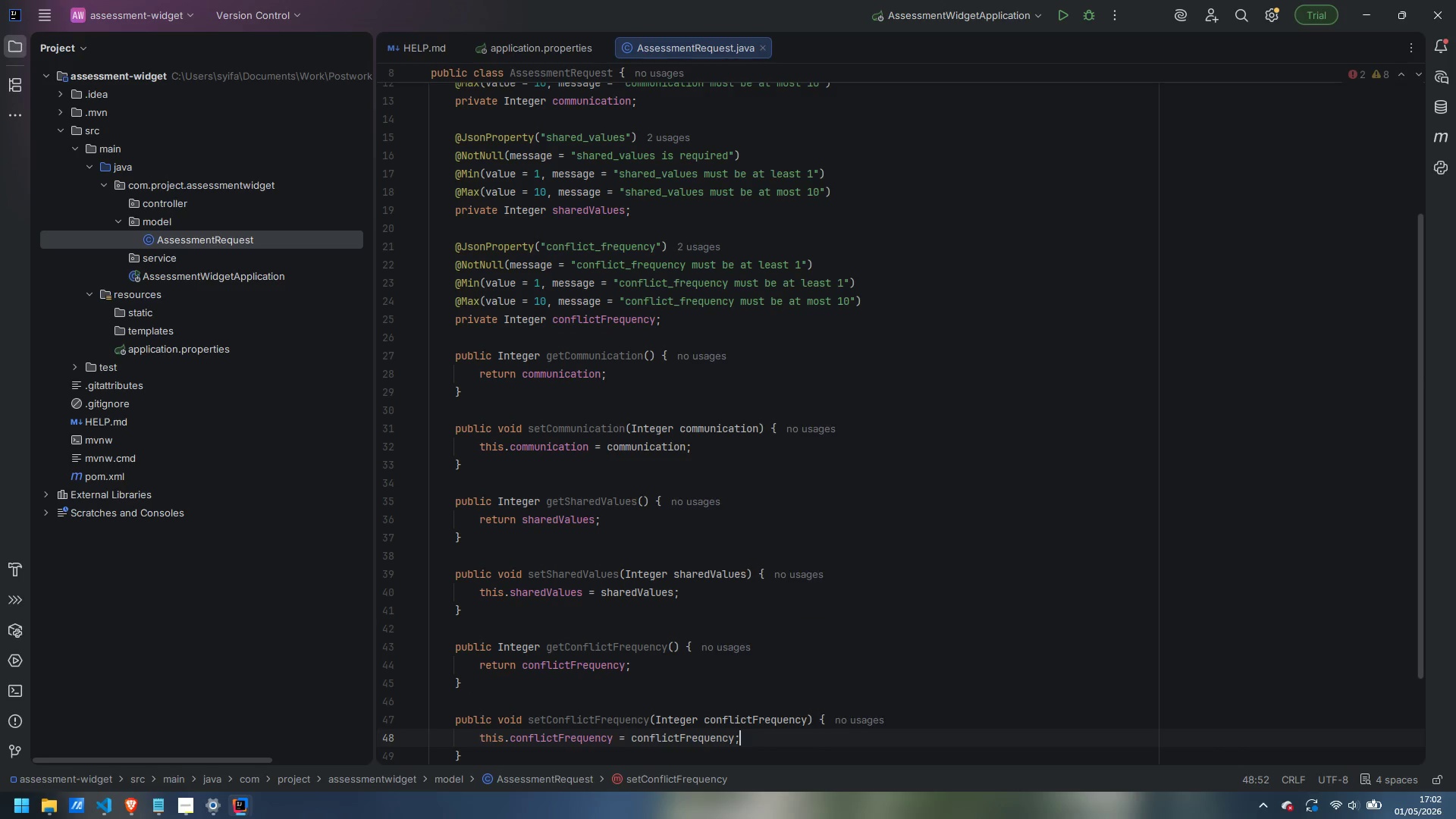 
wait(65.14)
 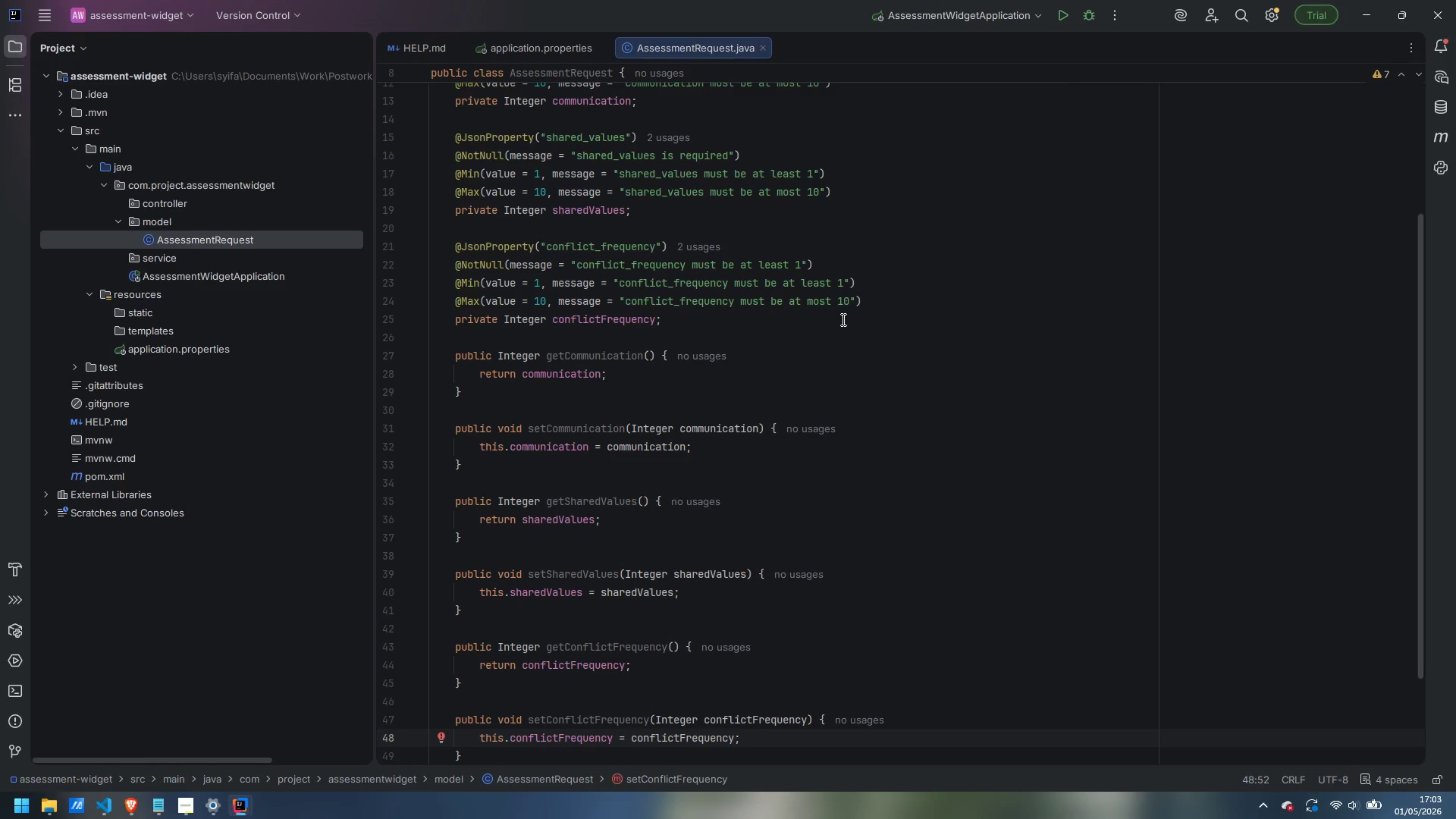 
scroll: coordinate [900, 294], scroll_direction: down, amount: 3.0
 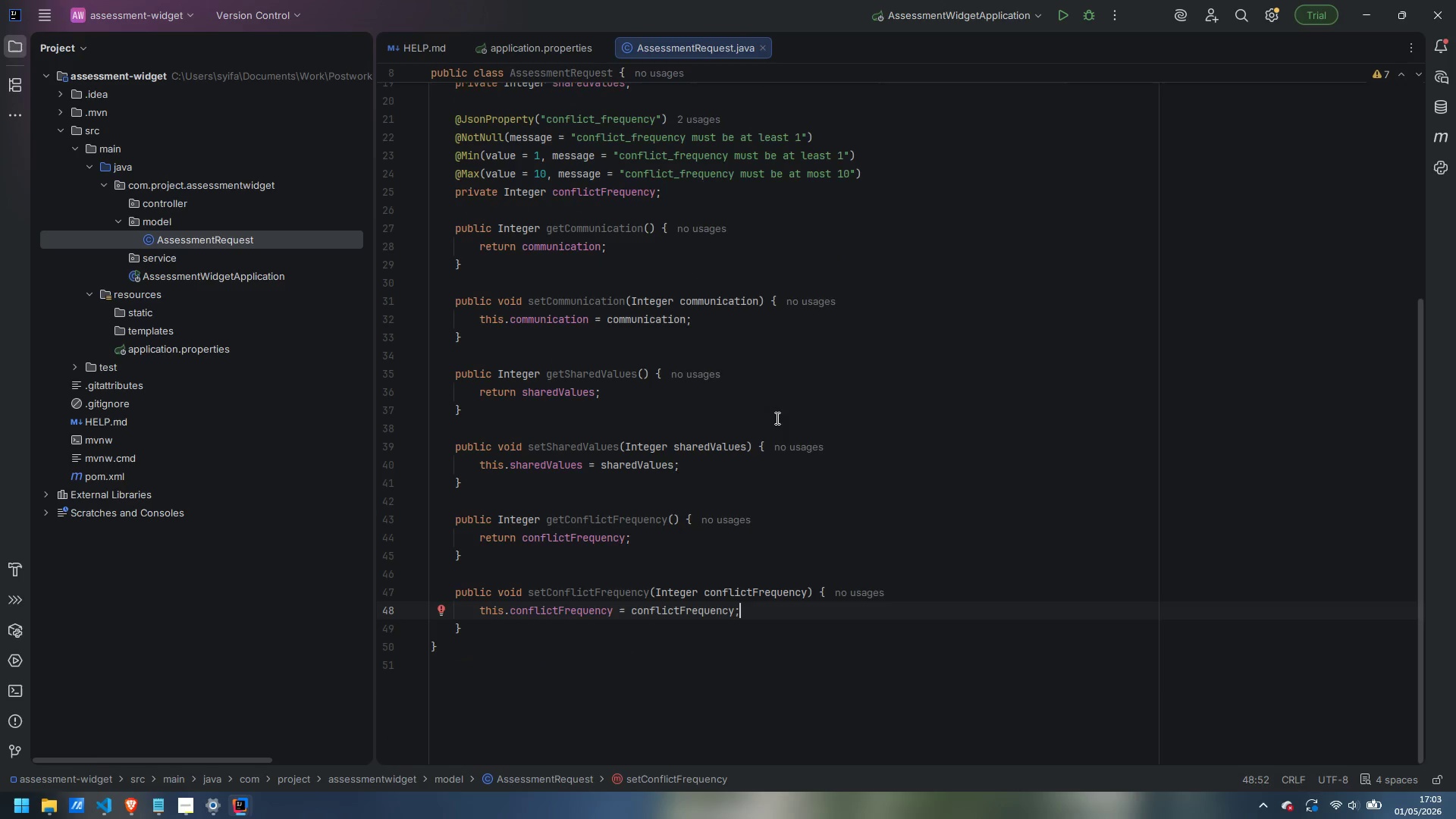 
scroll: coordinate [774, 419], scroll_direction: up, amount: 13.0
 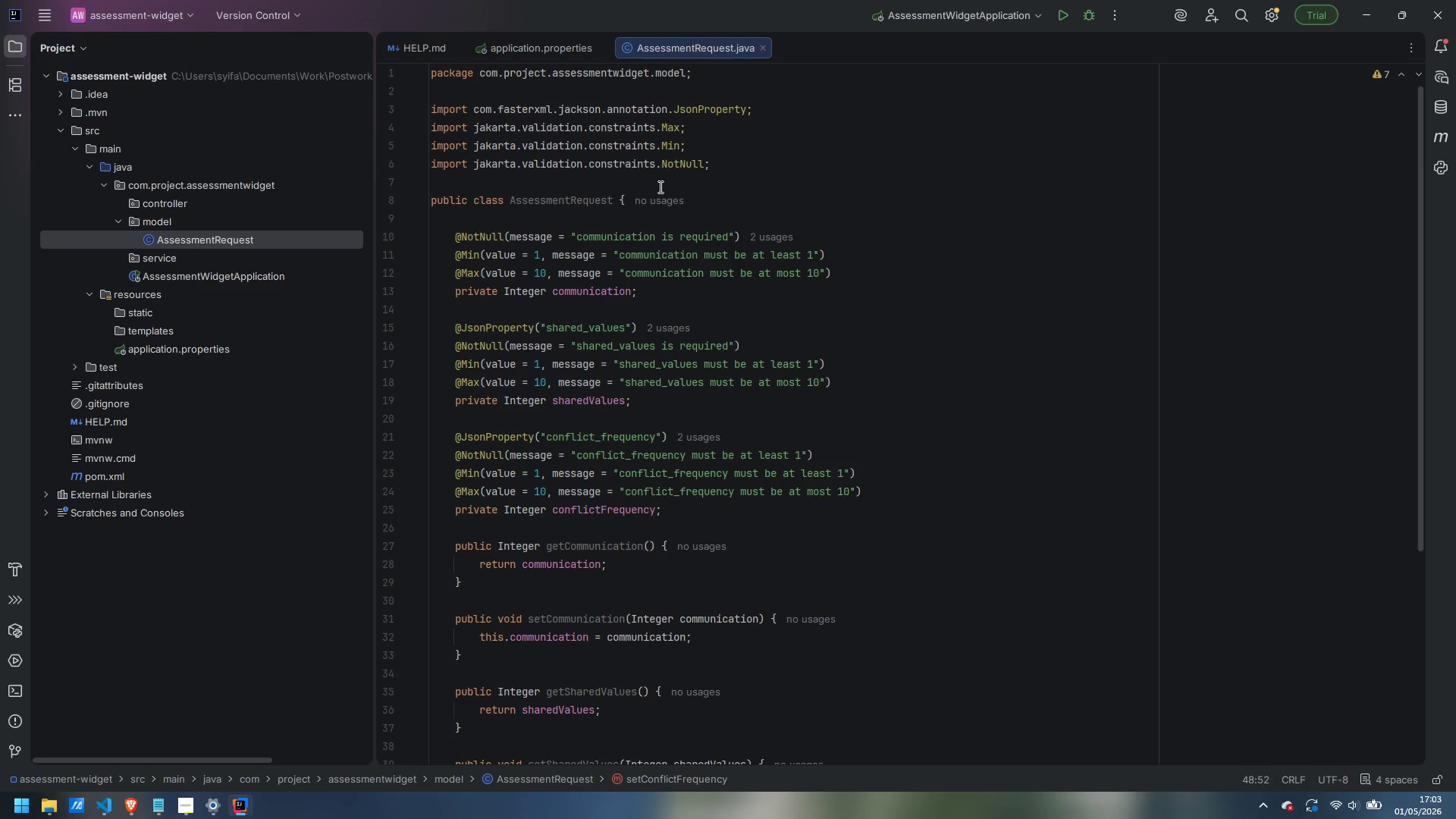 
left_click([659, 186])
 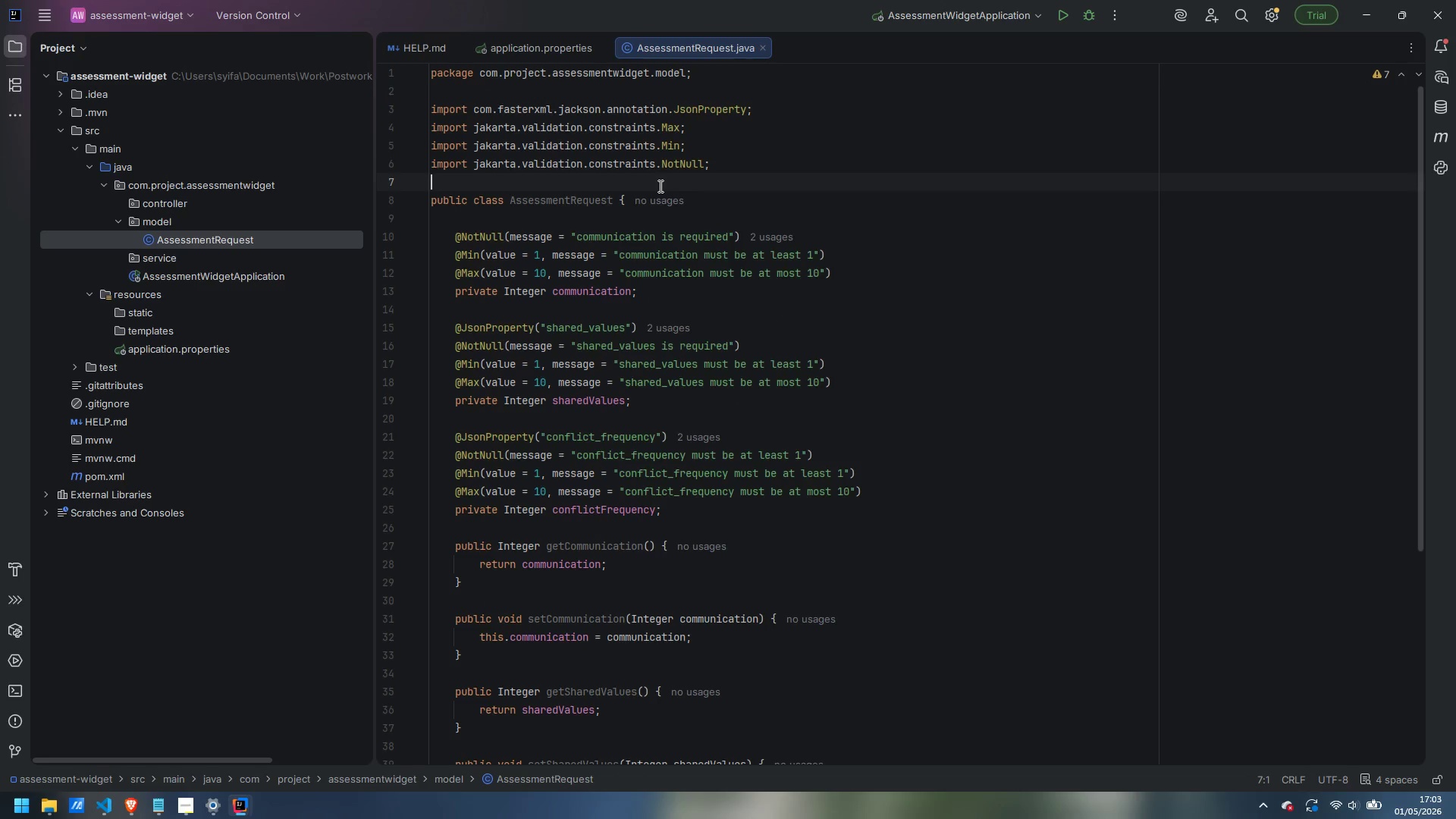 
key(Enter)
 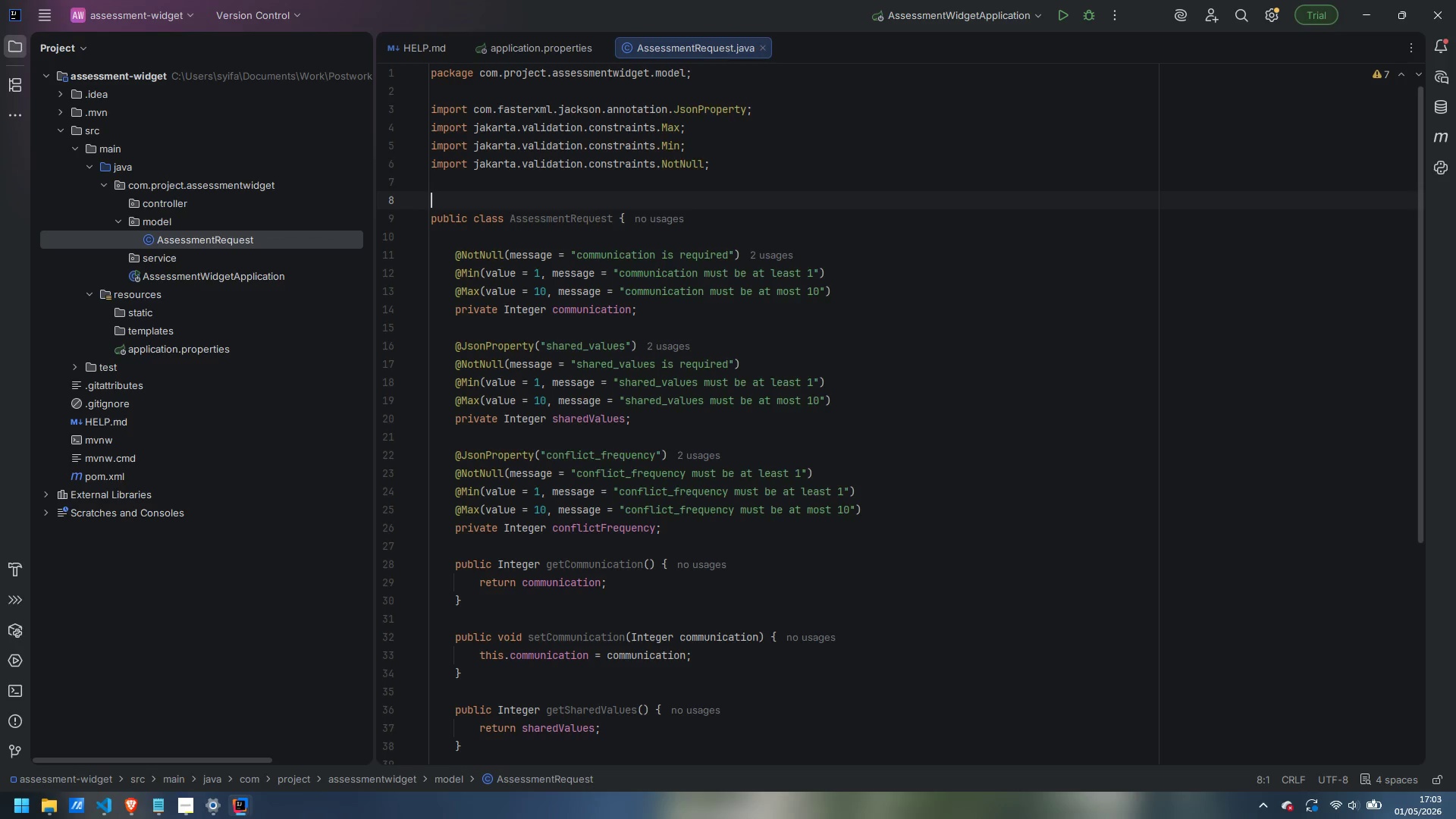 
type(/**)
 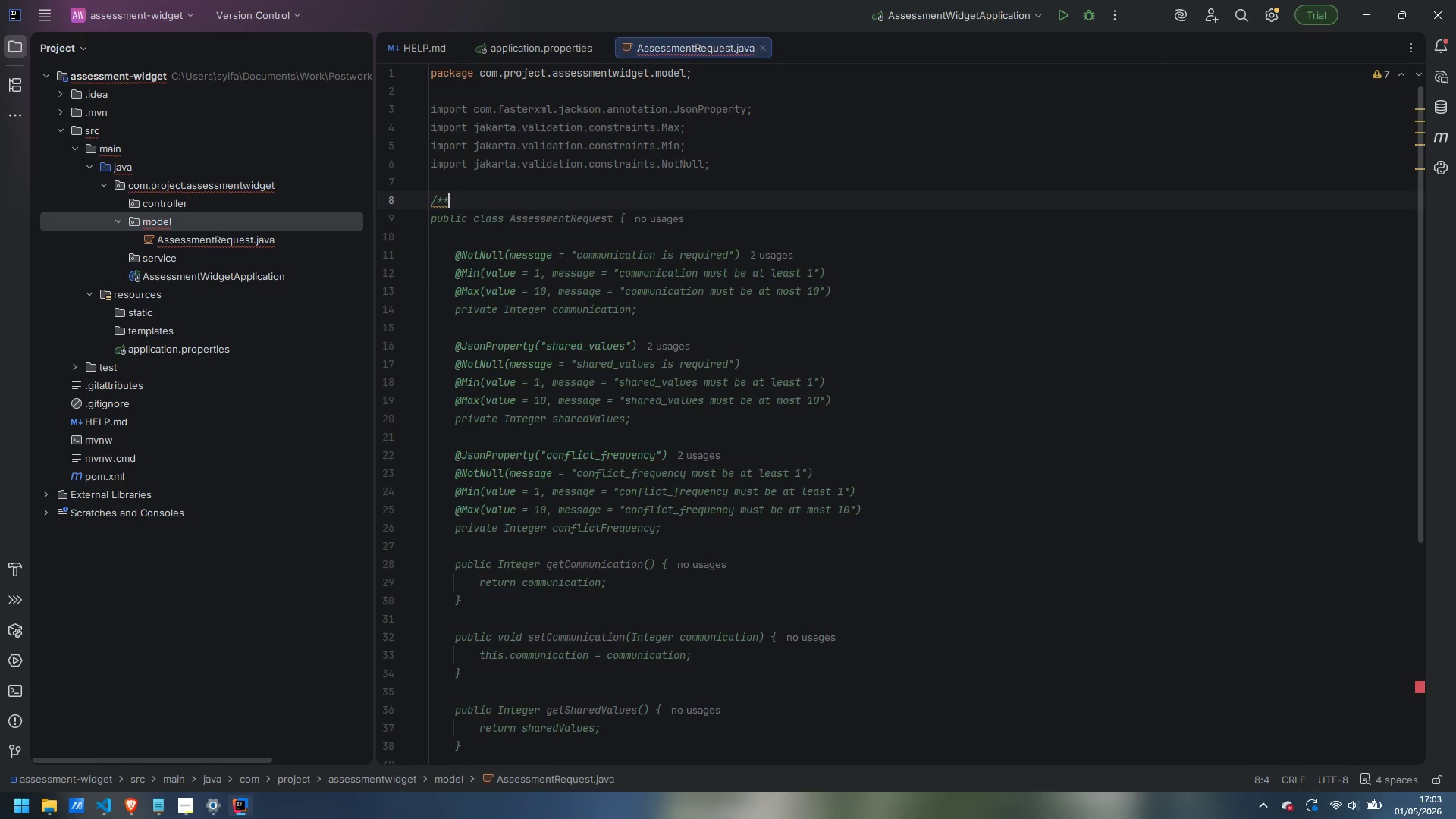 
key(Enter)
 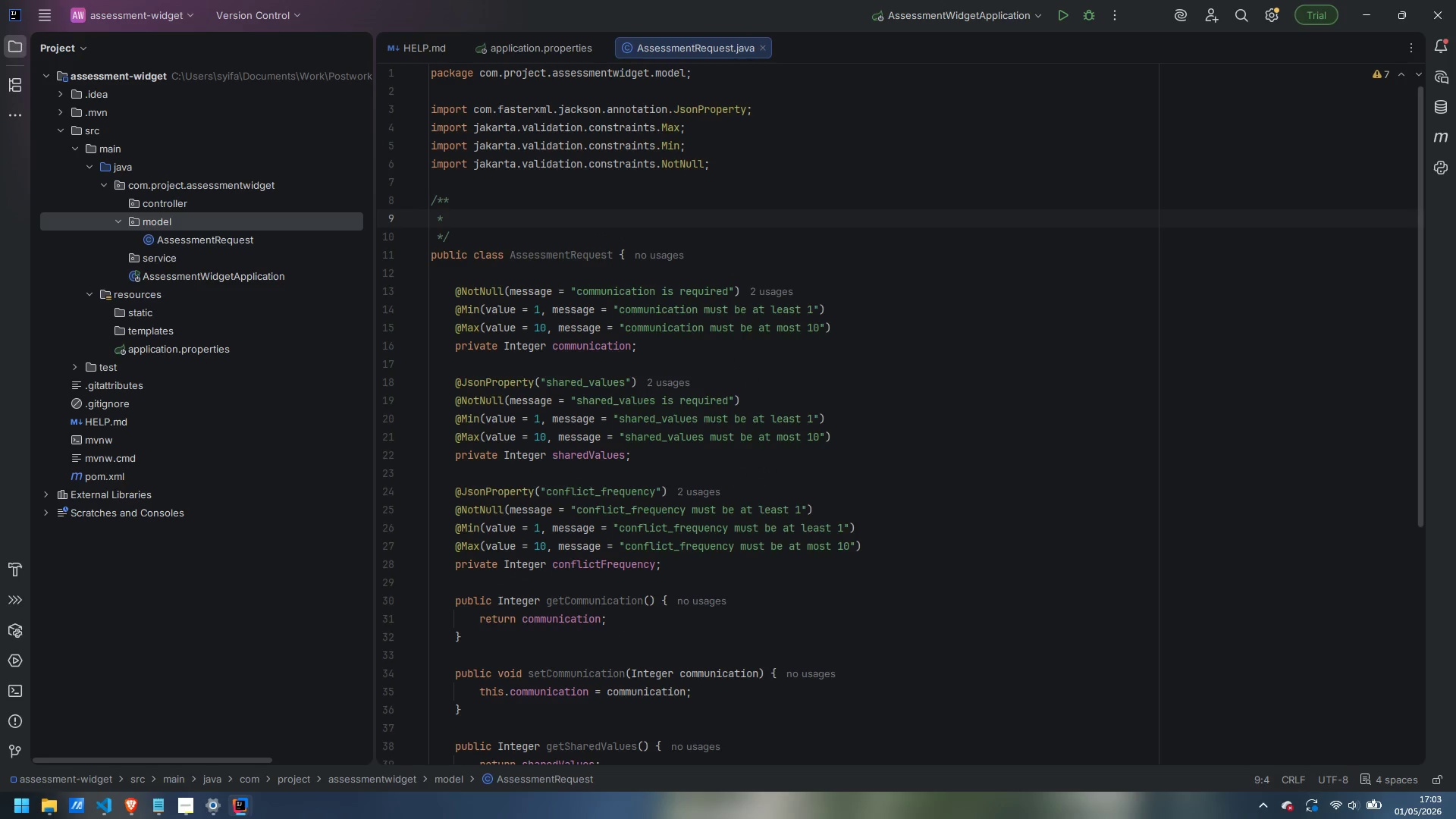 
type(Incoming )
 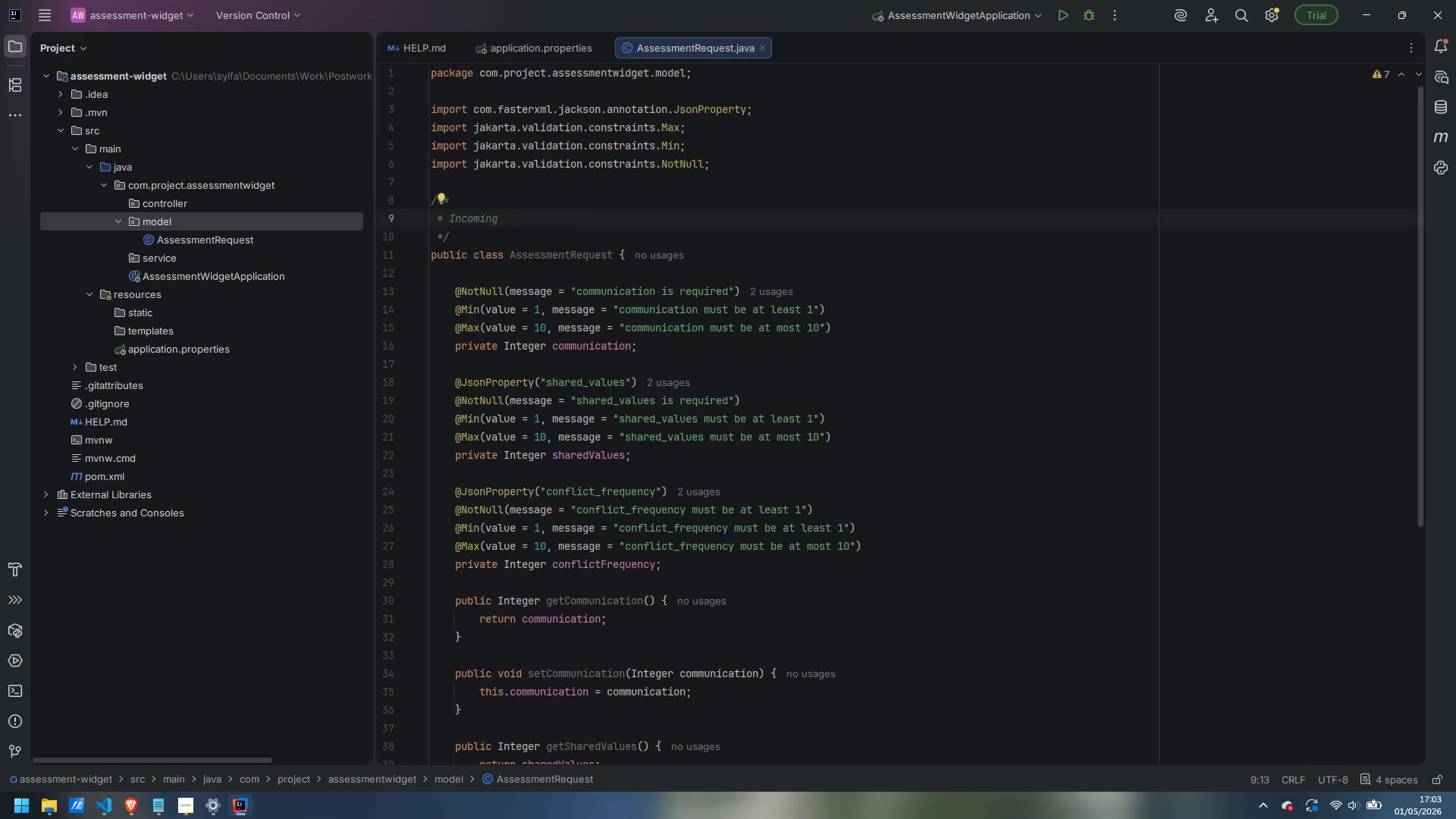 
wait(5.59)
 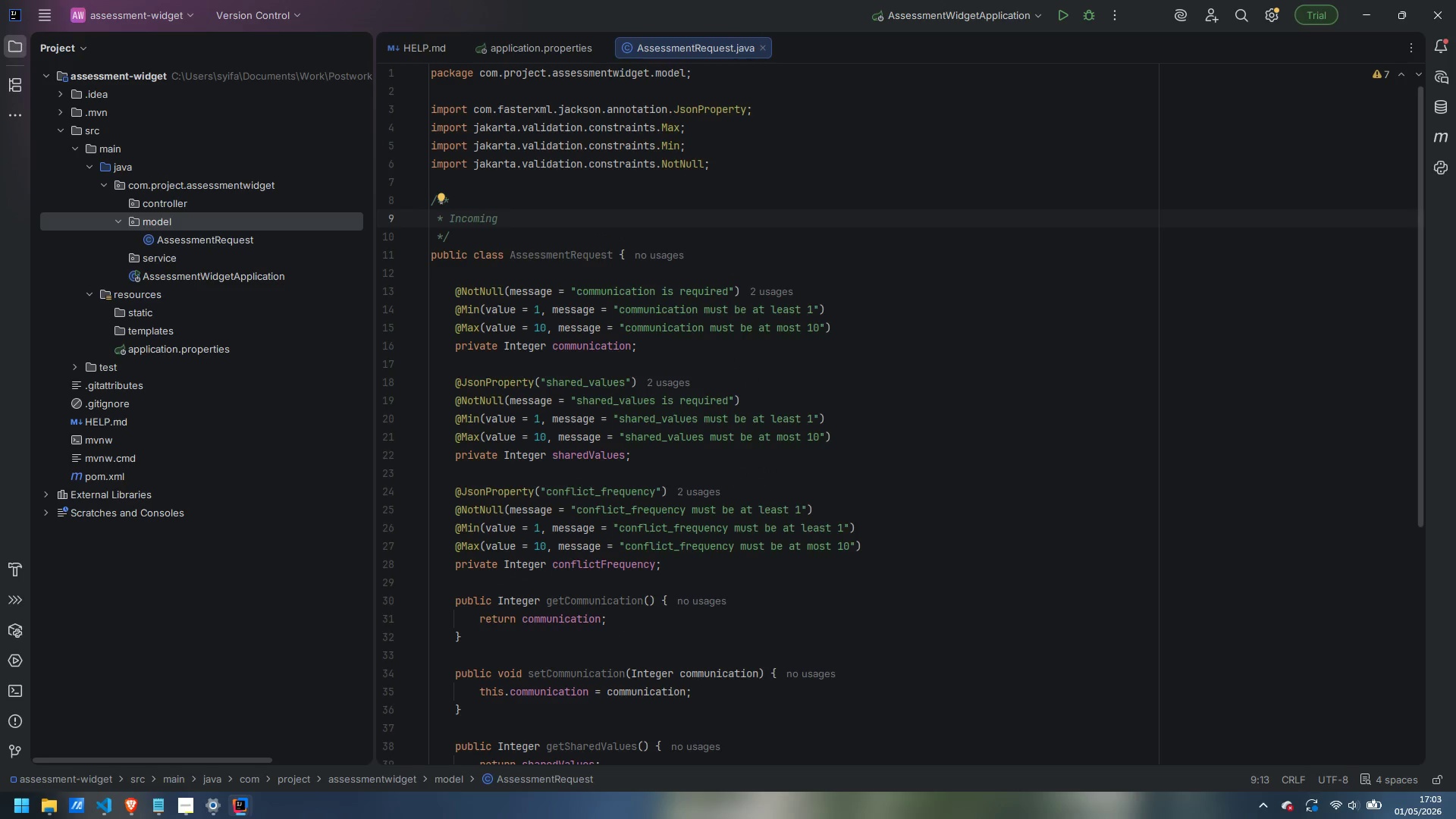 
type(payload for the relationship assessment endpoint.)
 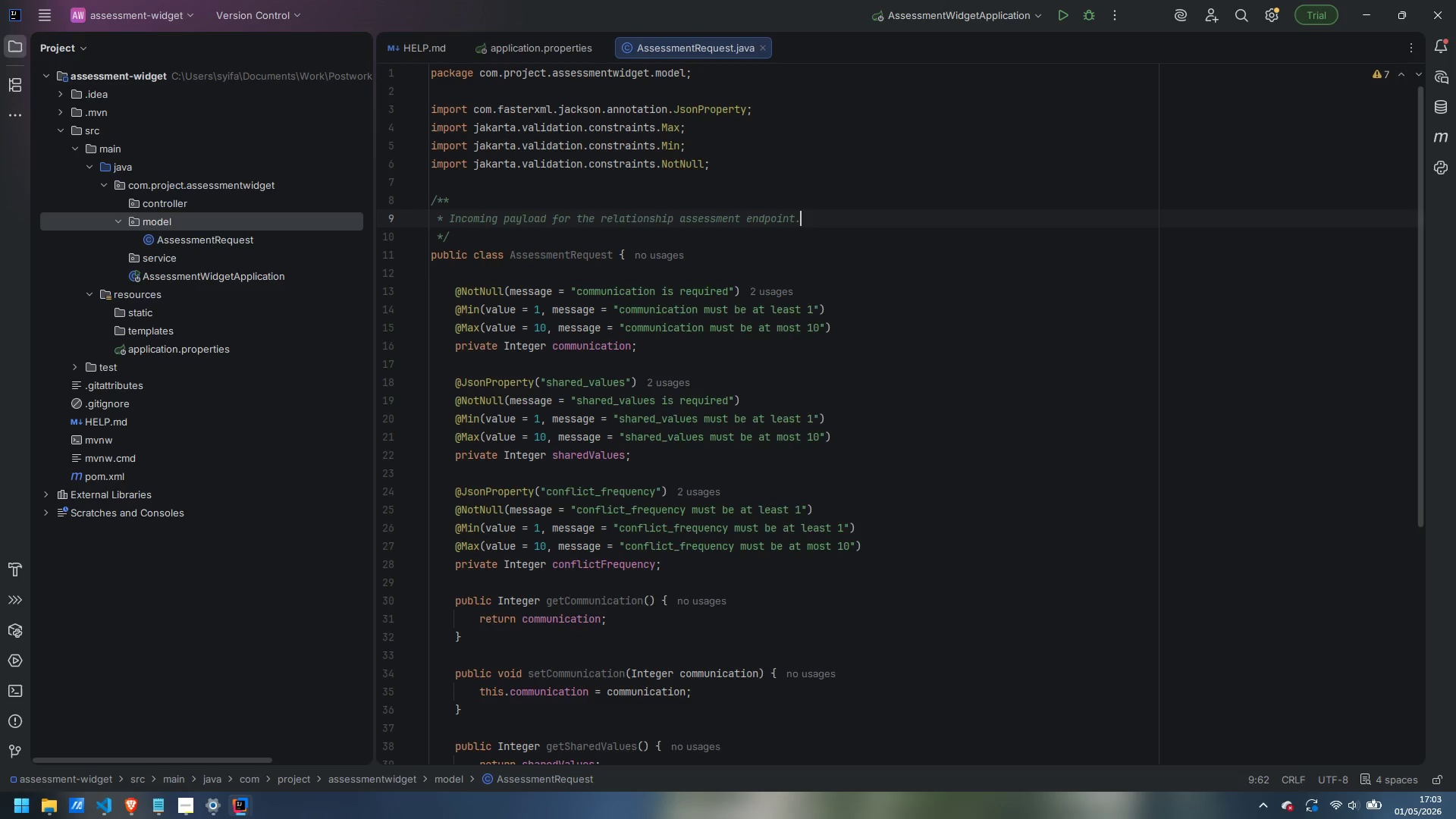 
key(Enter)
 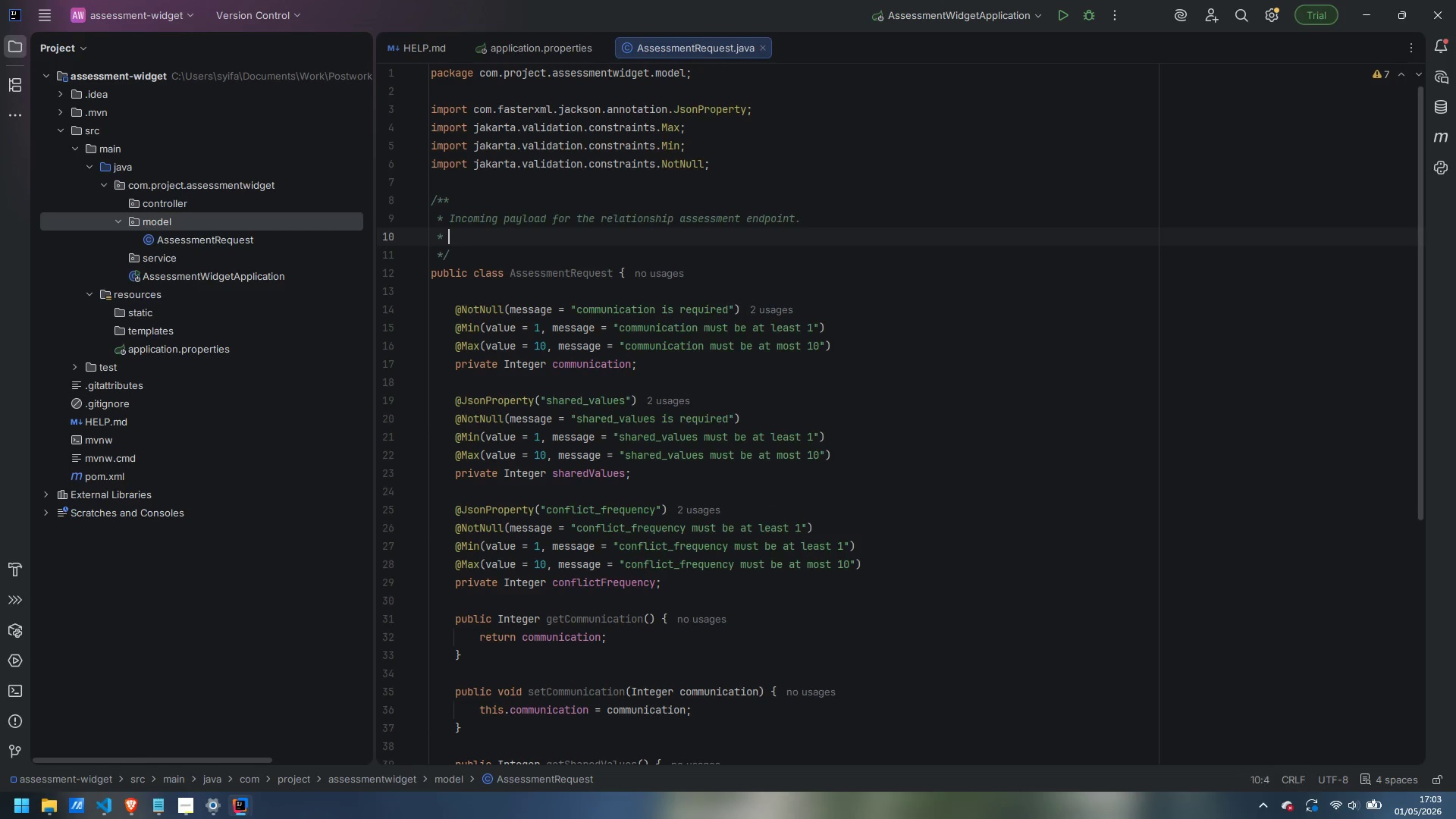 
type(Each fire)
key(Backspace)
key(Backspace)
type(eld represents a self-reported score on a 1-10 scale.)
 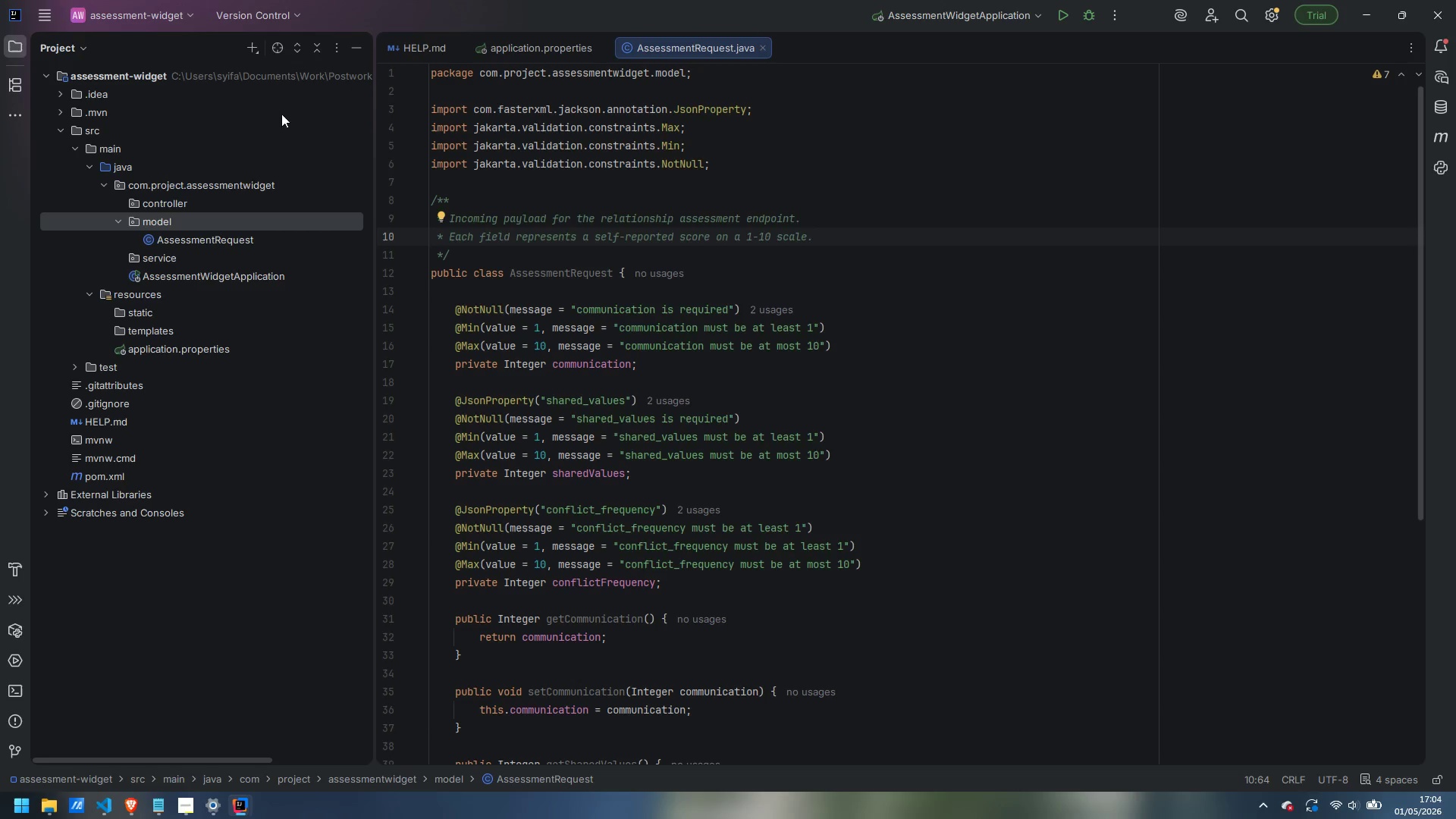 
right_click([178, 218])
 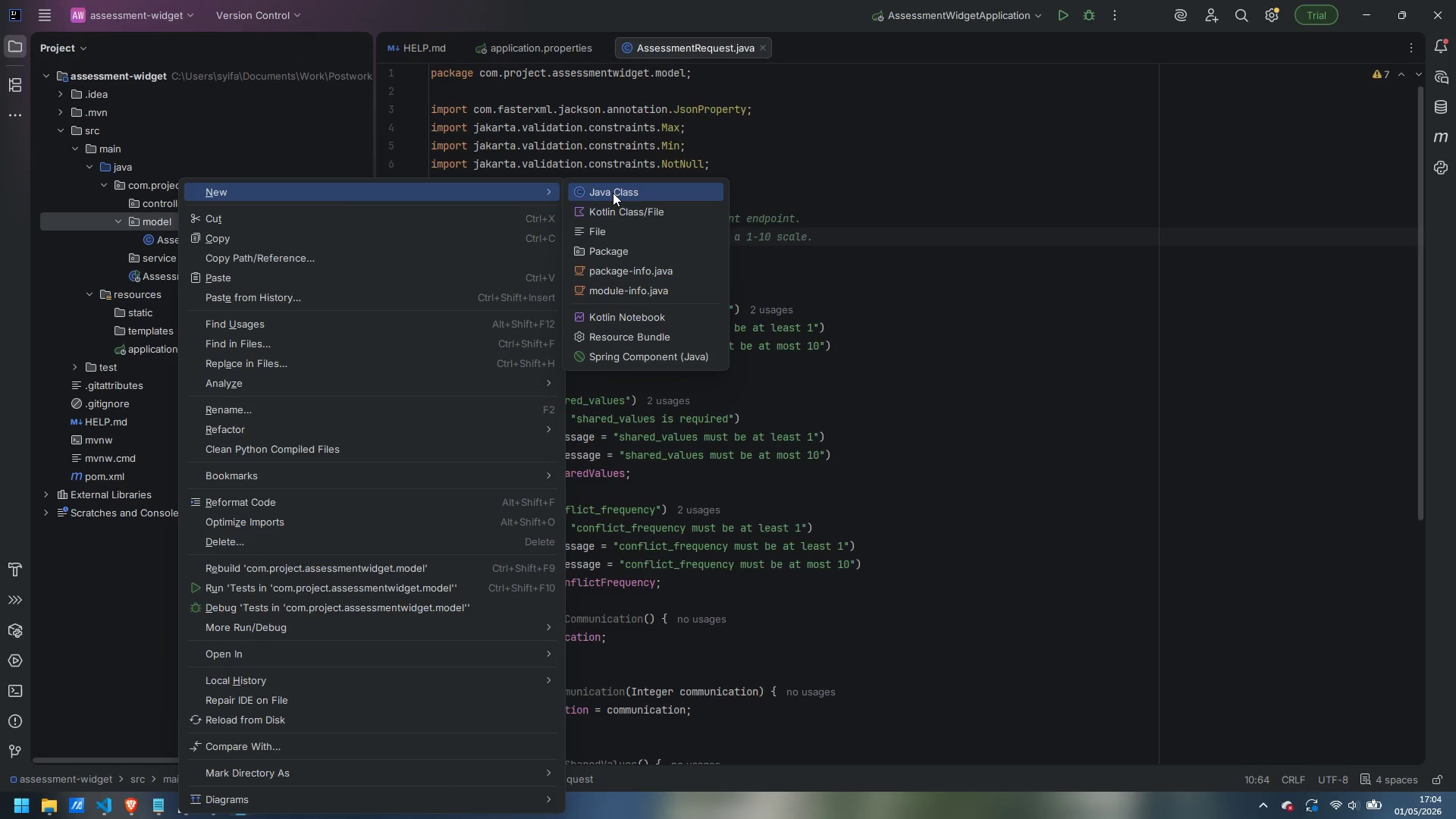 
left_click([613, 193])
 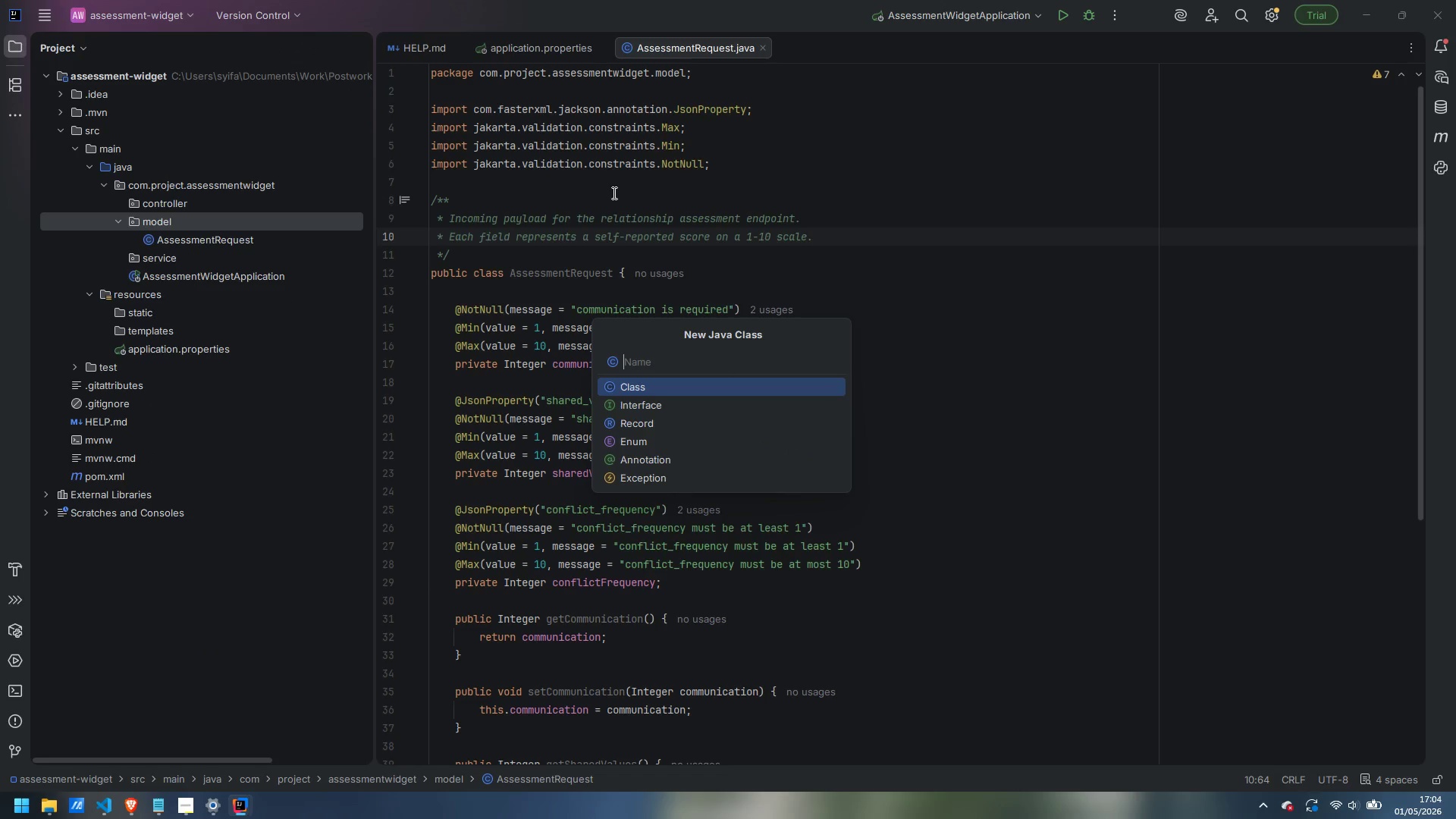 
type(AssessmentReq)
key(Backspace)
type(sponse)
 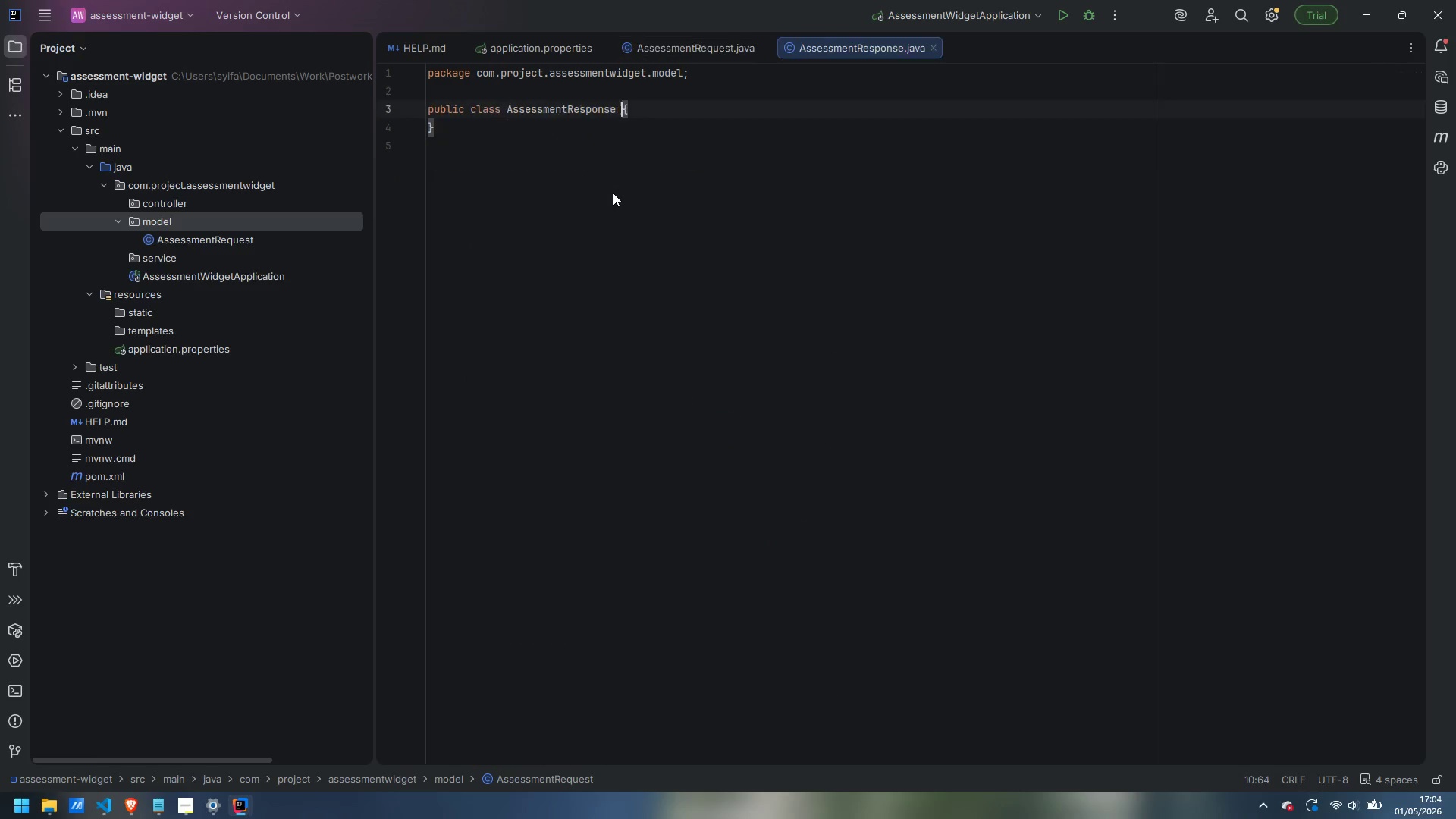 
 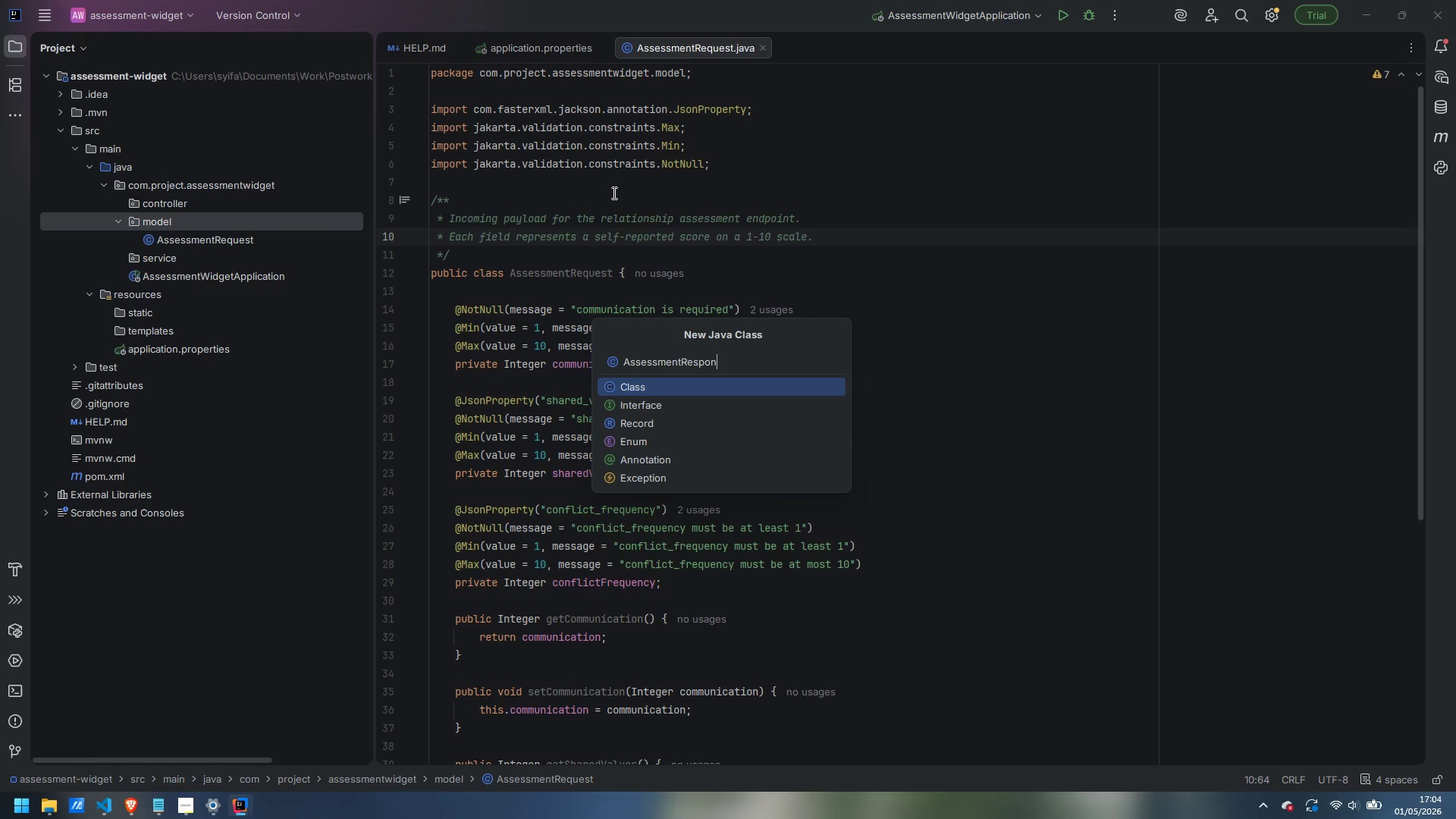 
key(Enter)
 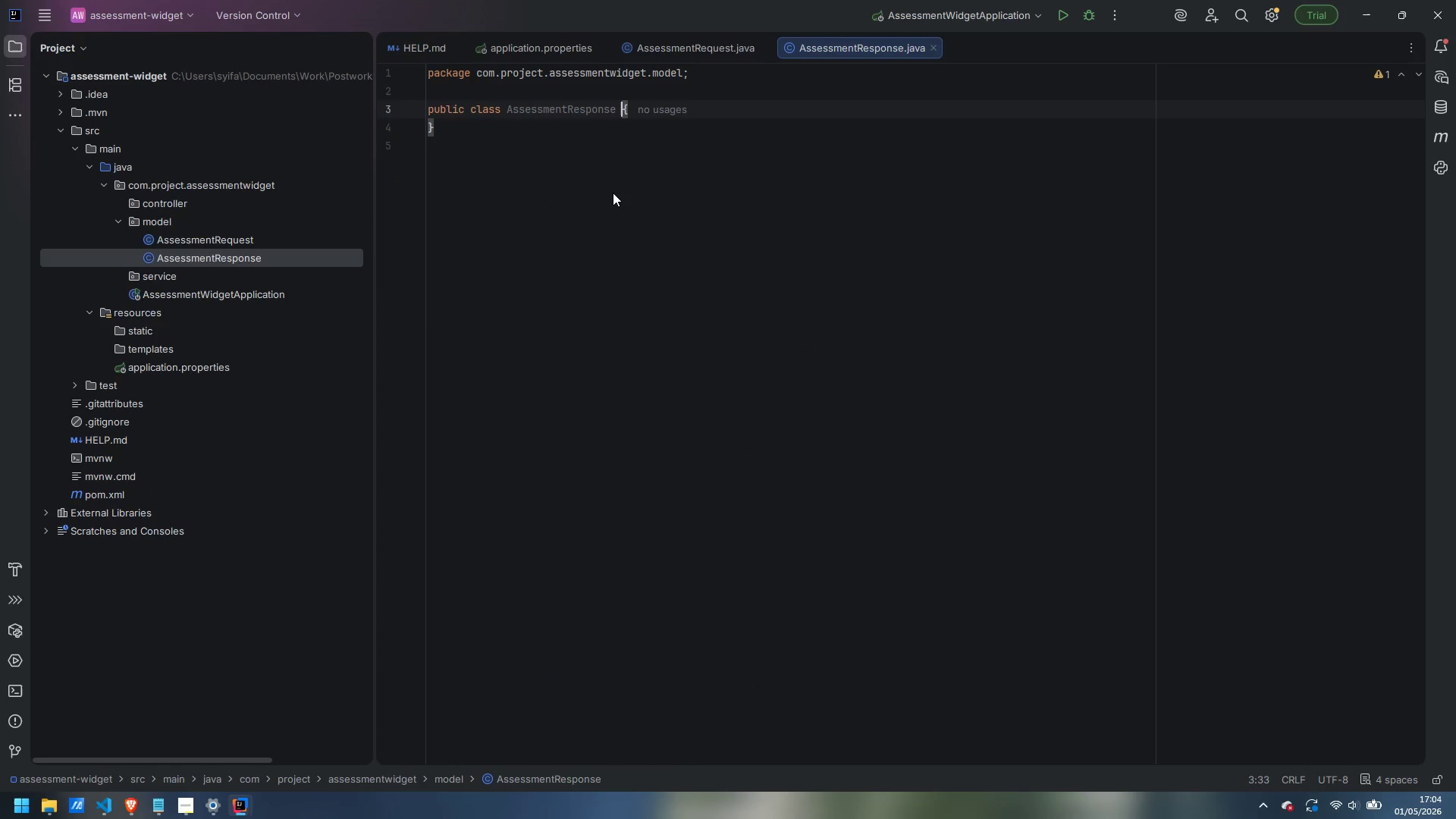 
key(ArrowRight)
 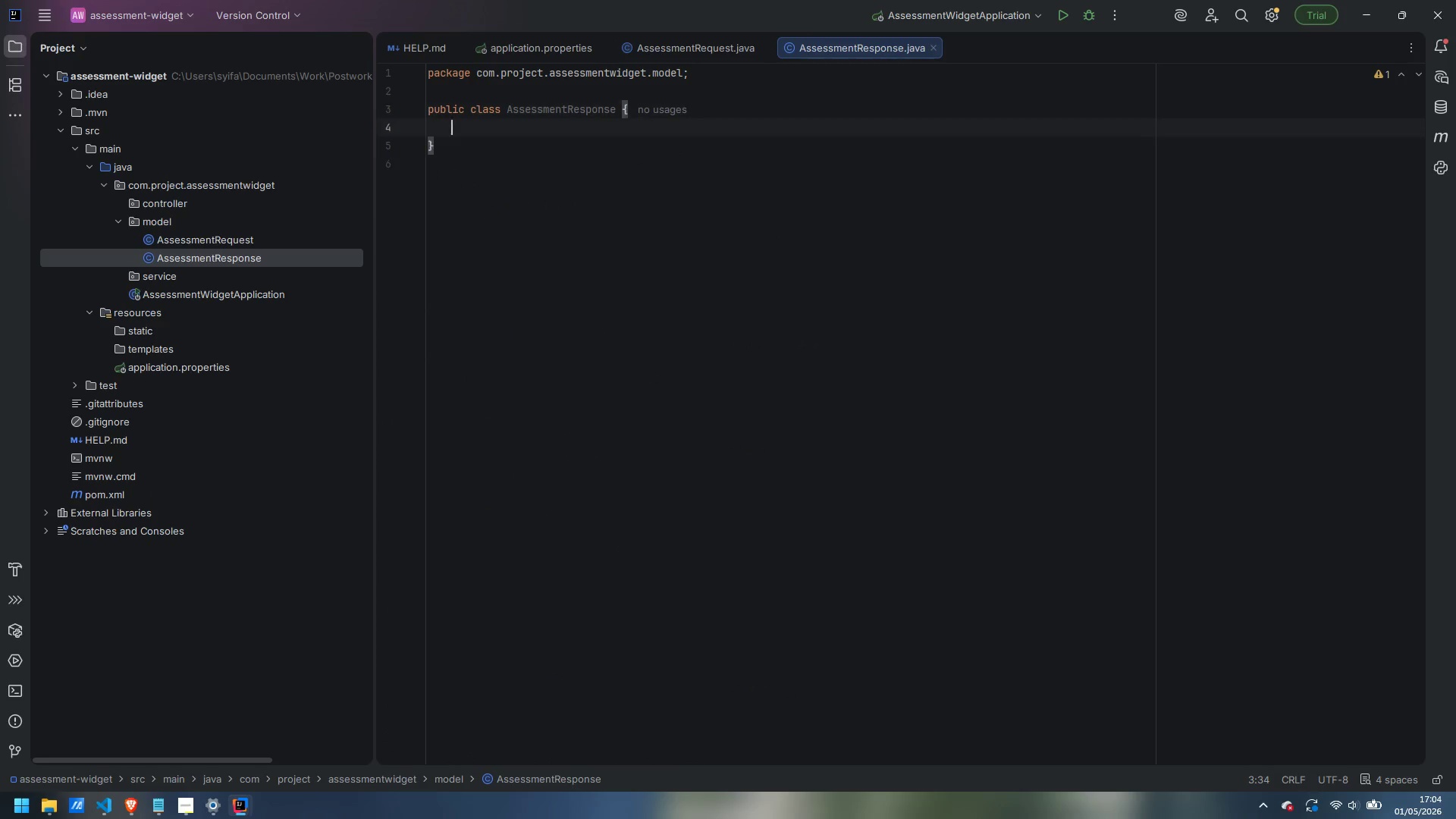 
key(Enter)
 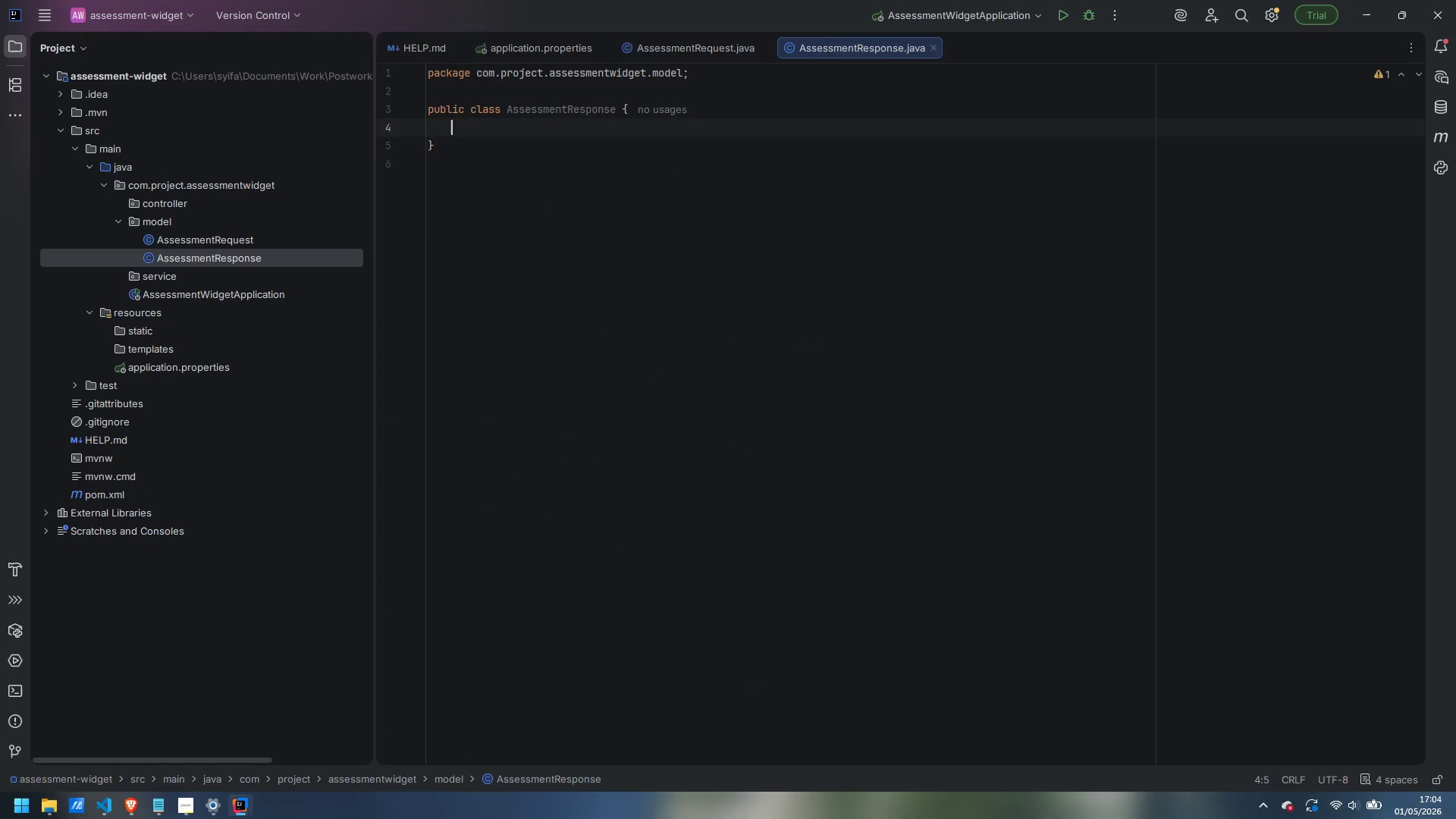 
key(Enter)
 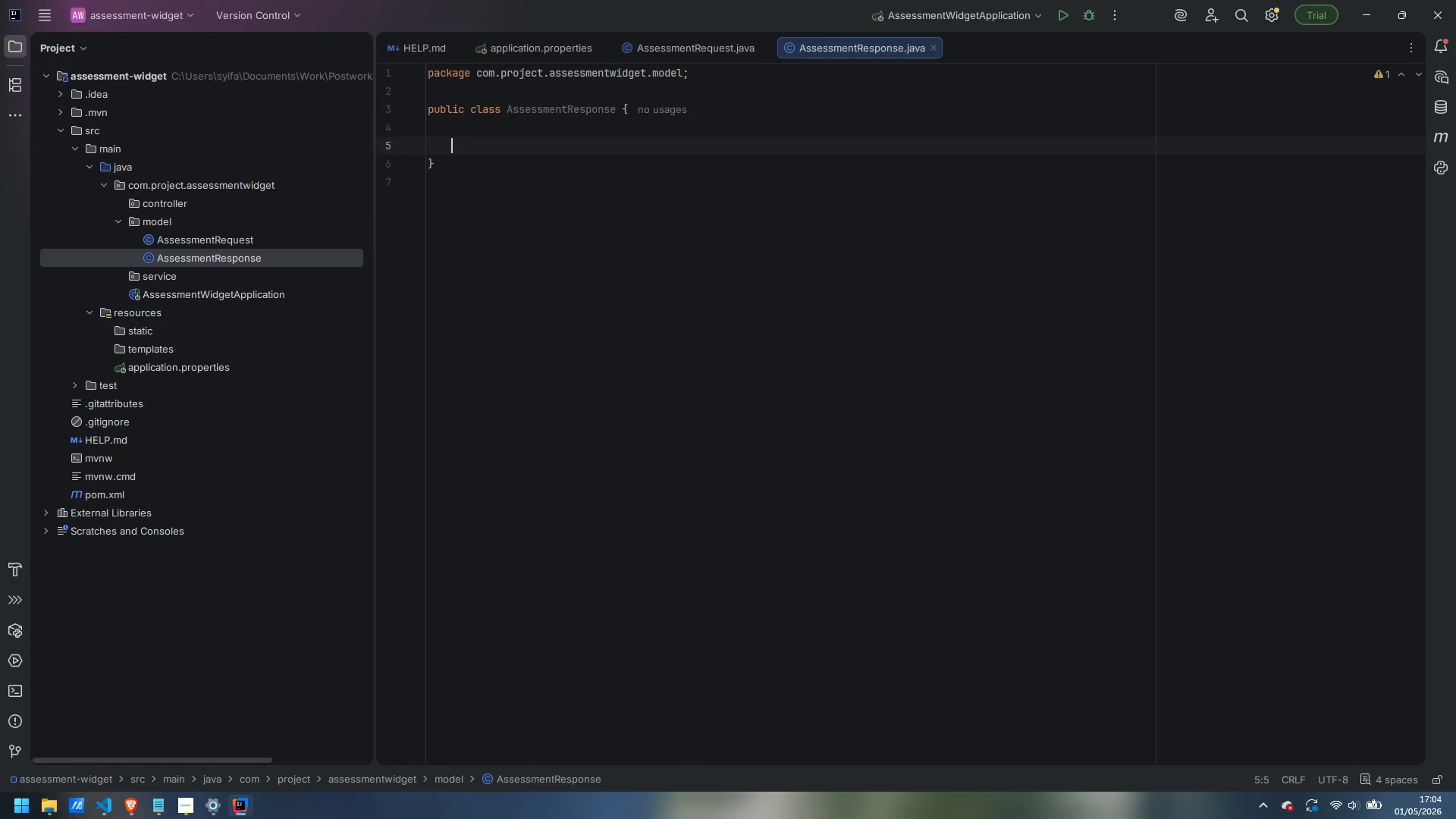 
type(@JsonProperty)
 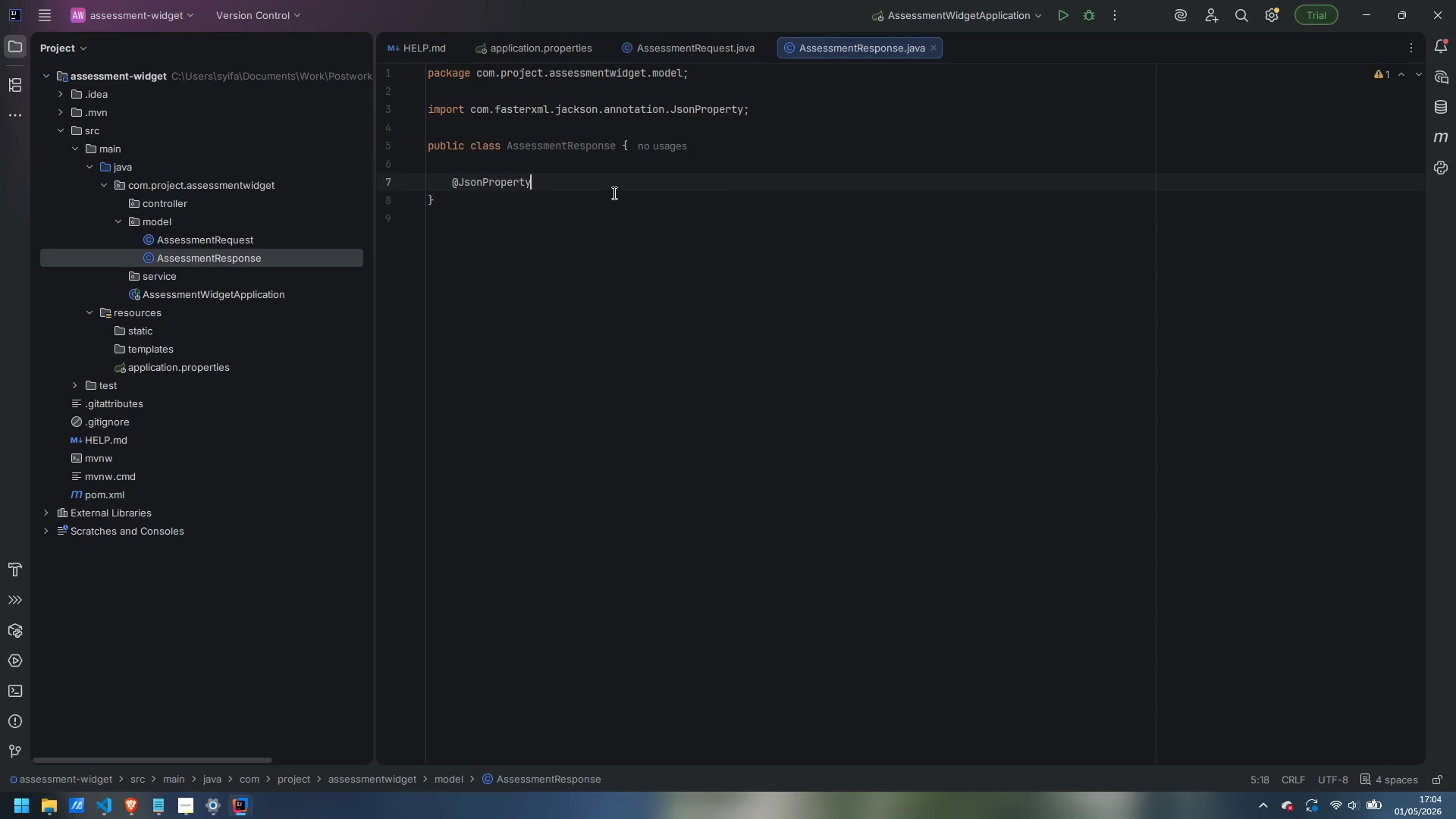 
key(Enter)
 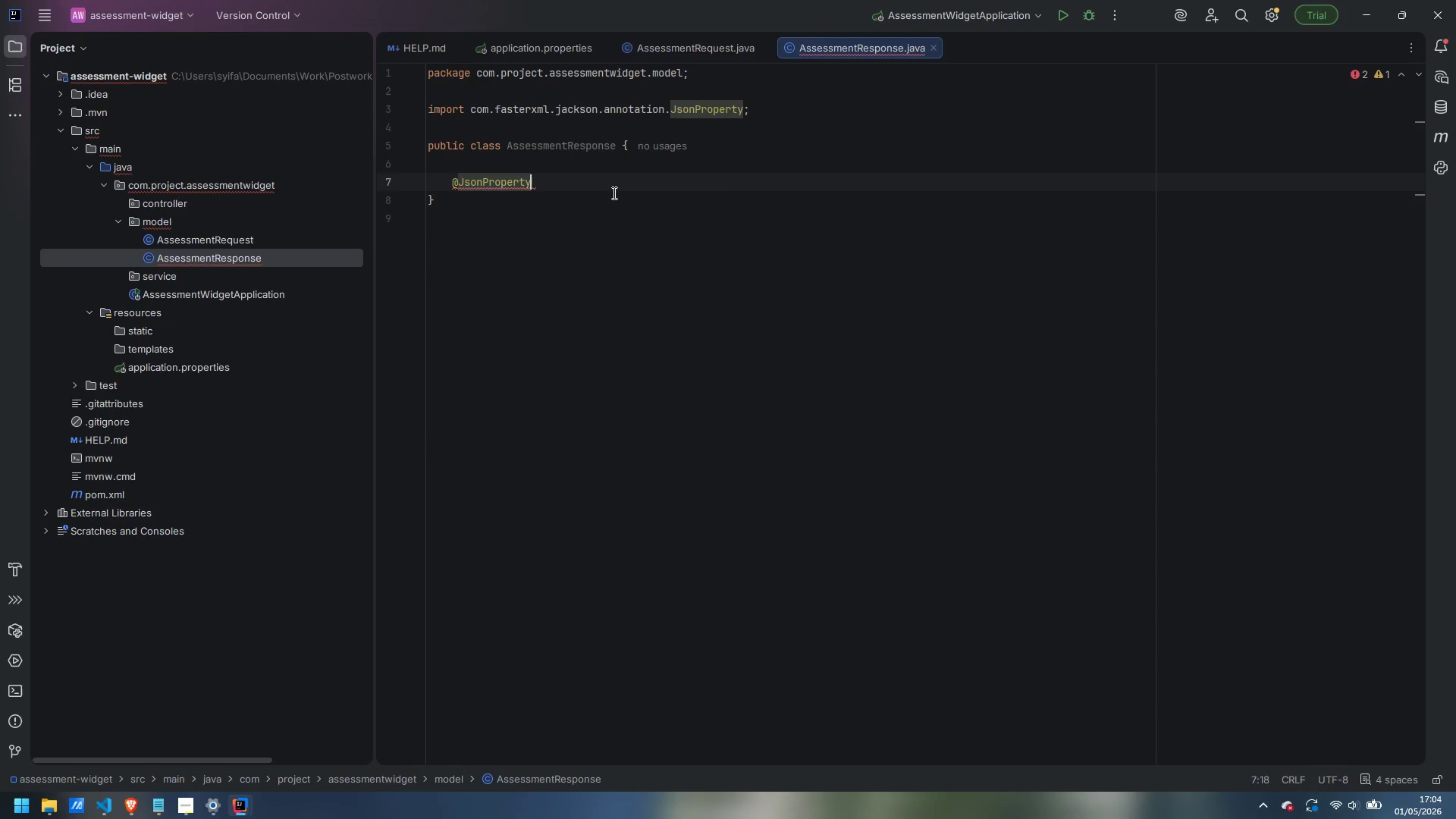 
type(("total_score)
 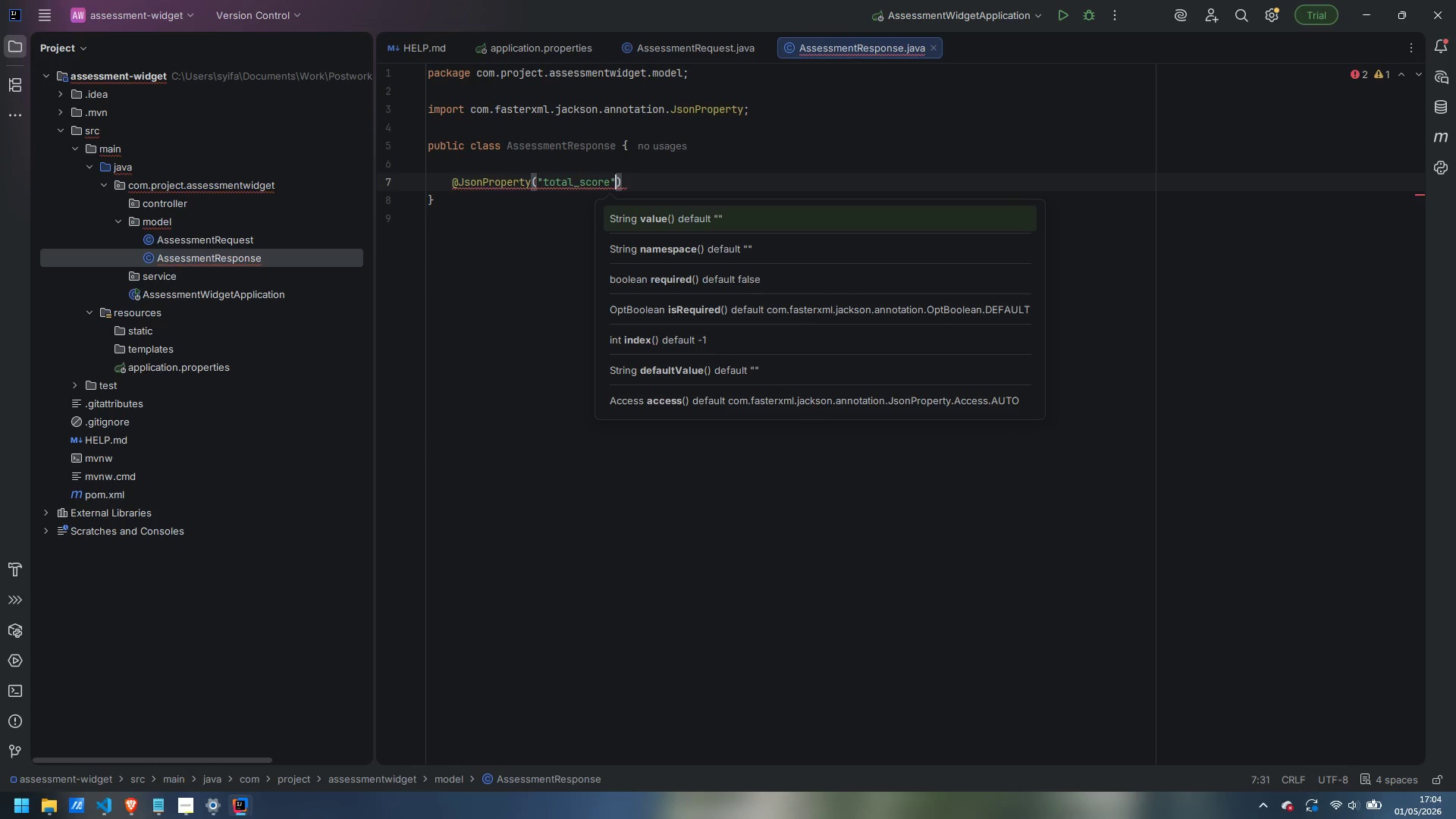 
 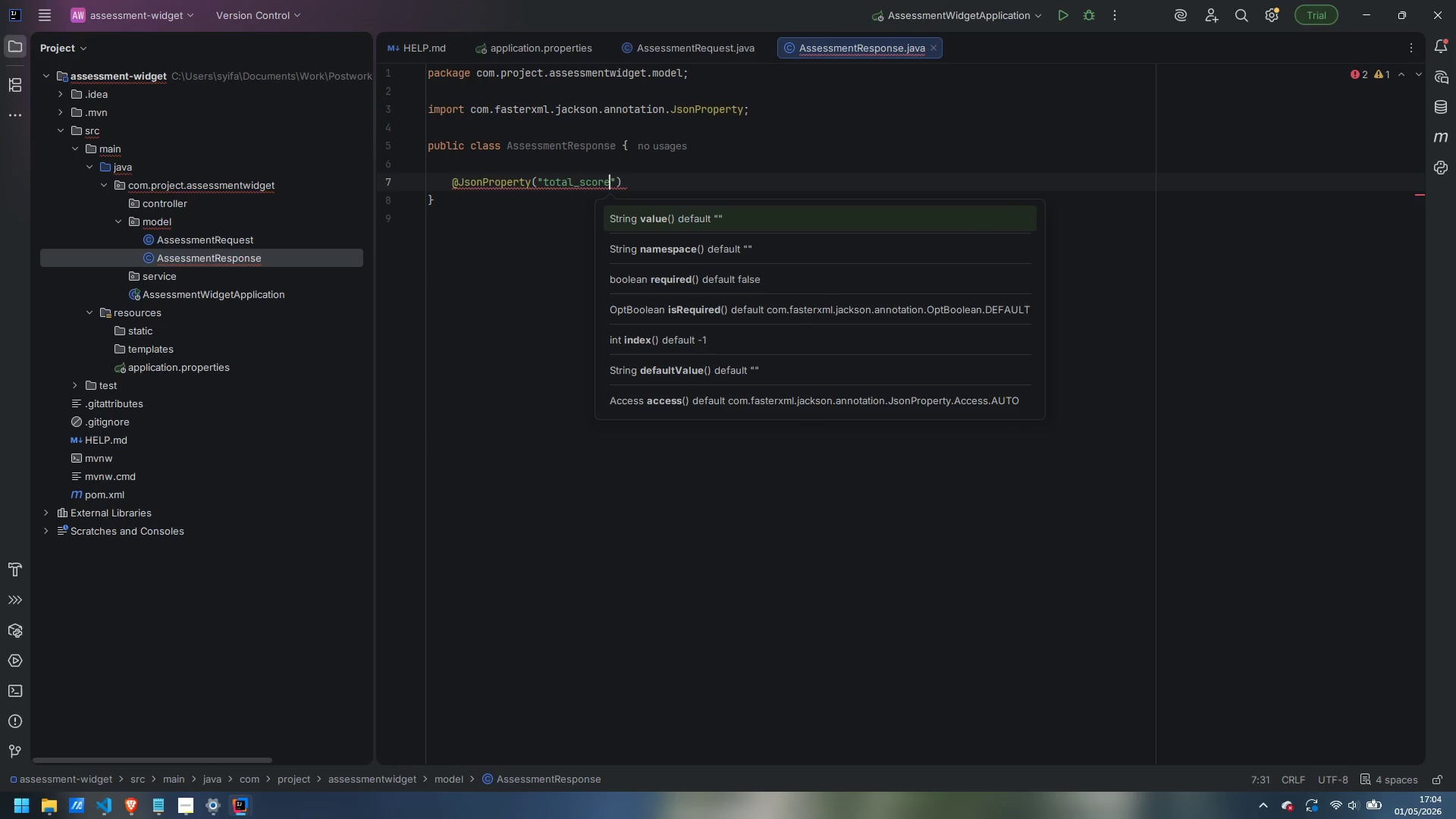 
key(ArrowRight)
 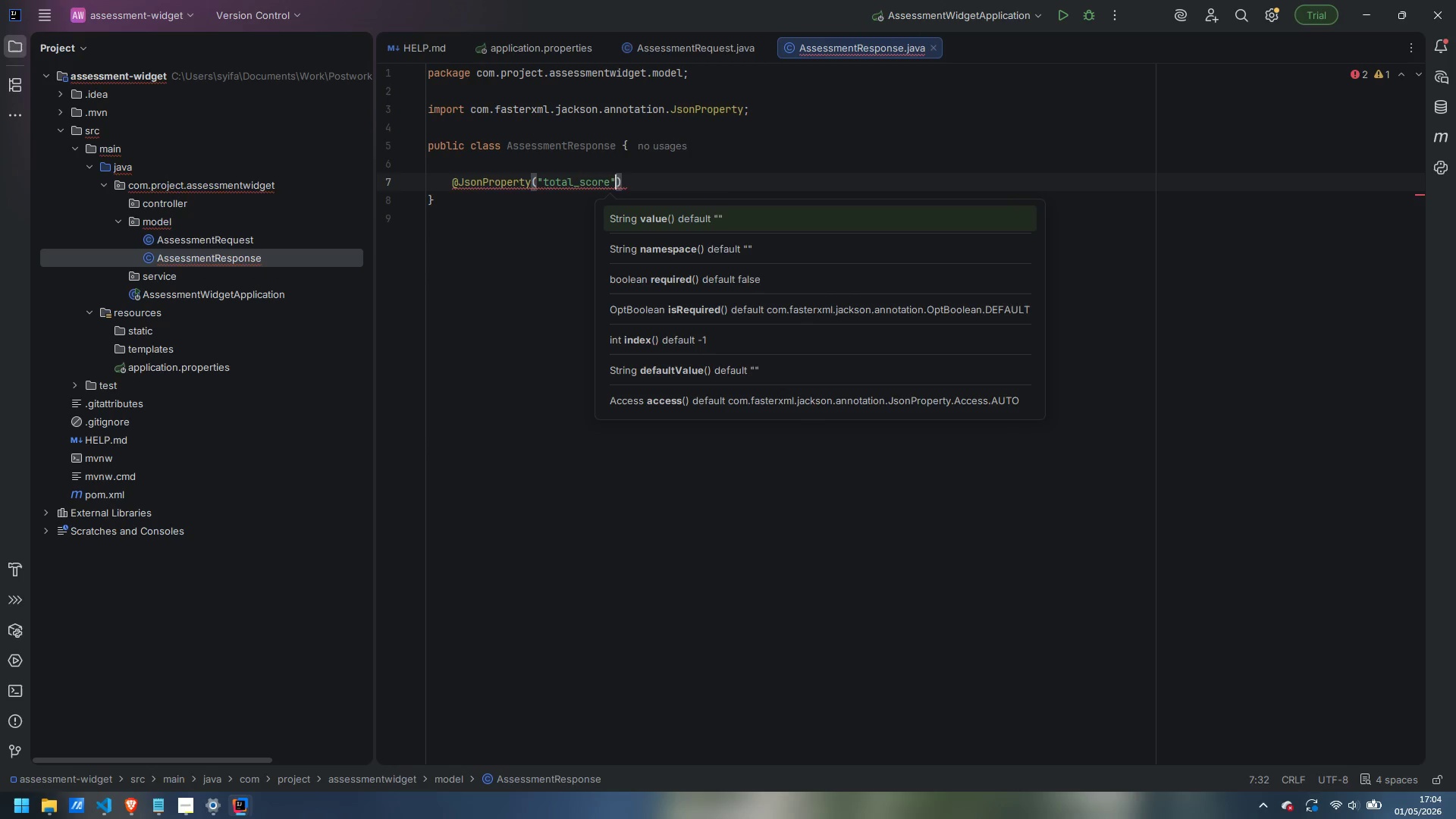 
key(ArrowRight)
 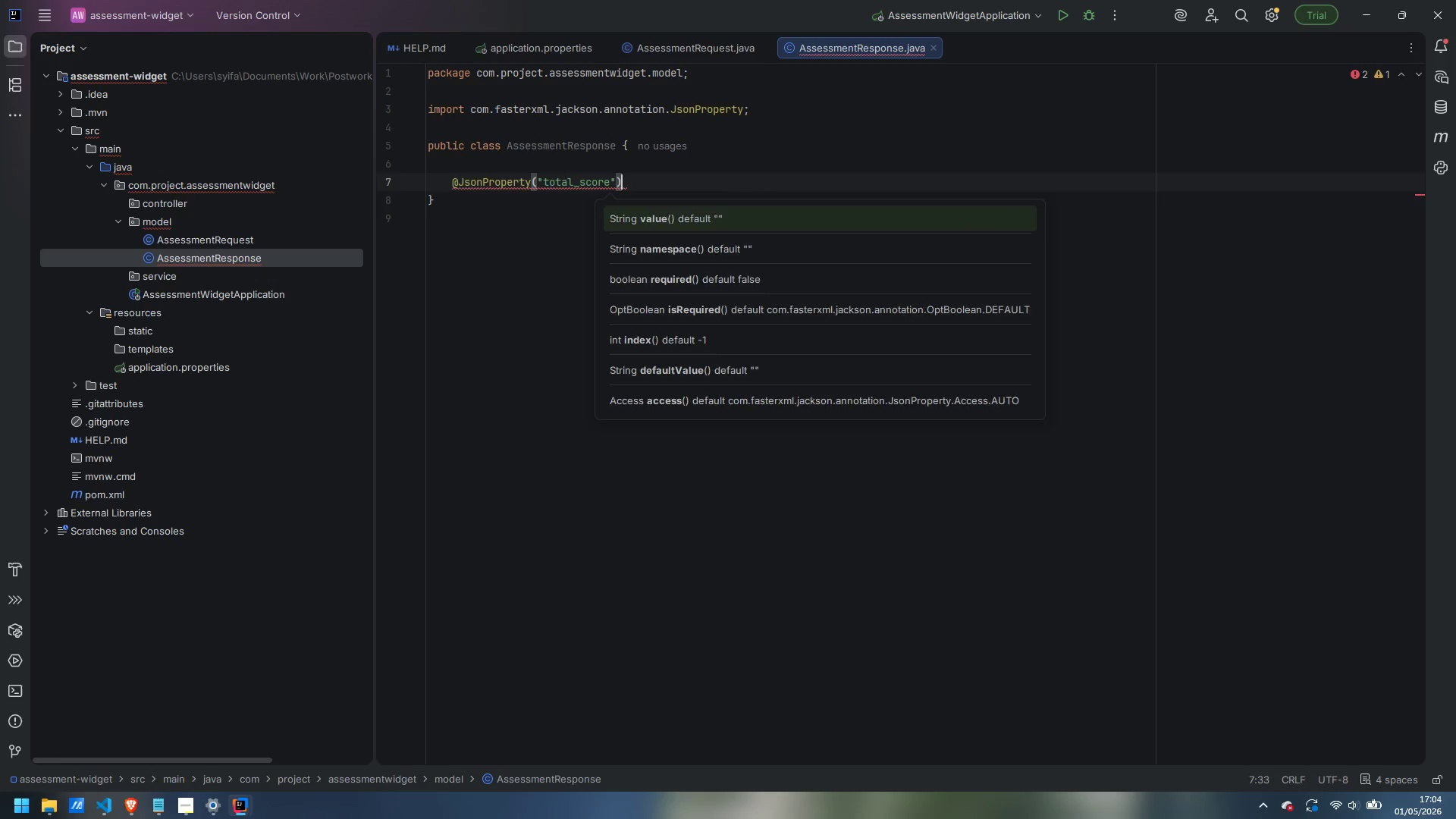 
key(Enter)
 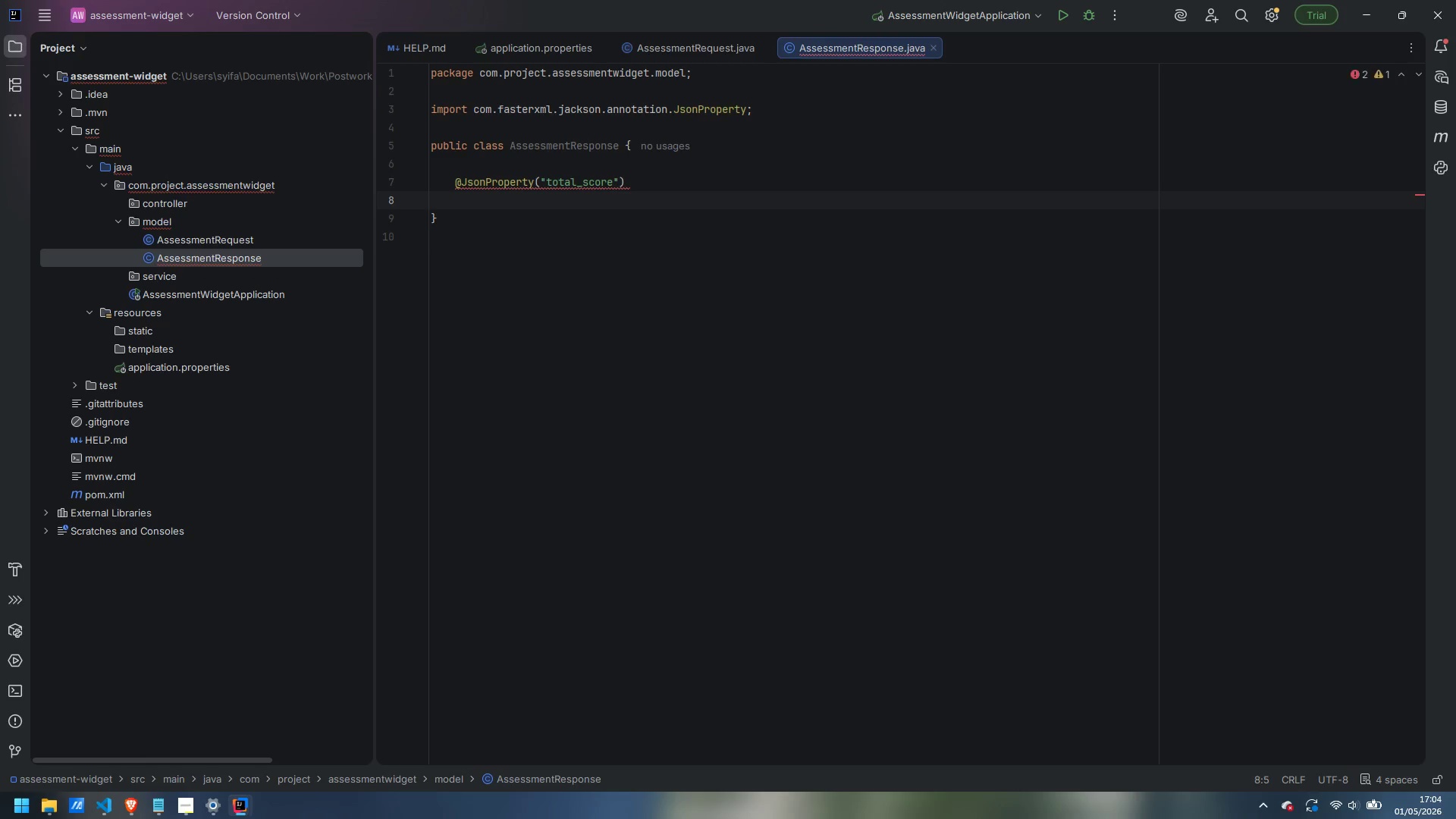 
type(private int totalScore;)
 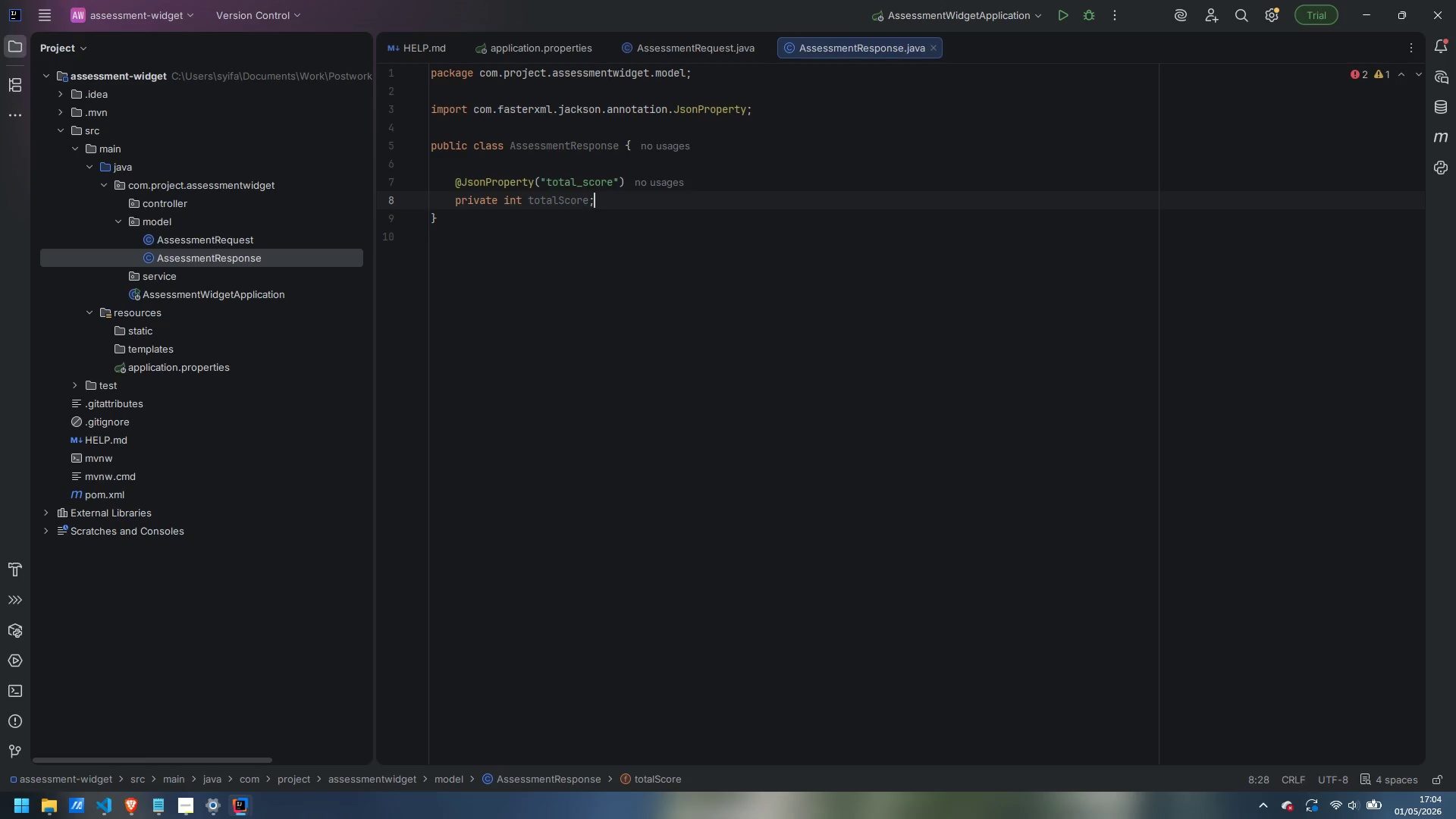 
key(Enter)
 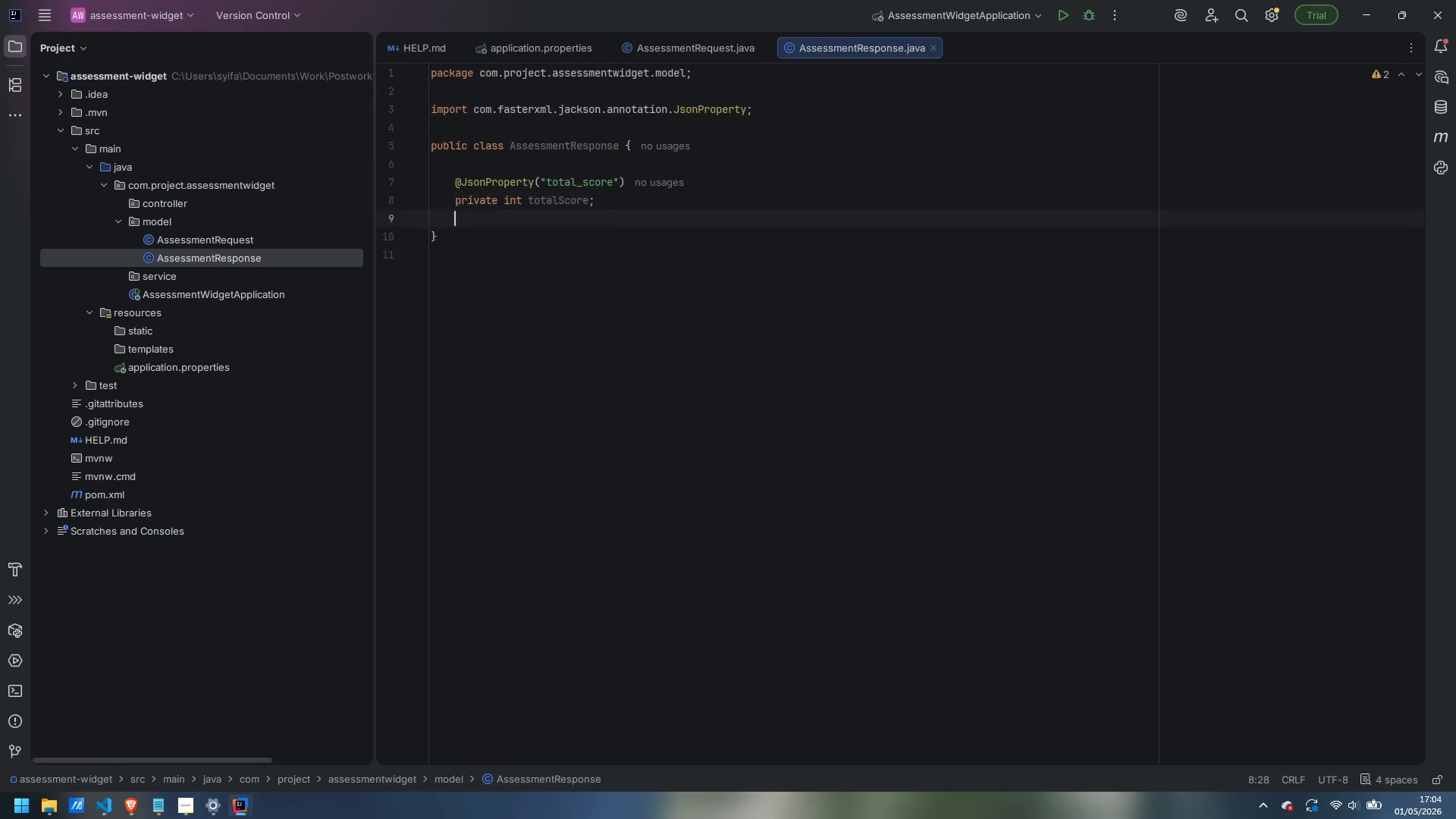 
key(Enter)
 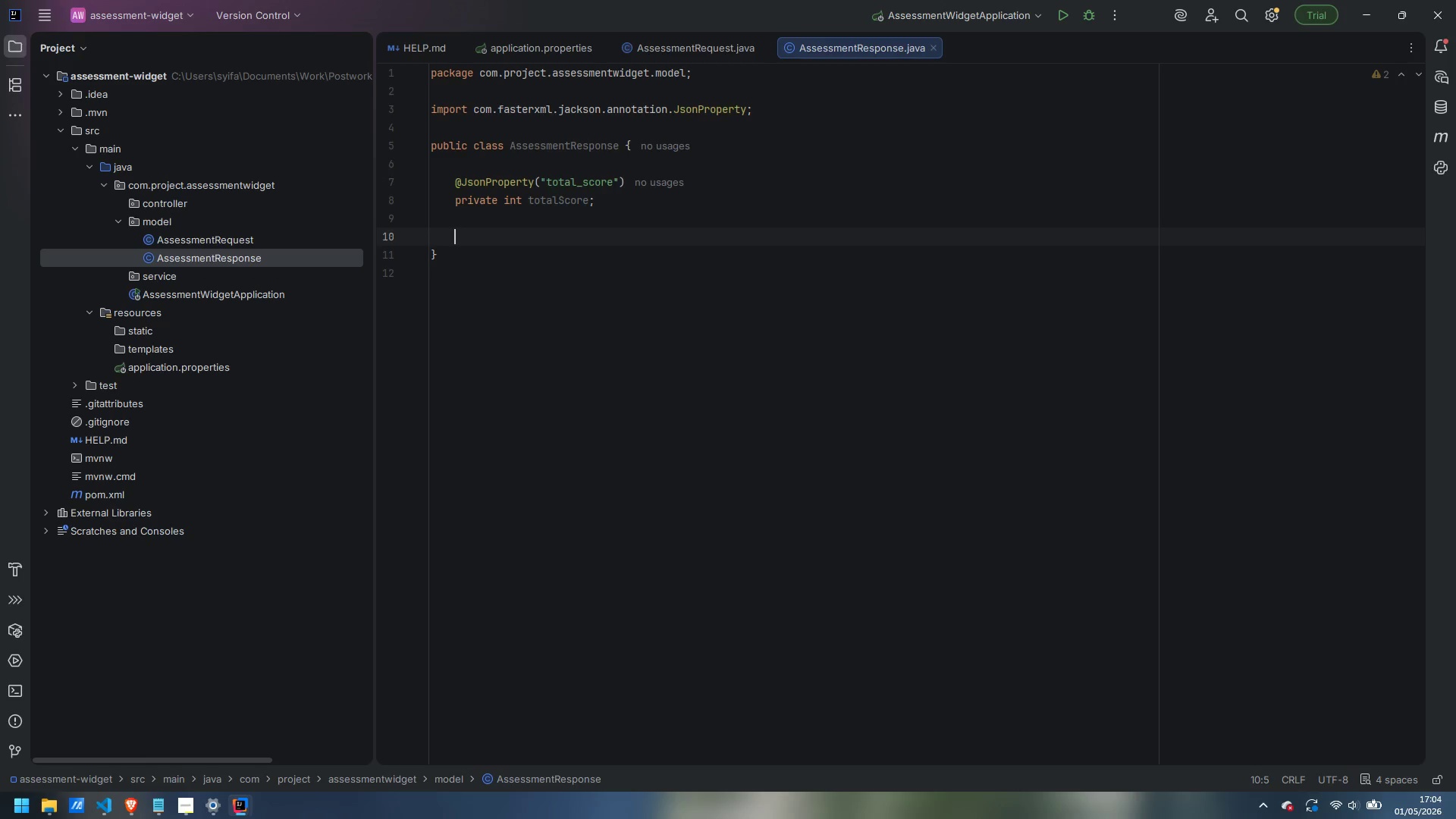 
type(private String category;)
 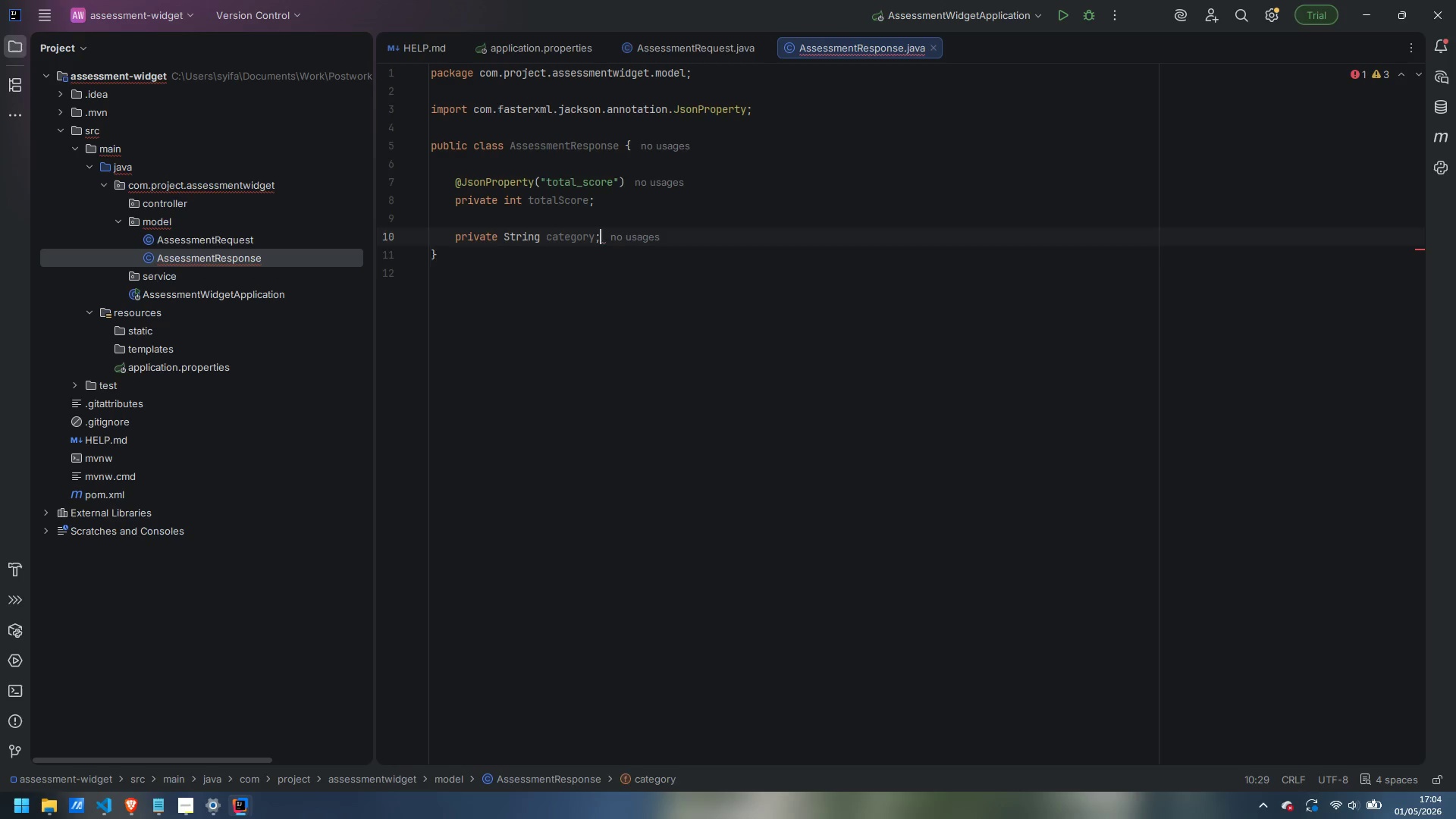 
key(Enter)
 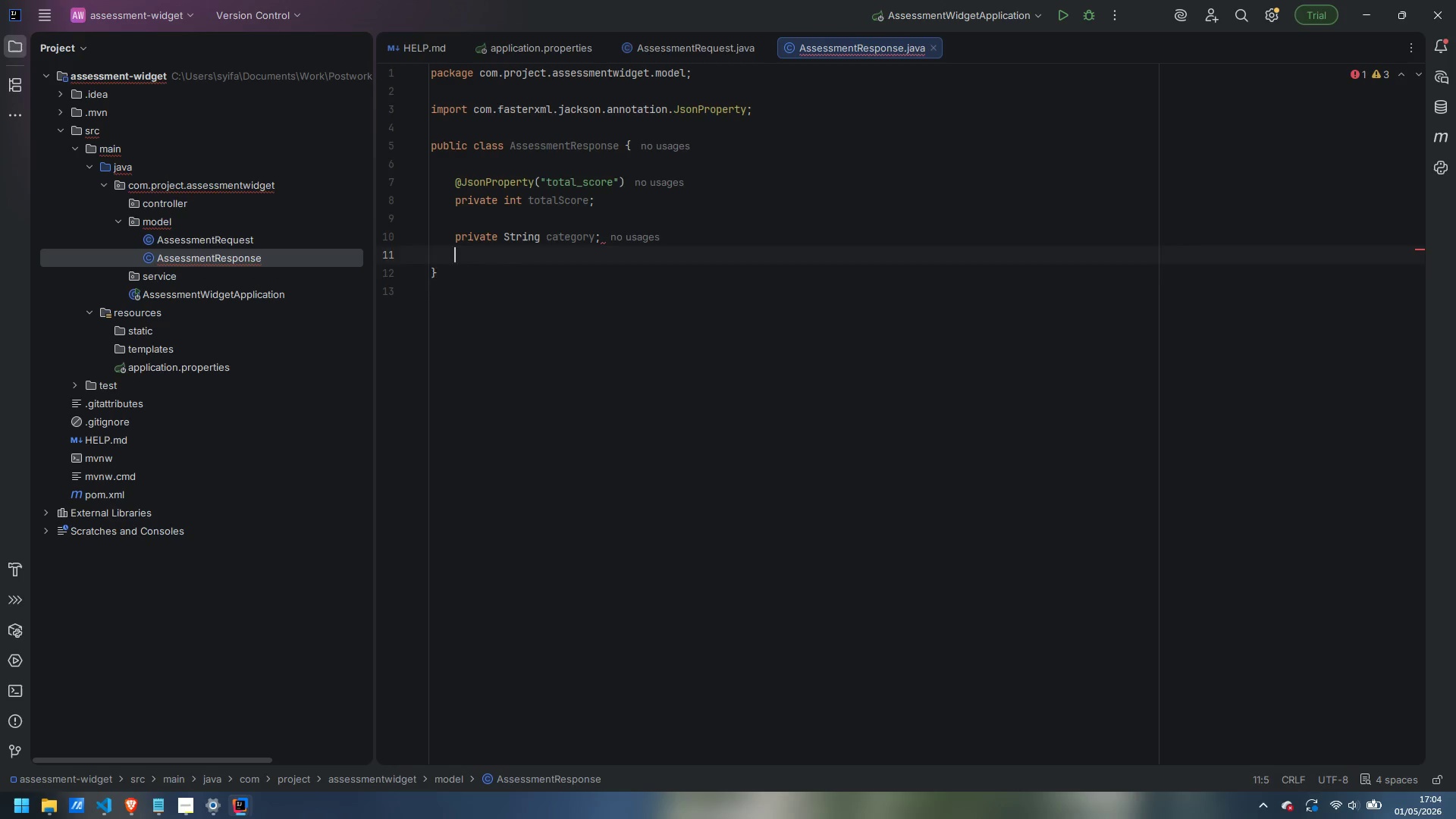 
key(Enter)
 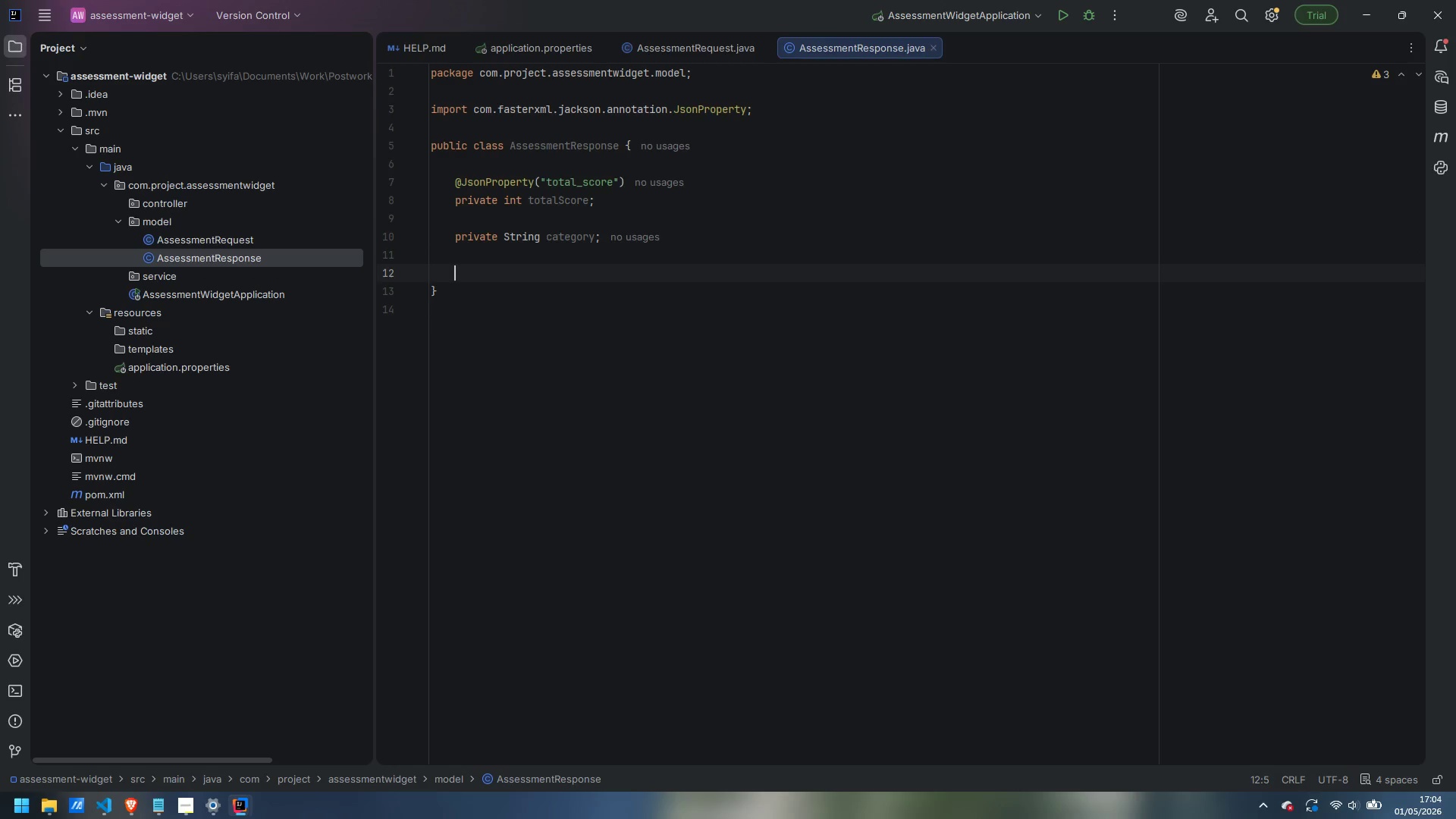 
type(public AssessmentResponse(int totla)
key(Backspace)
key(Backspace)
type(alScore, String category)
 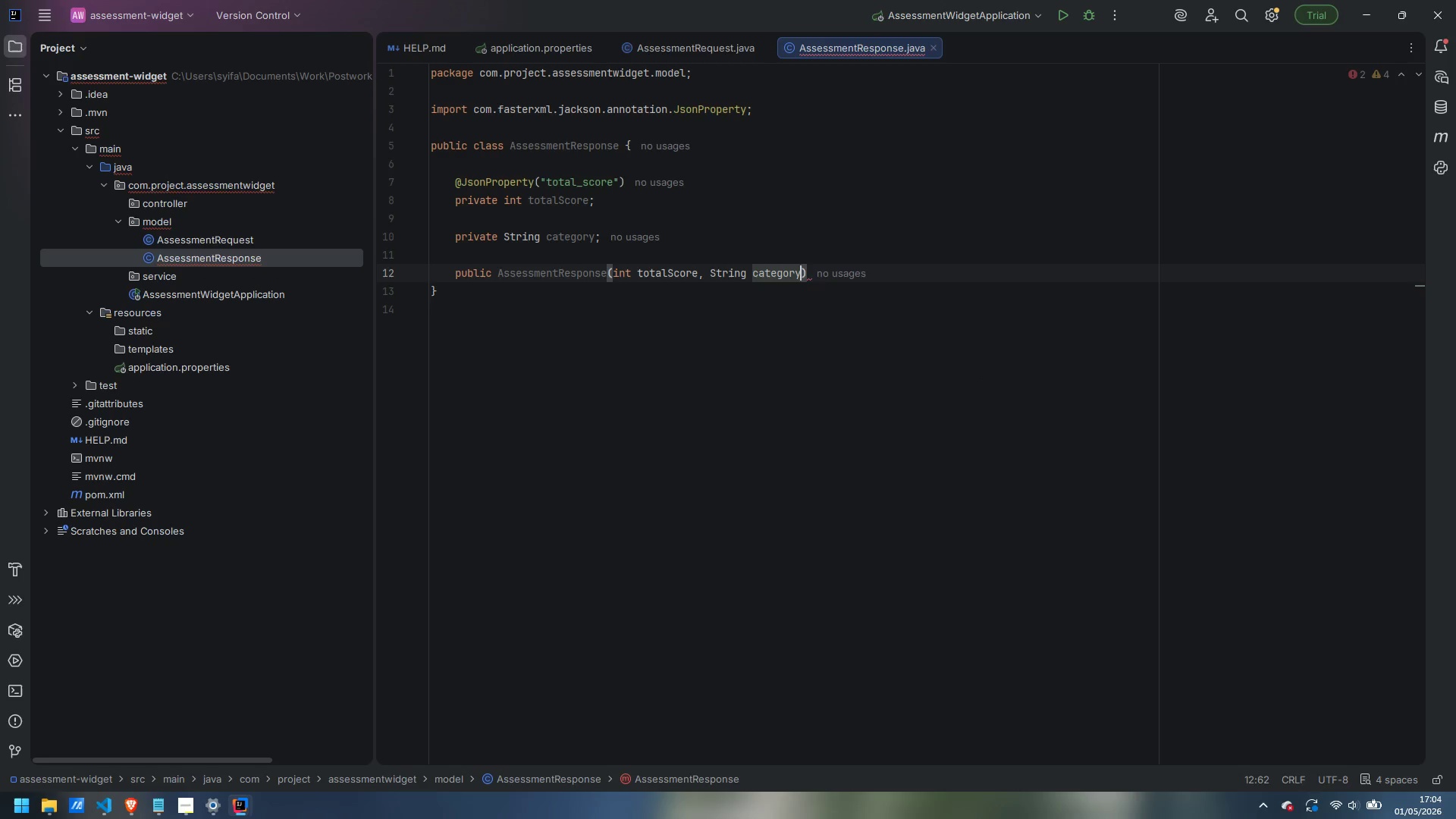 
key(ArrowRight)
 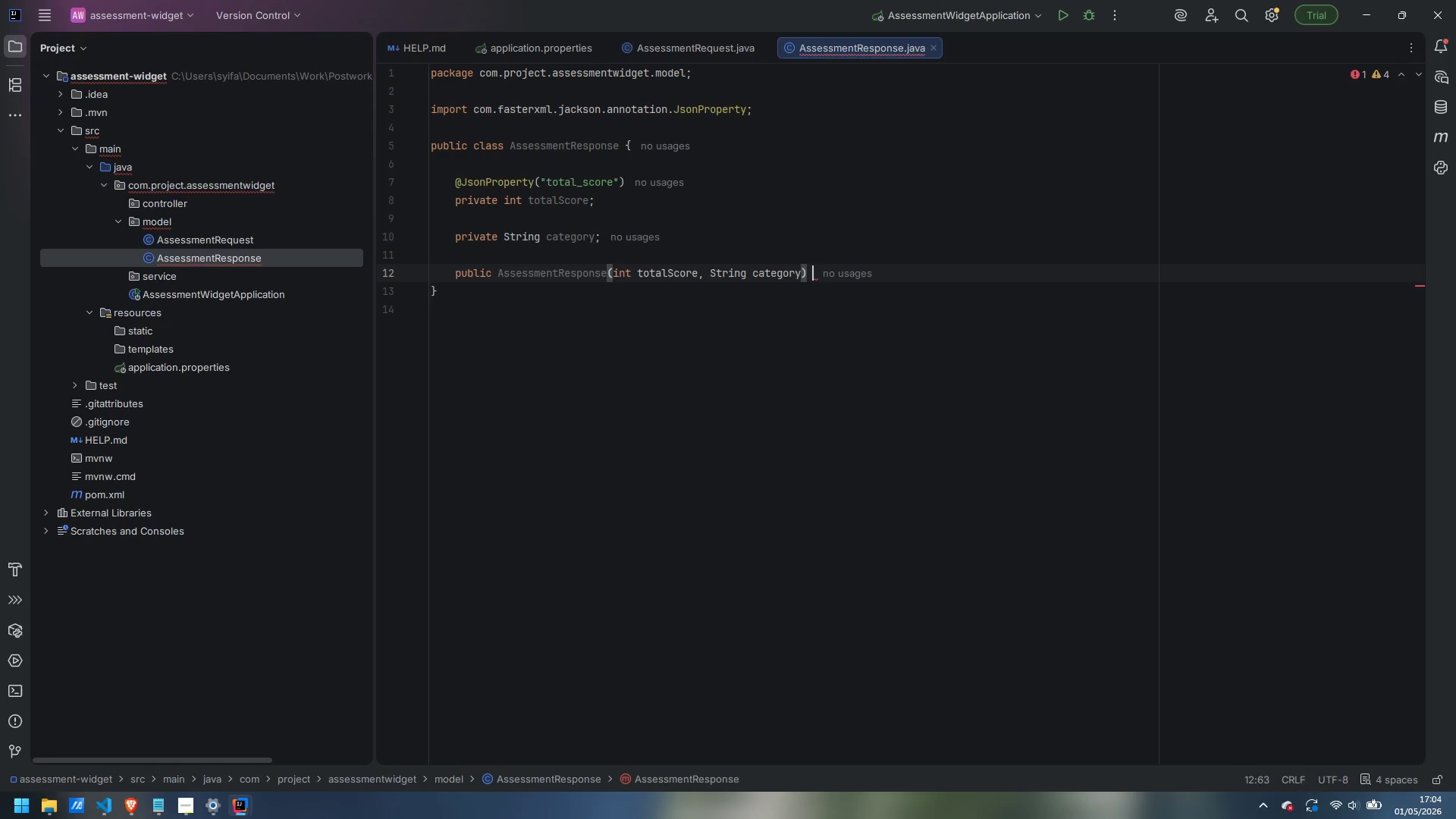 
key(Space)
 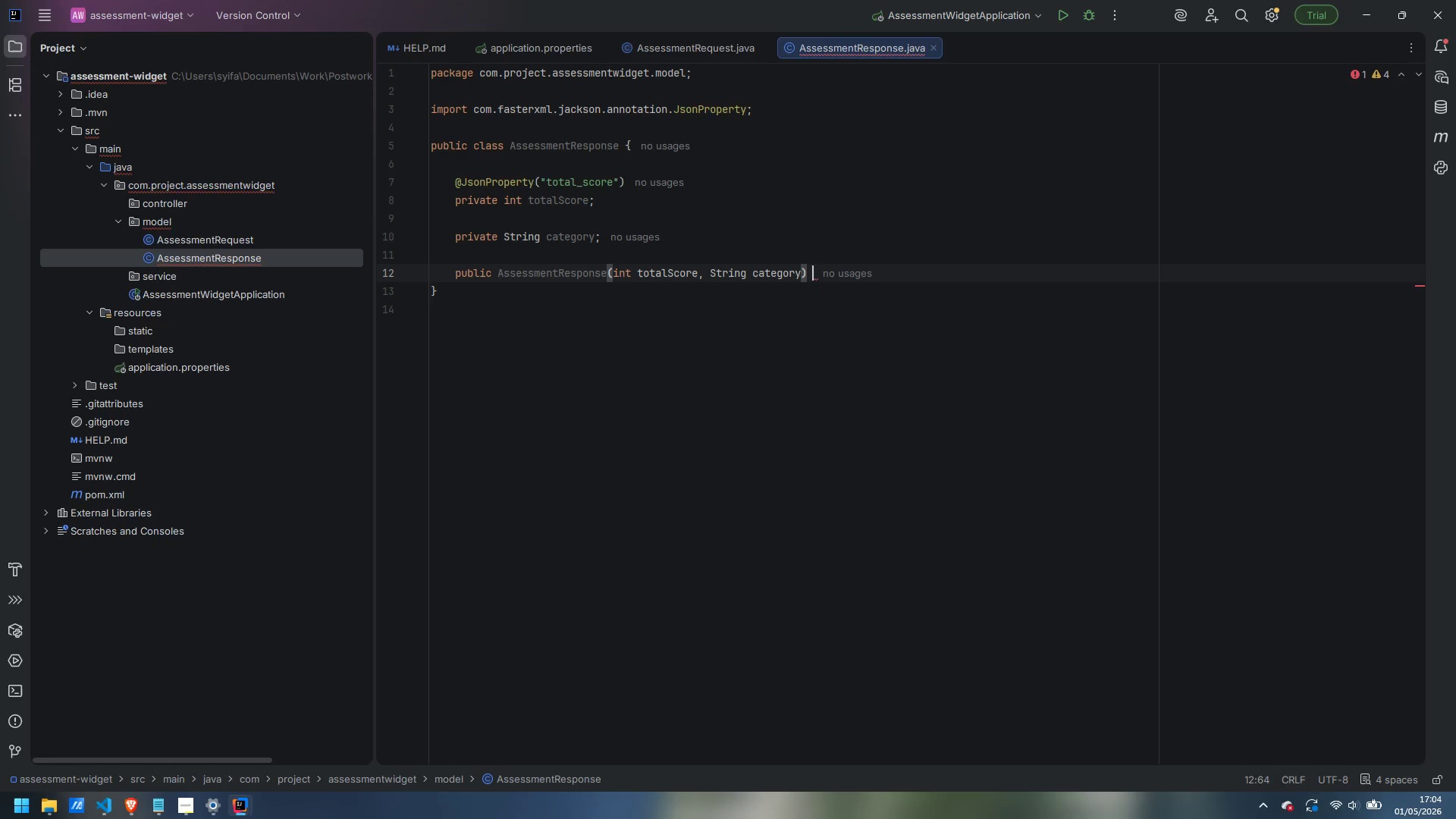 
key(Shift+BracketLeft)
 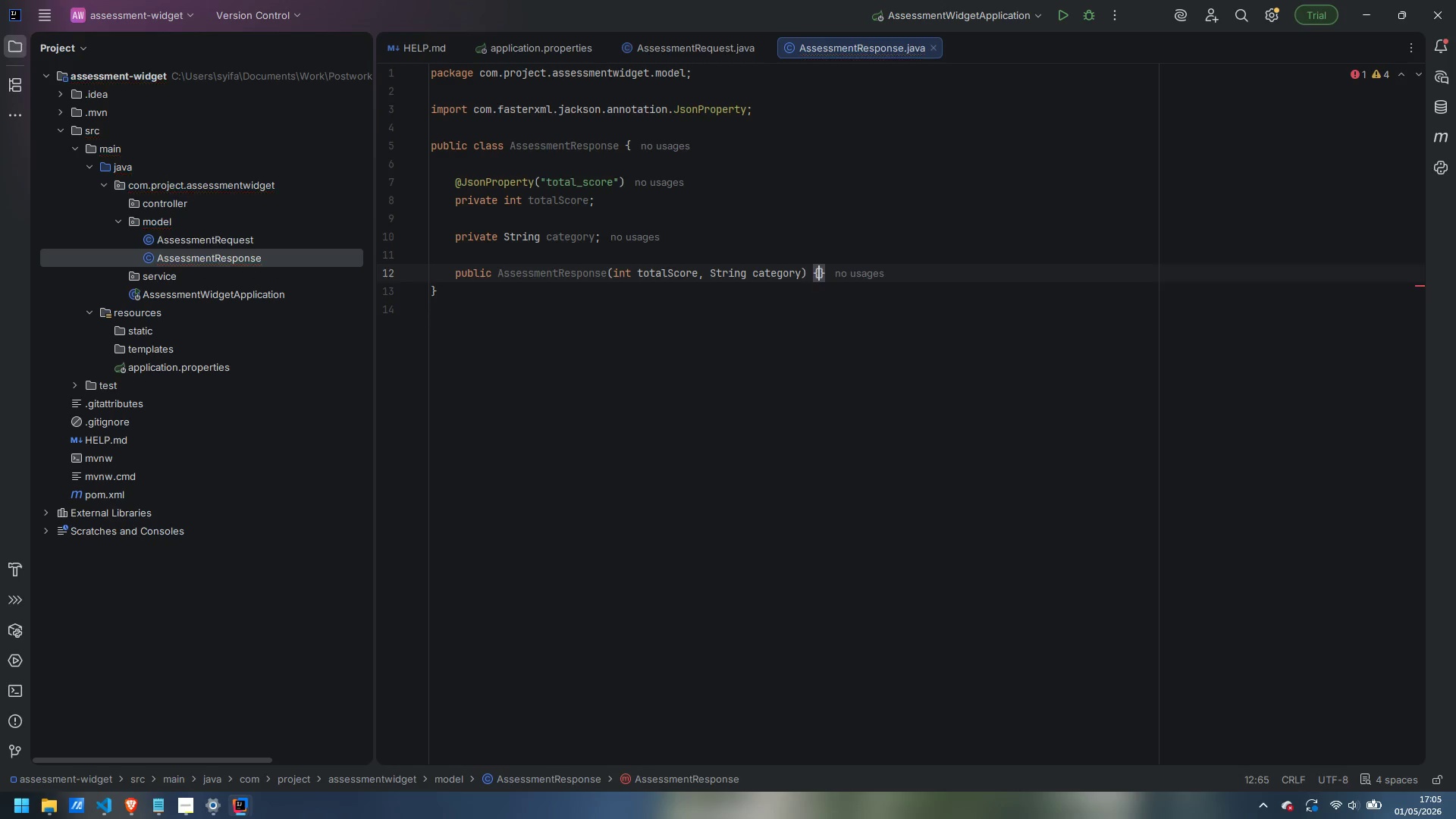 
key(Enter)
 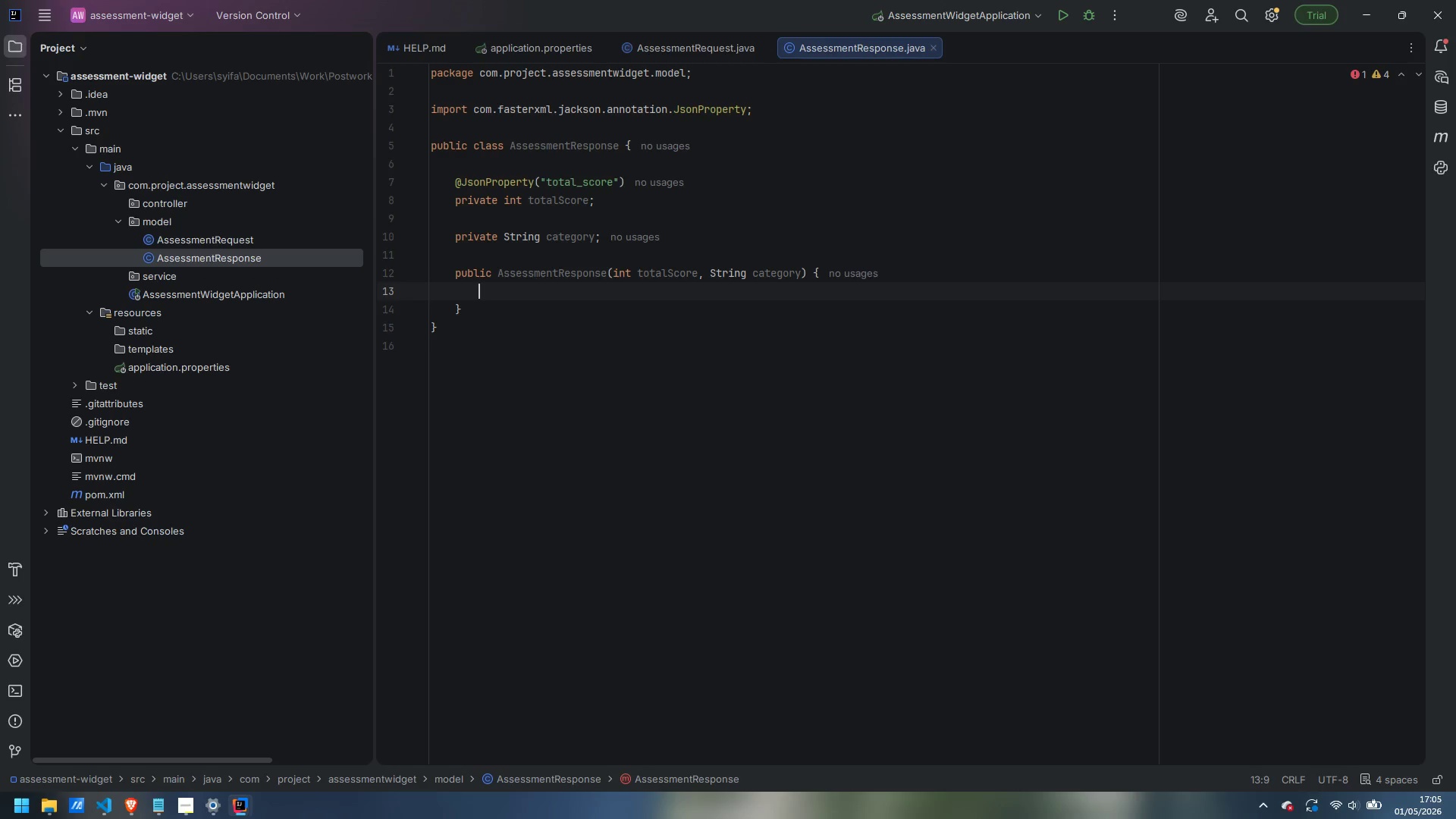 
type(thgis)
key(Backspace)
key(Backspace)
key(Backspace)
type(is.totalScore = totalScore;)
 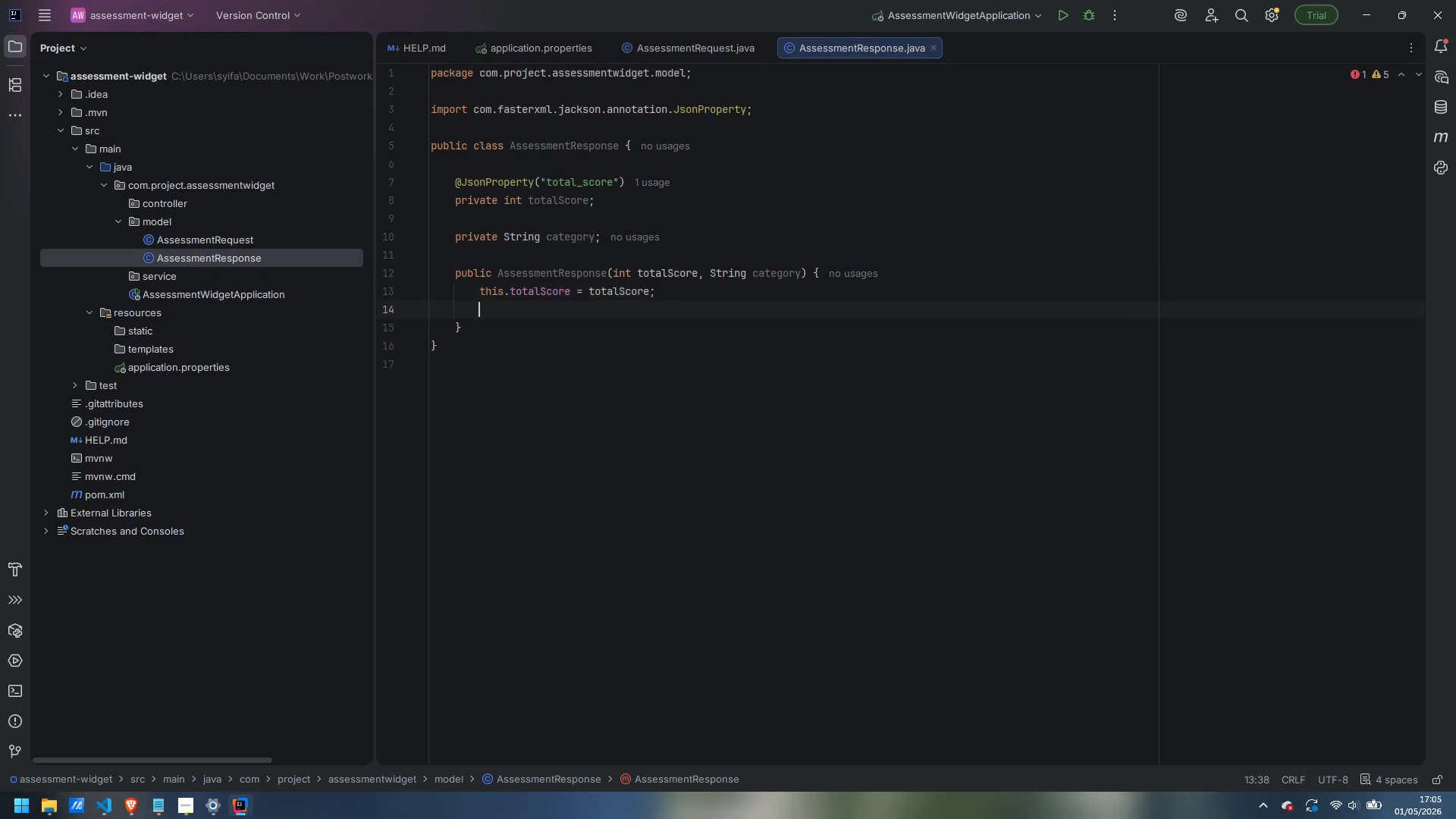 
key(Enter)
 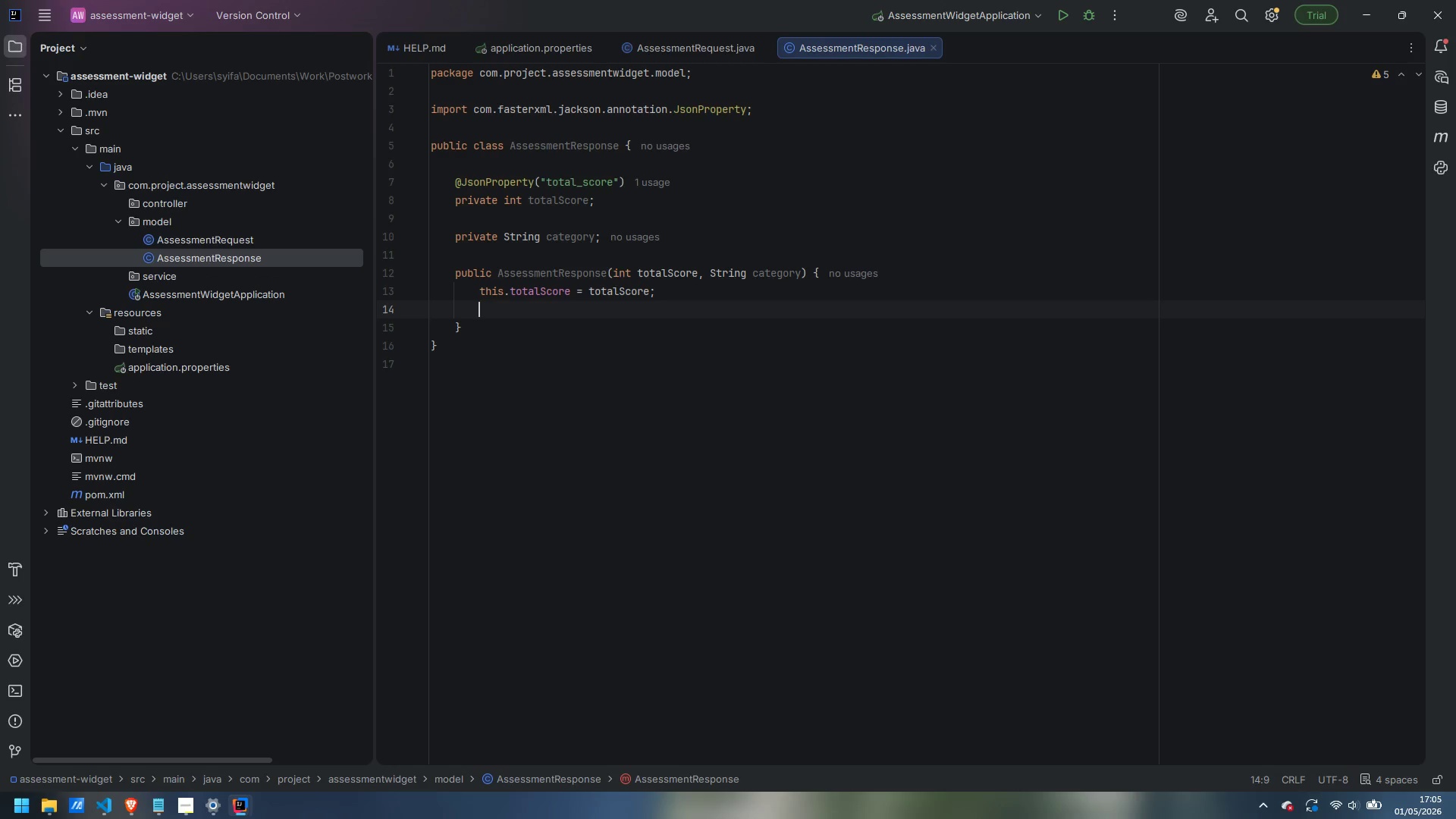 
type(this.category = category;)
 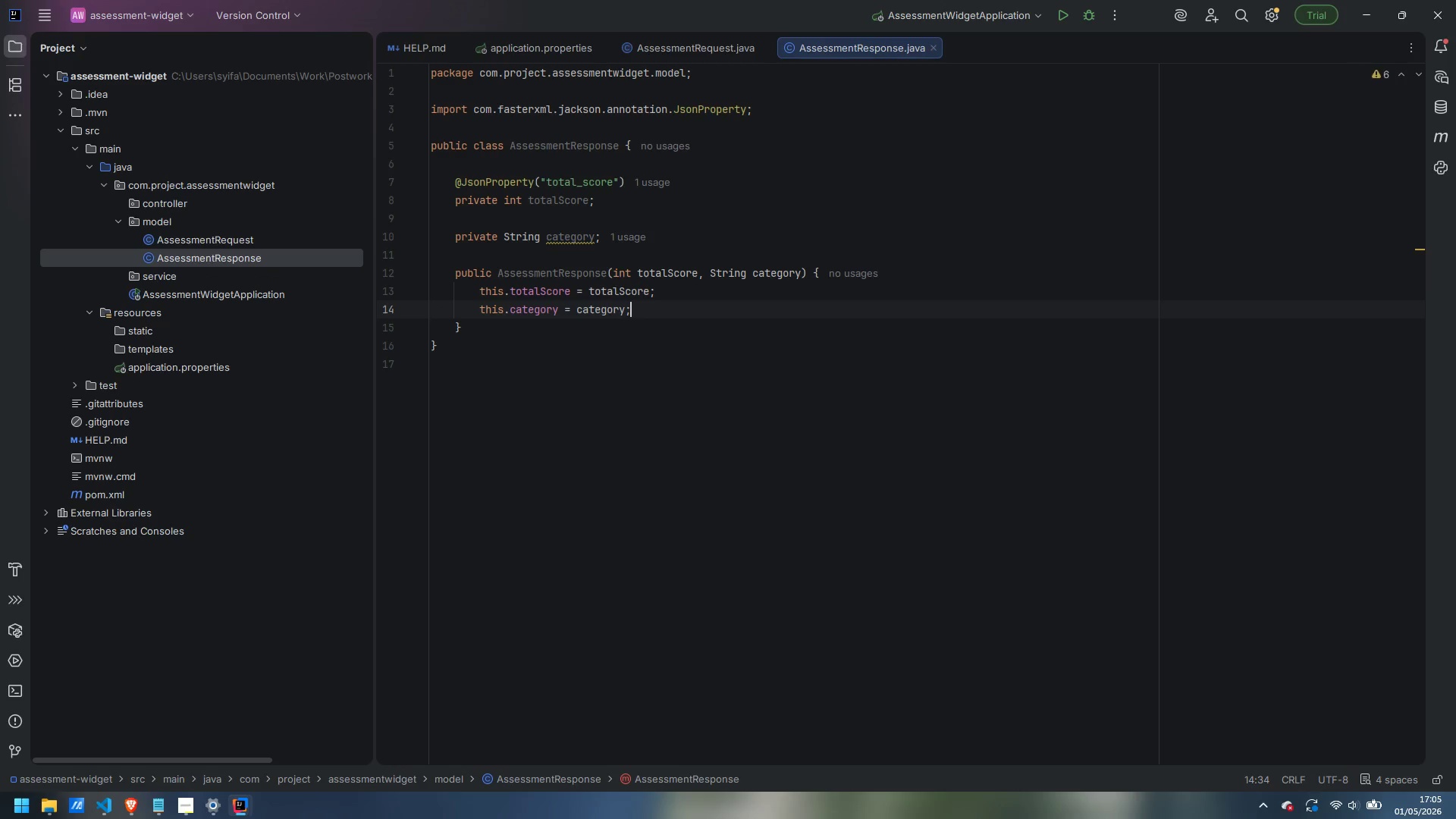 
key(ArrowDown)
 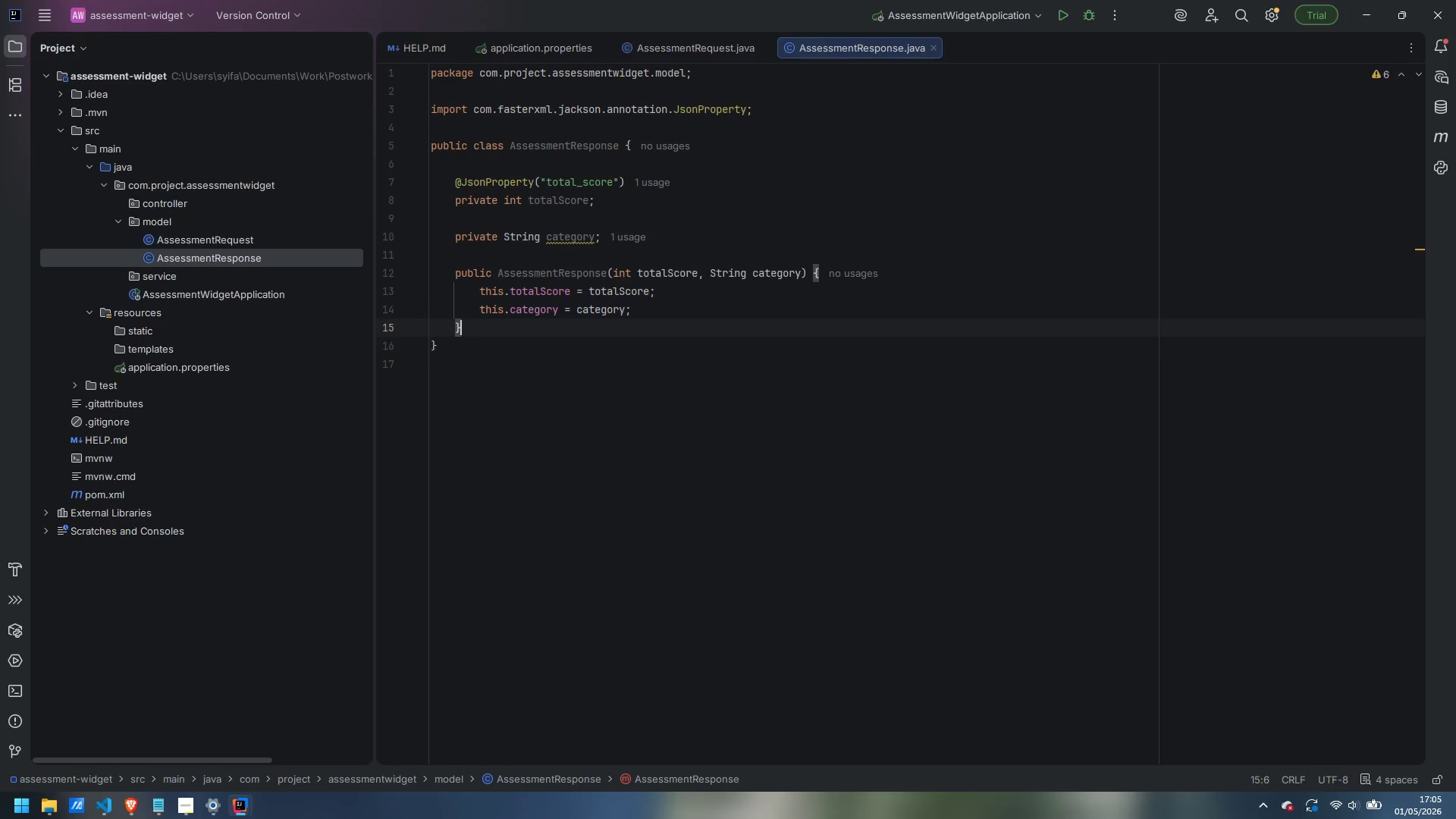 
key(Enter)
 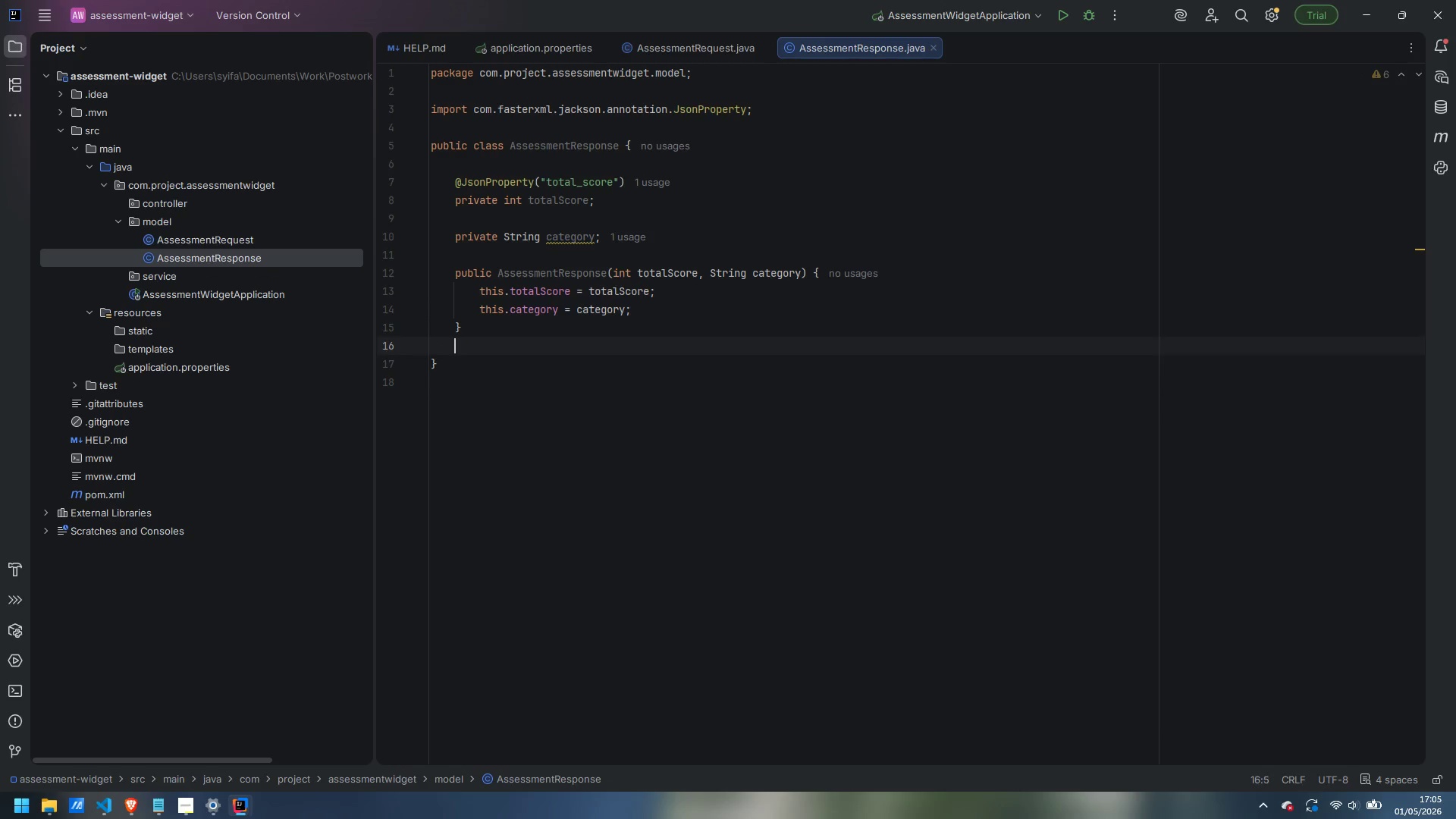 
key(Enter)
 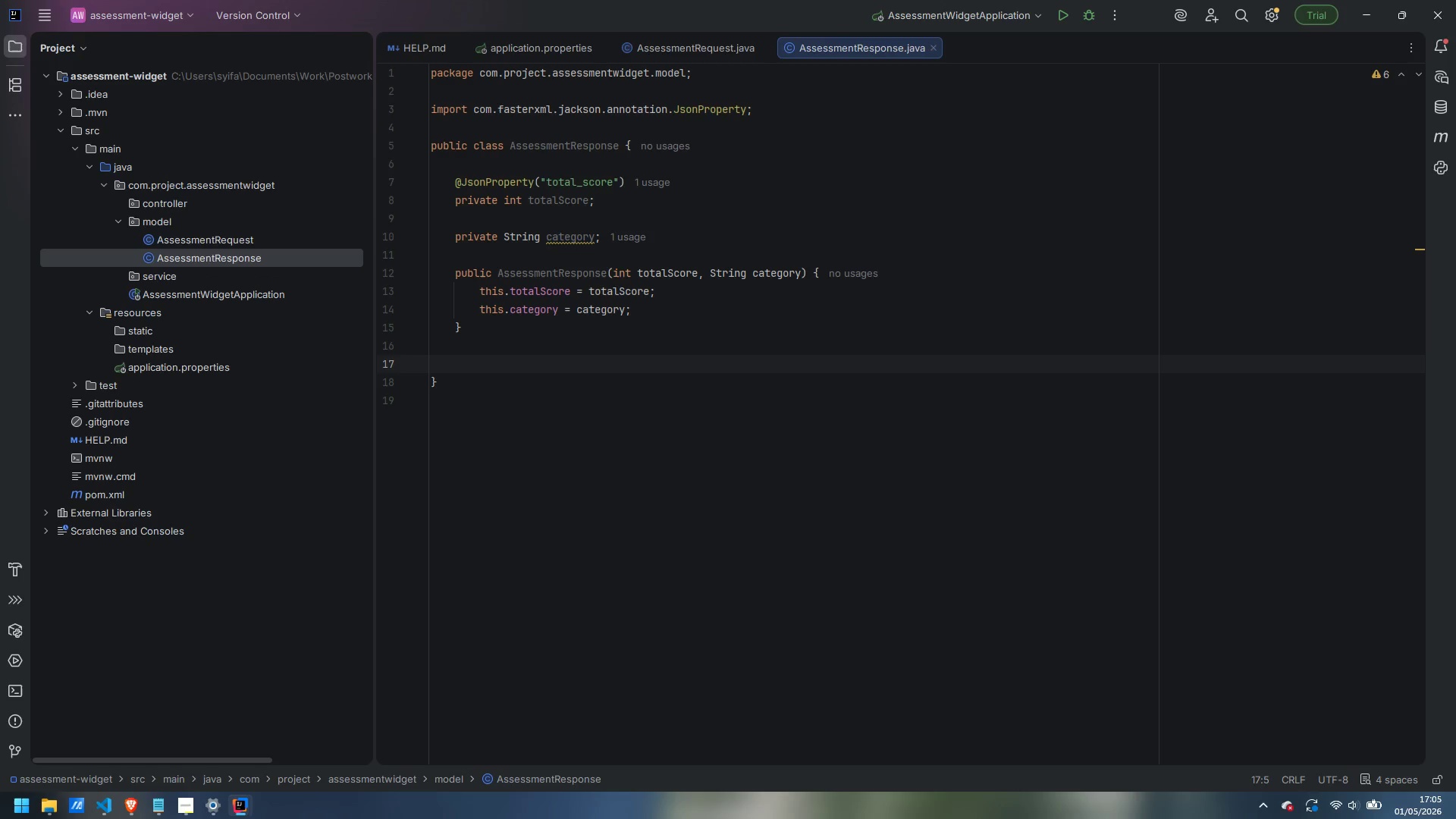 
type(public String)
 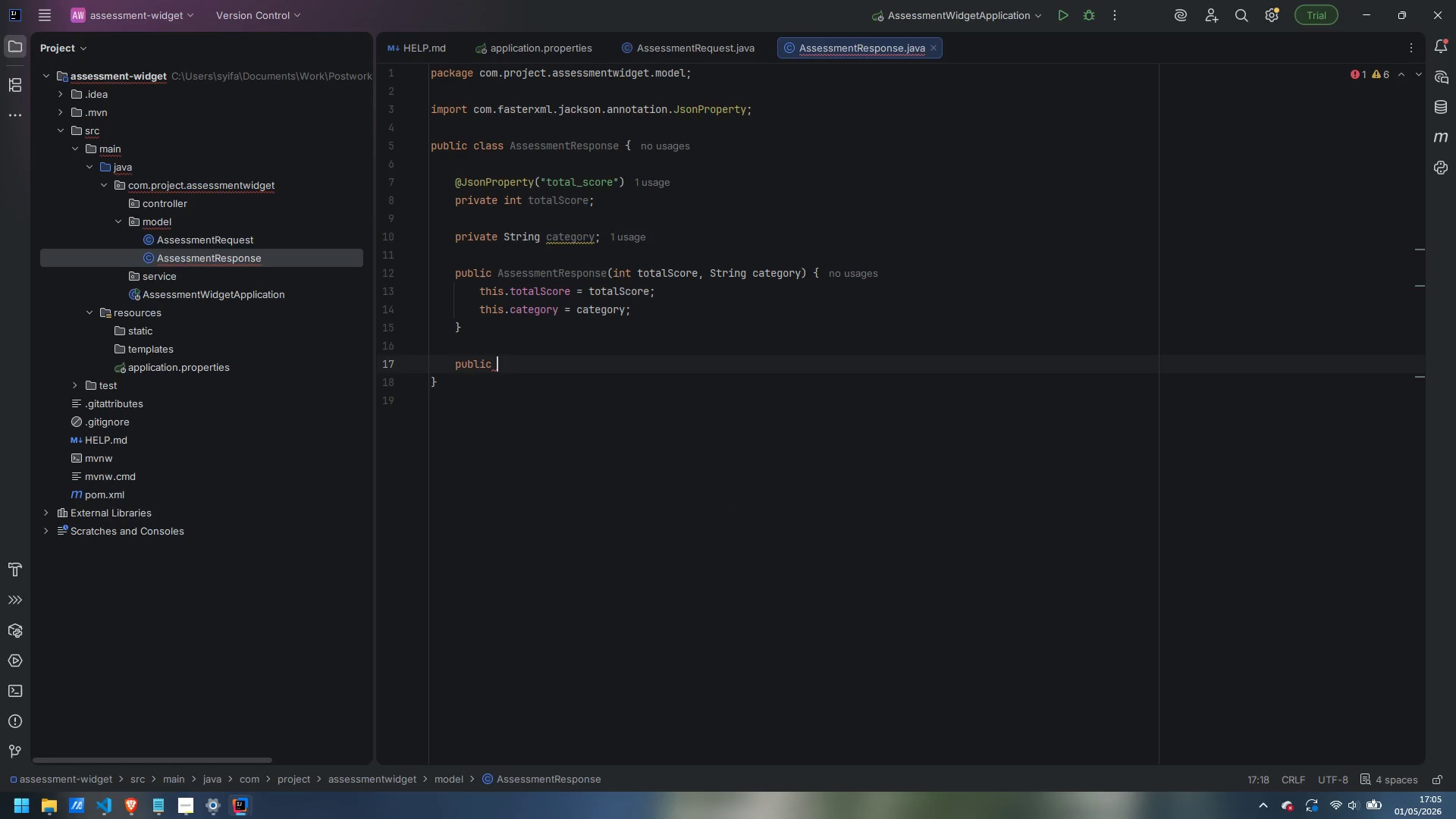 
 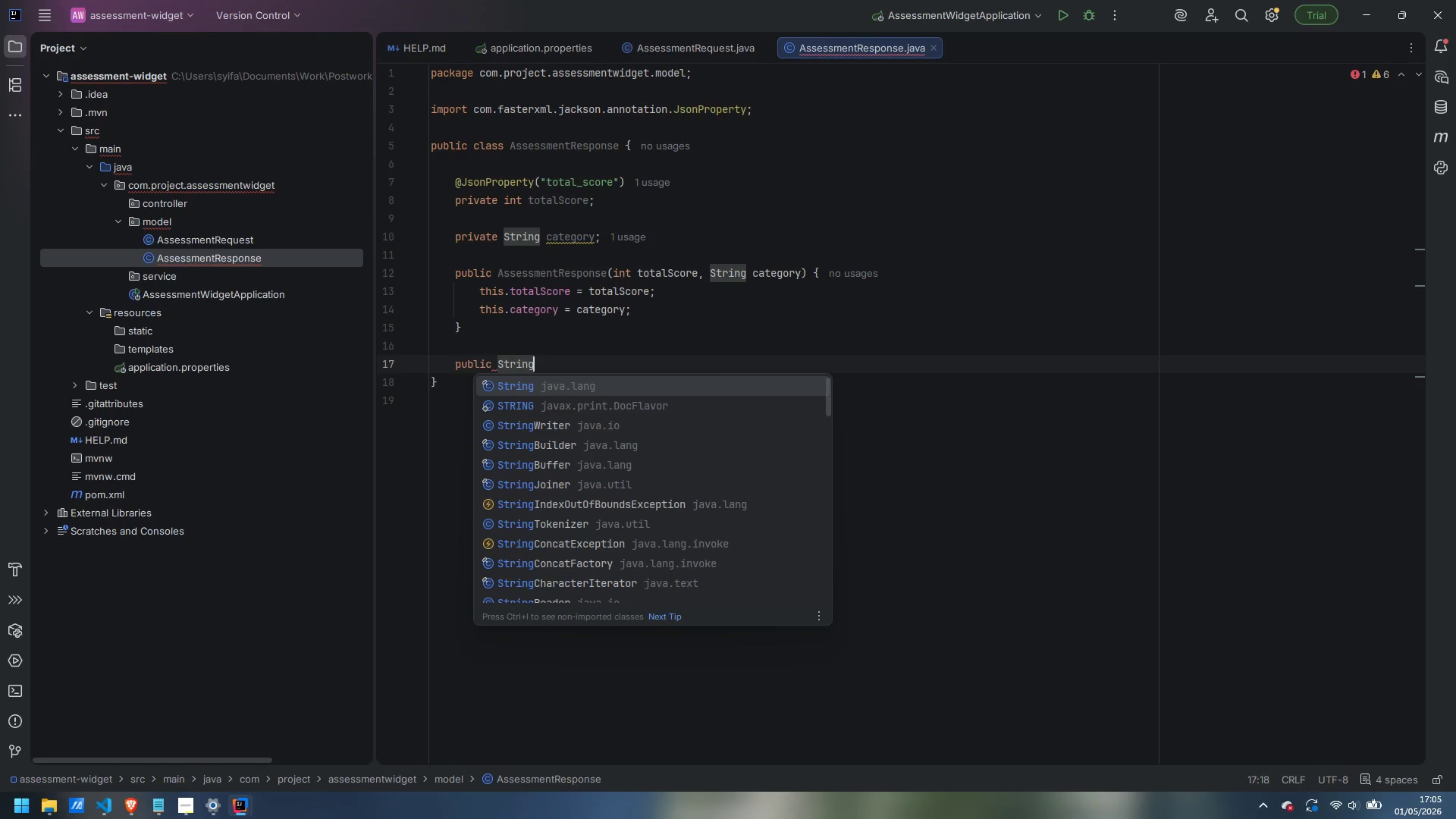 
key(Control+ControlLeft)
 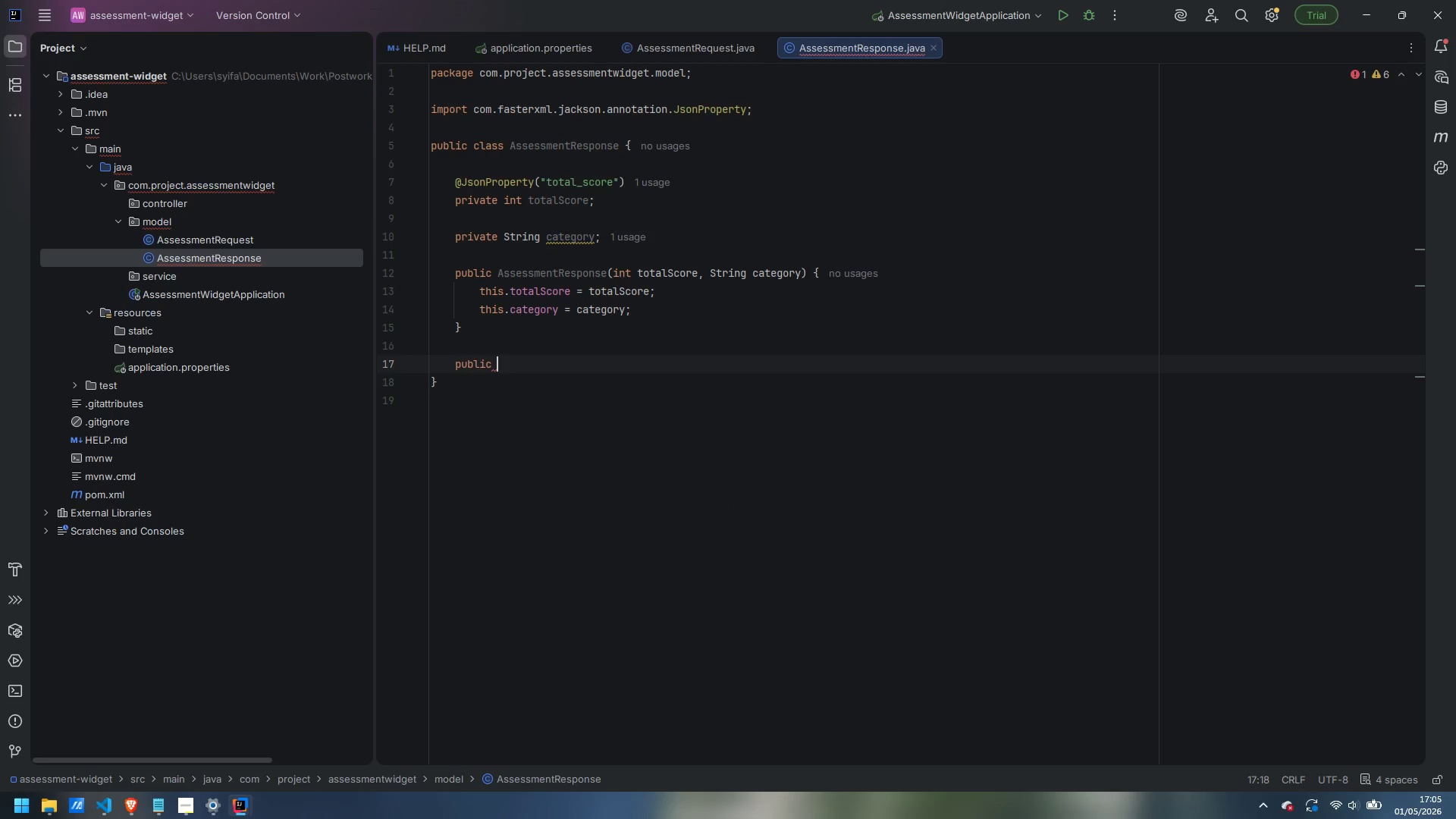 
key(Control+Backspace)
 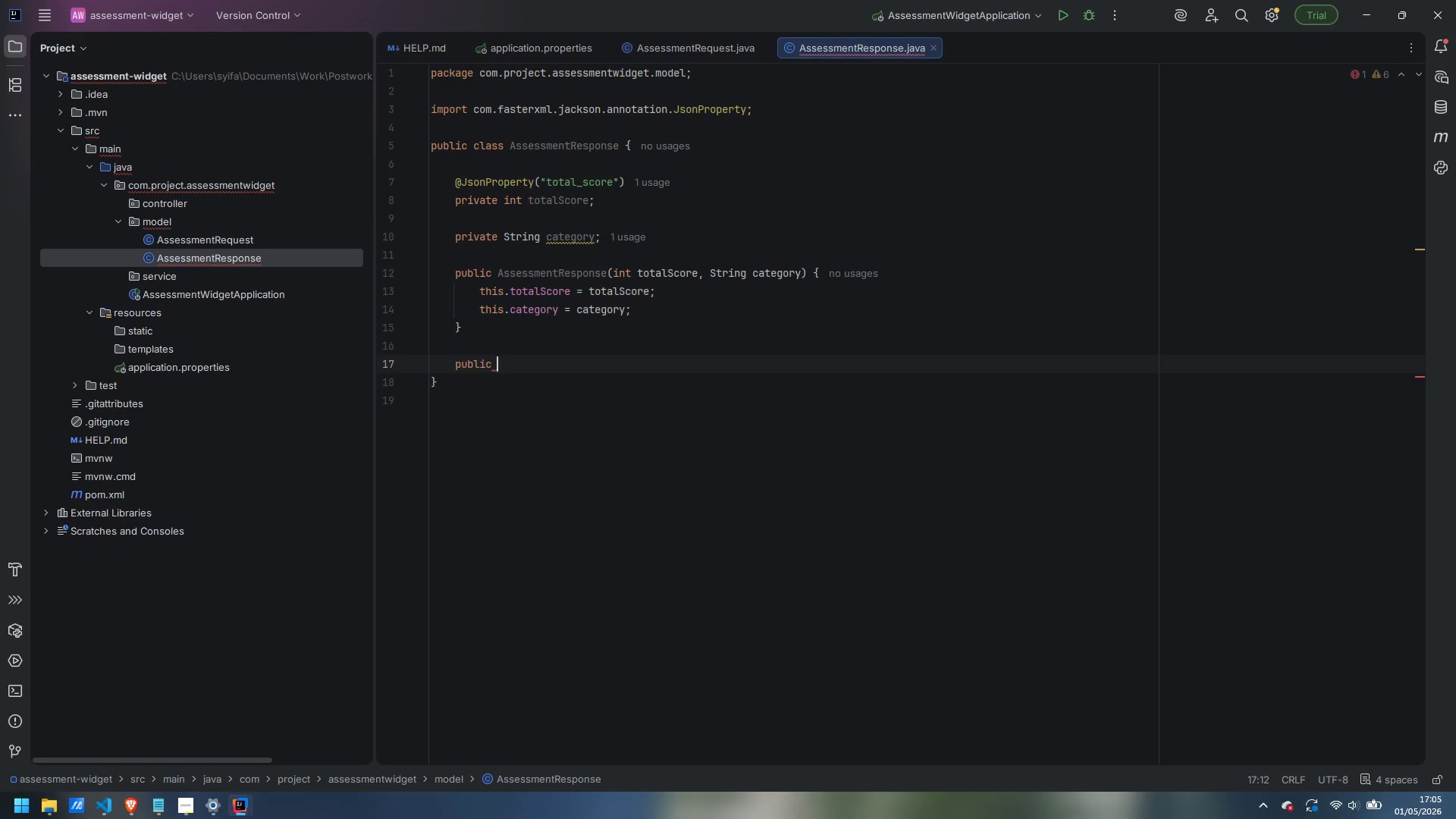 
type(Int)
 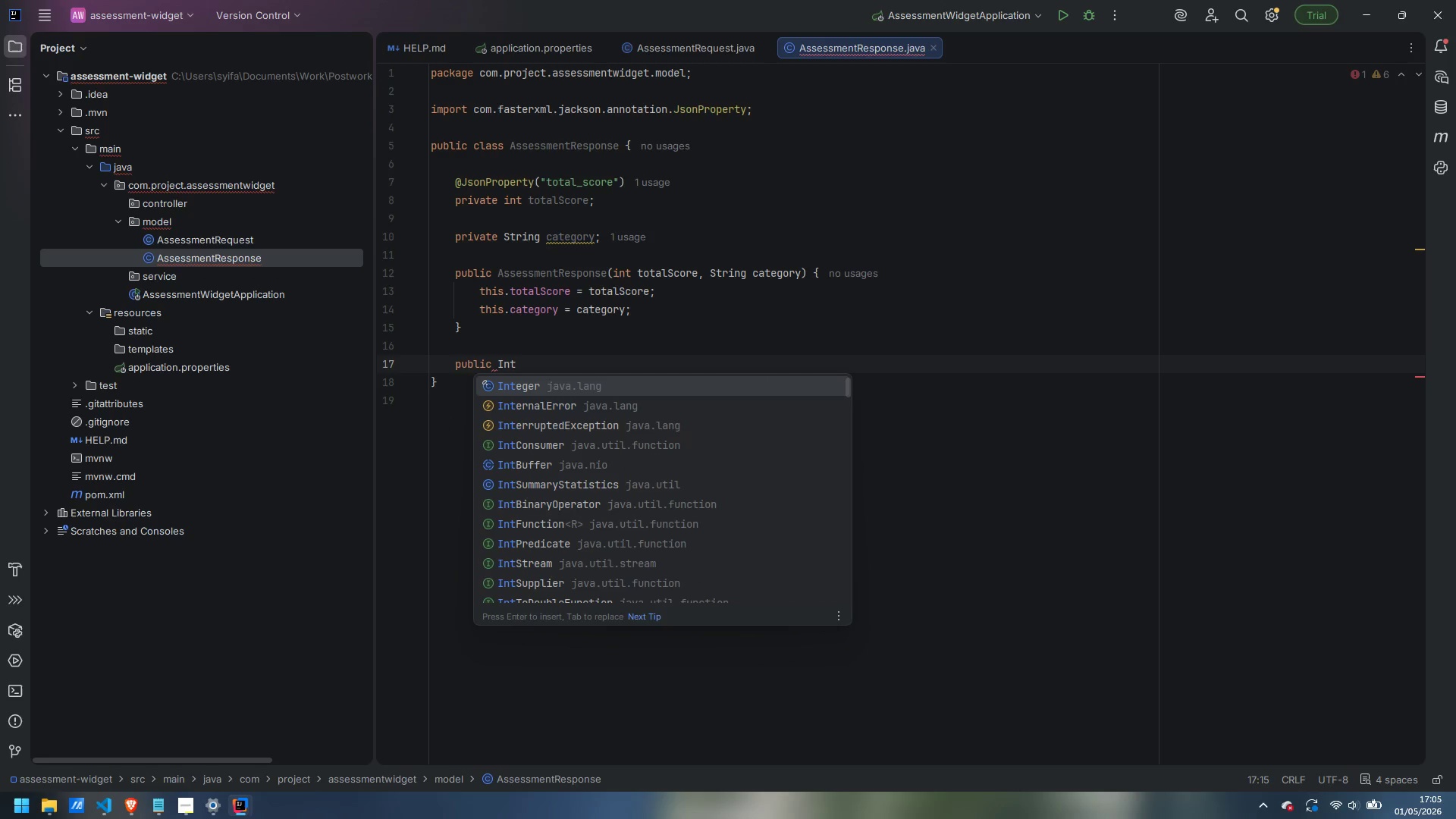 
key(Control+ControlLeft)
 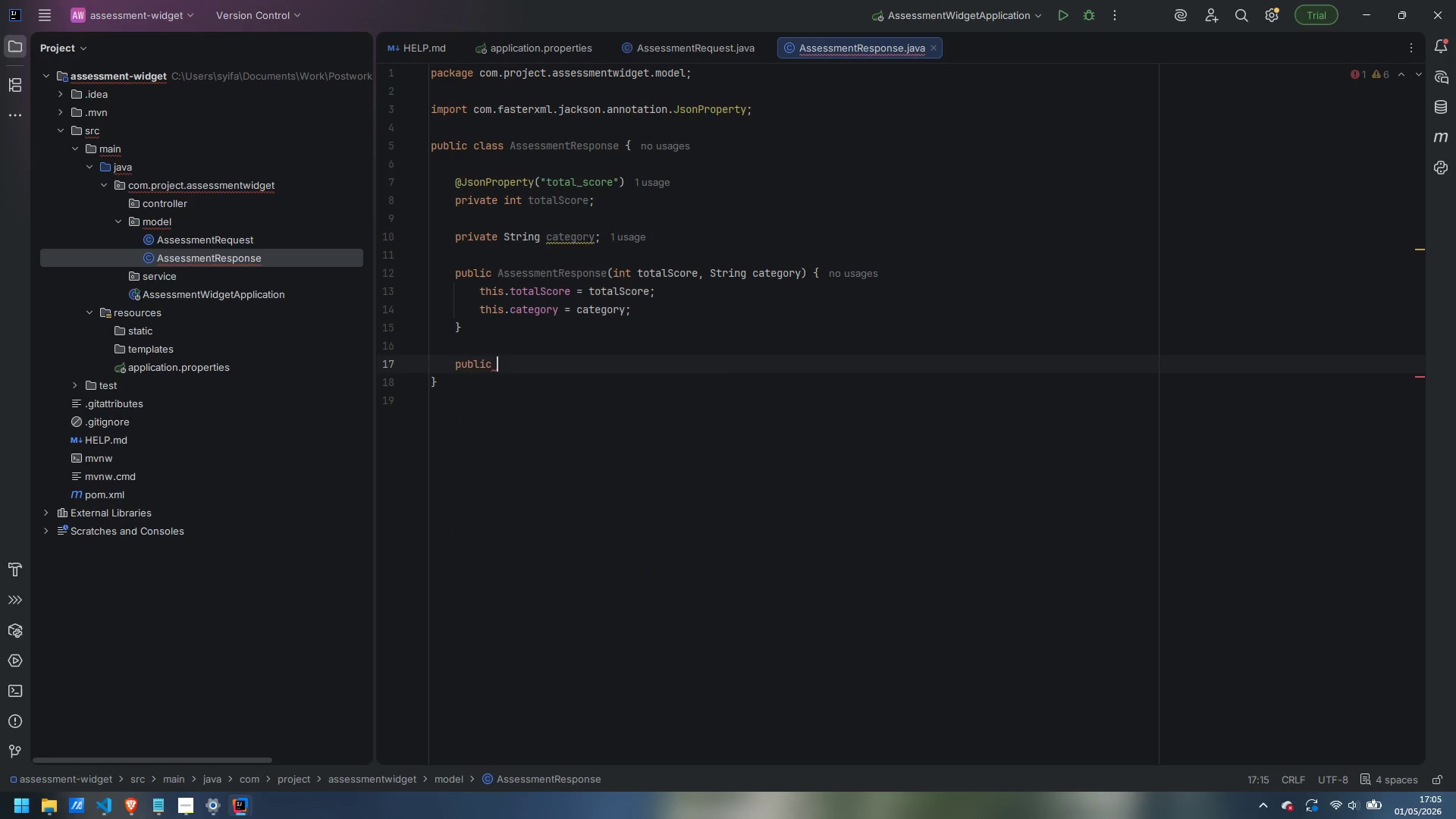 
key(Control+Backspace)
 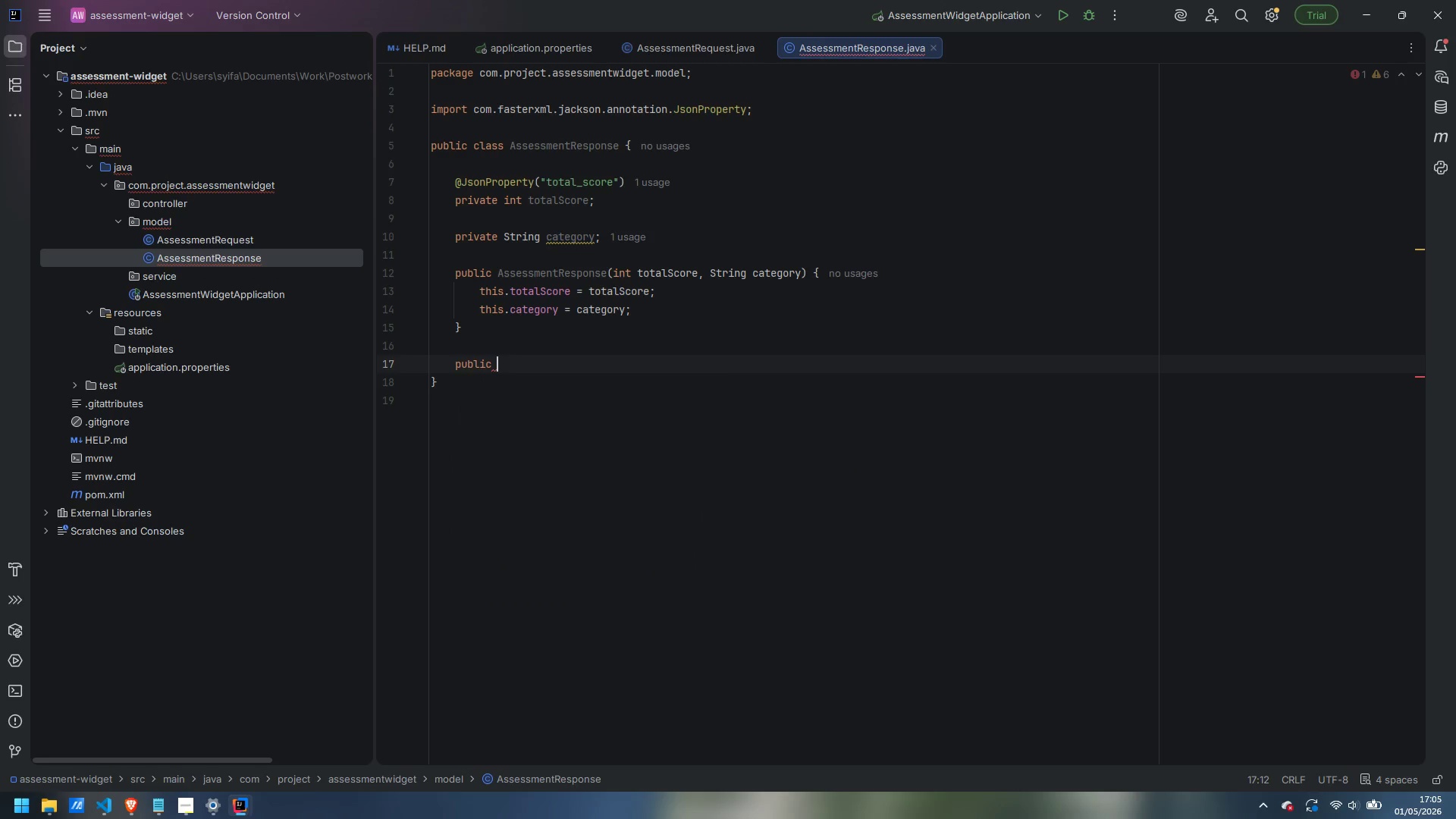 
type(int getTotalScore() {)
 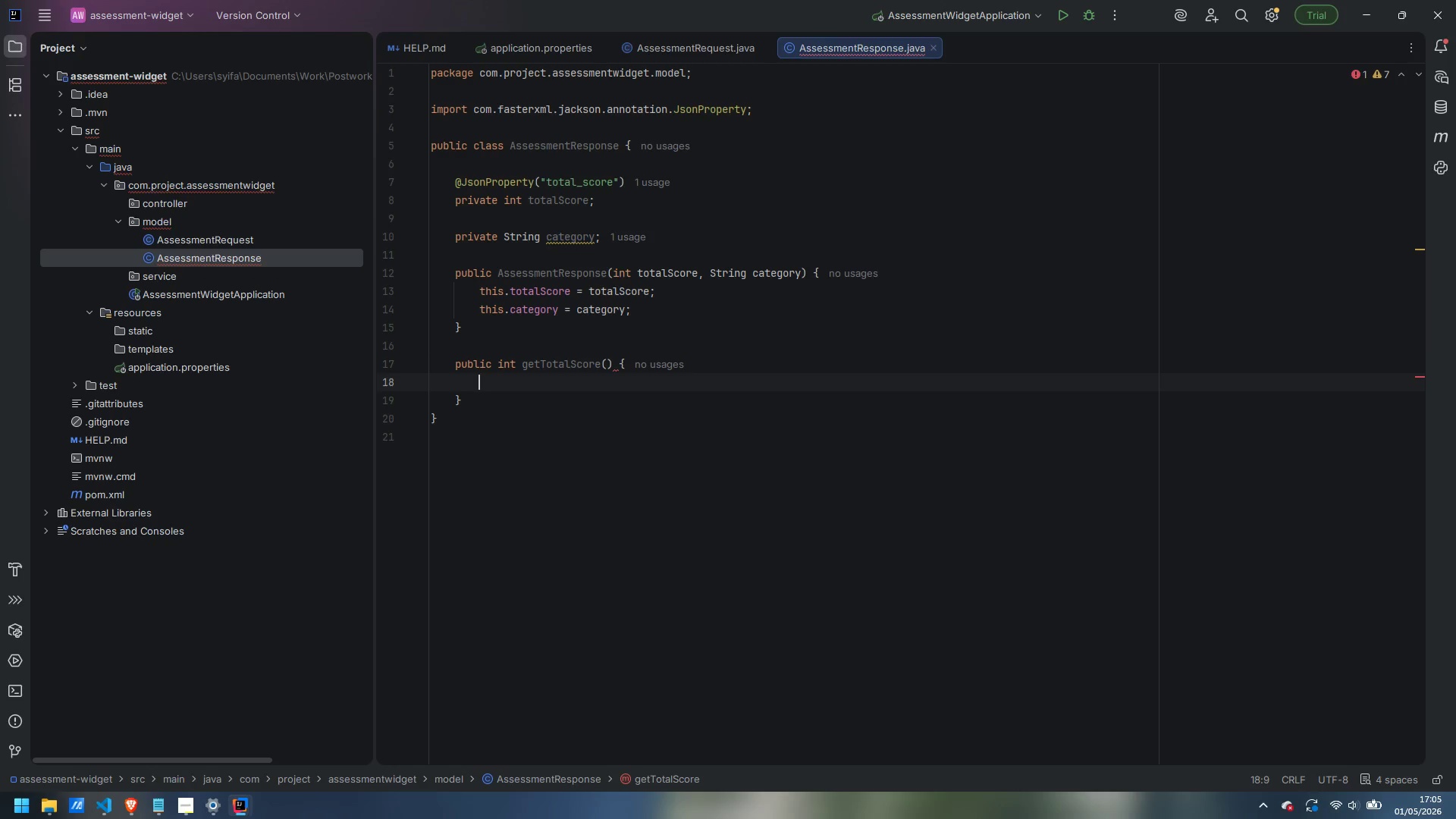 
 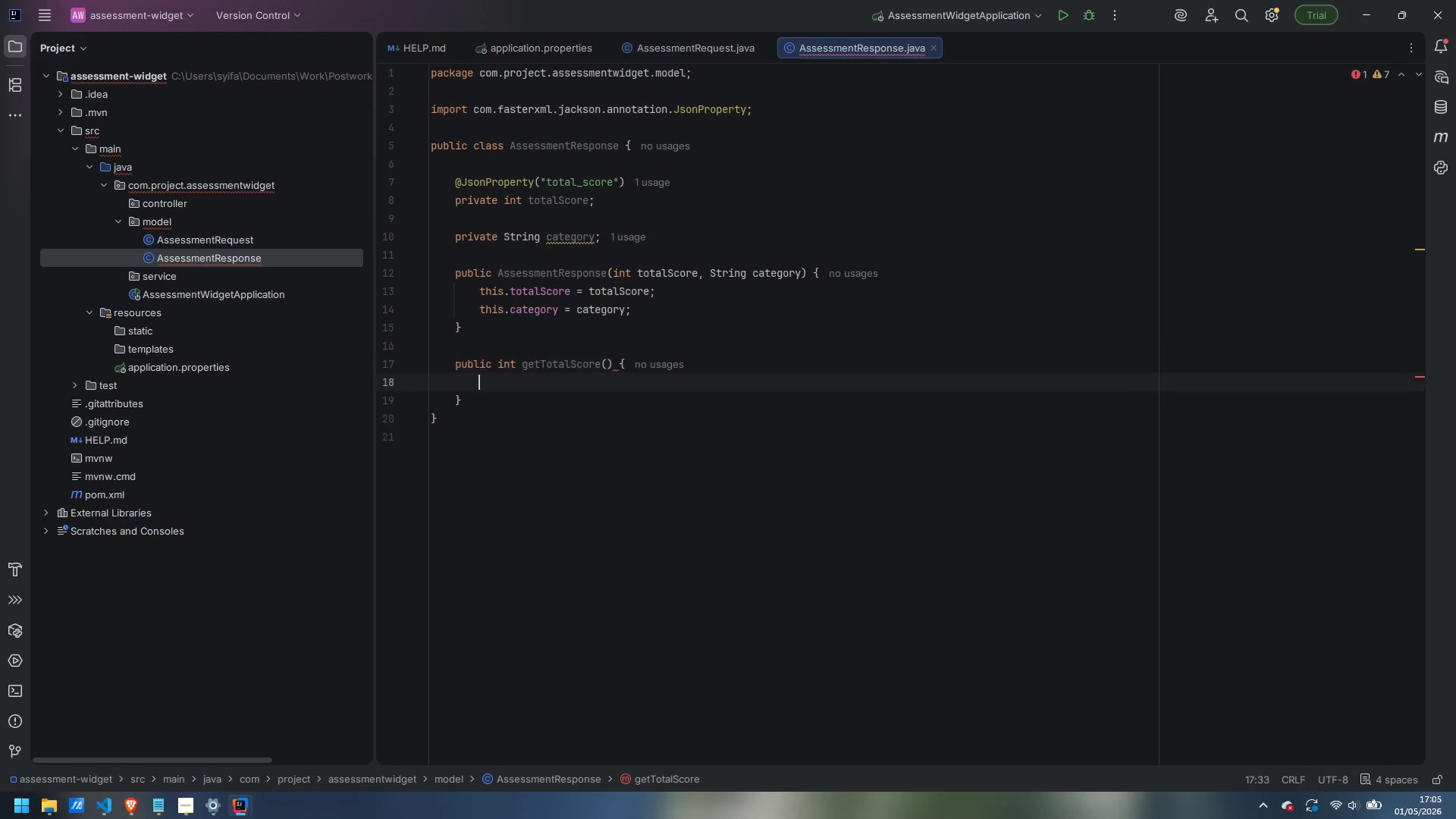 
key(Enter)
 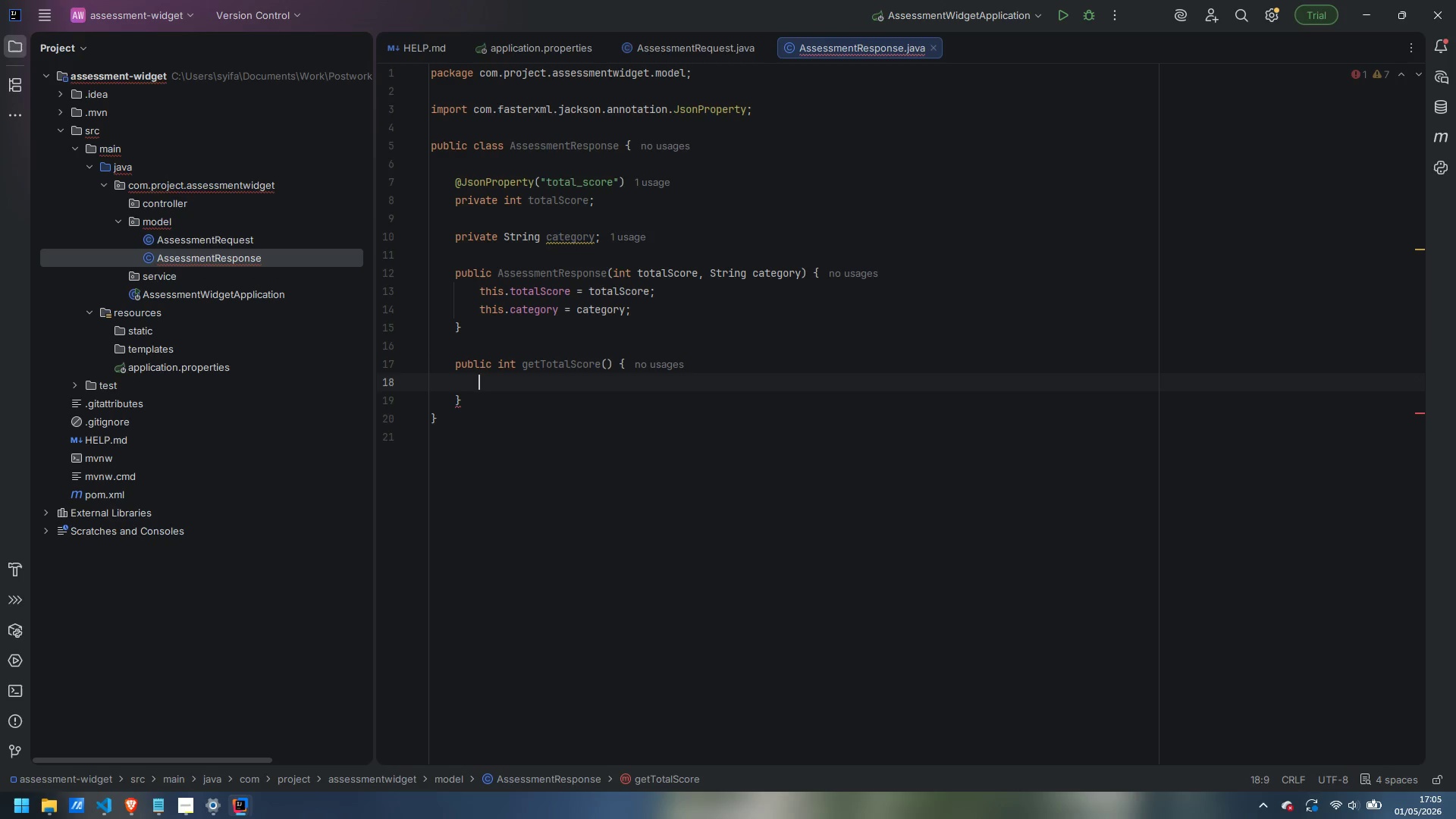 
type(return totalScore;)
 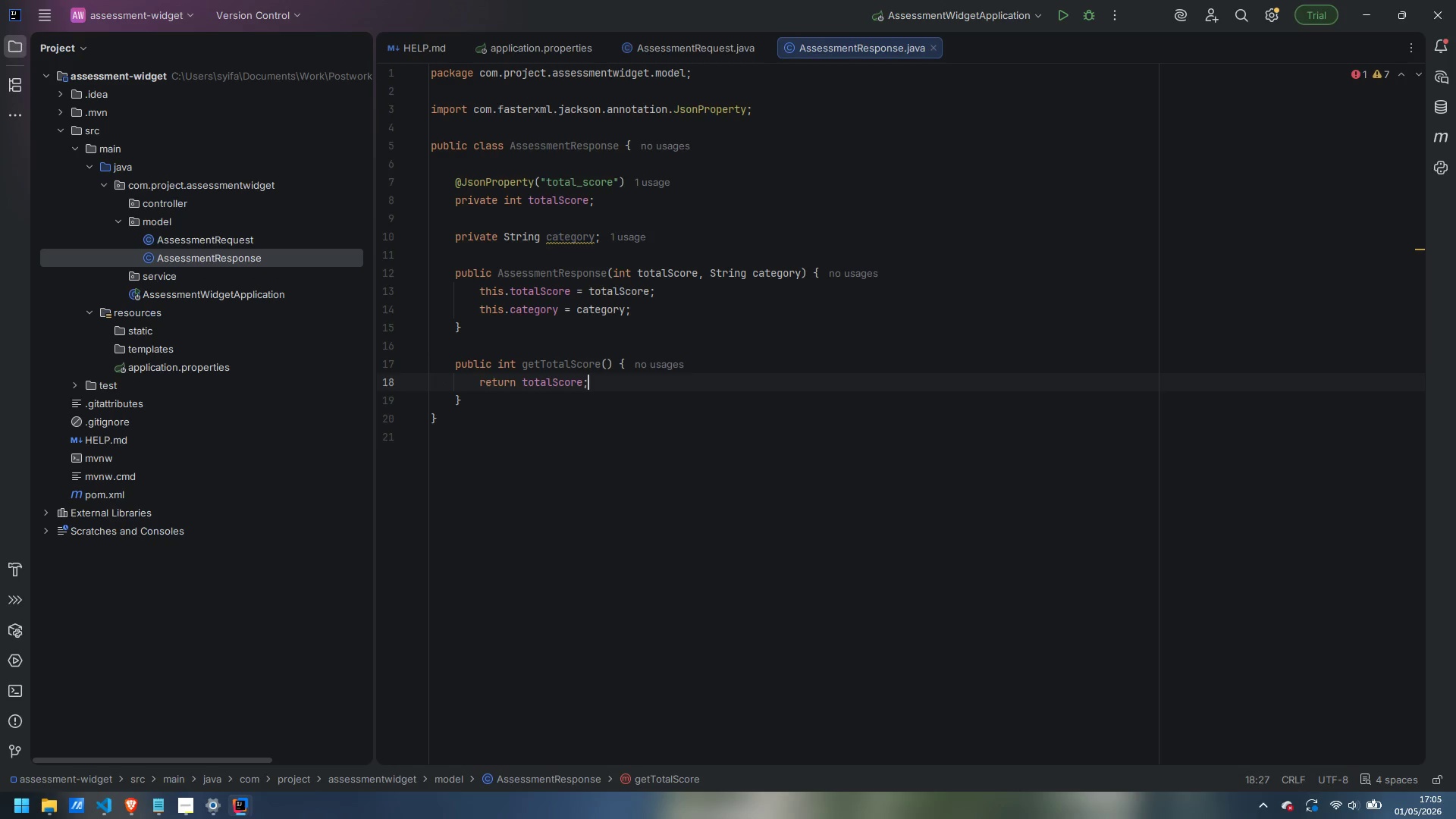 
key(ArrowDown)
 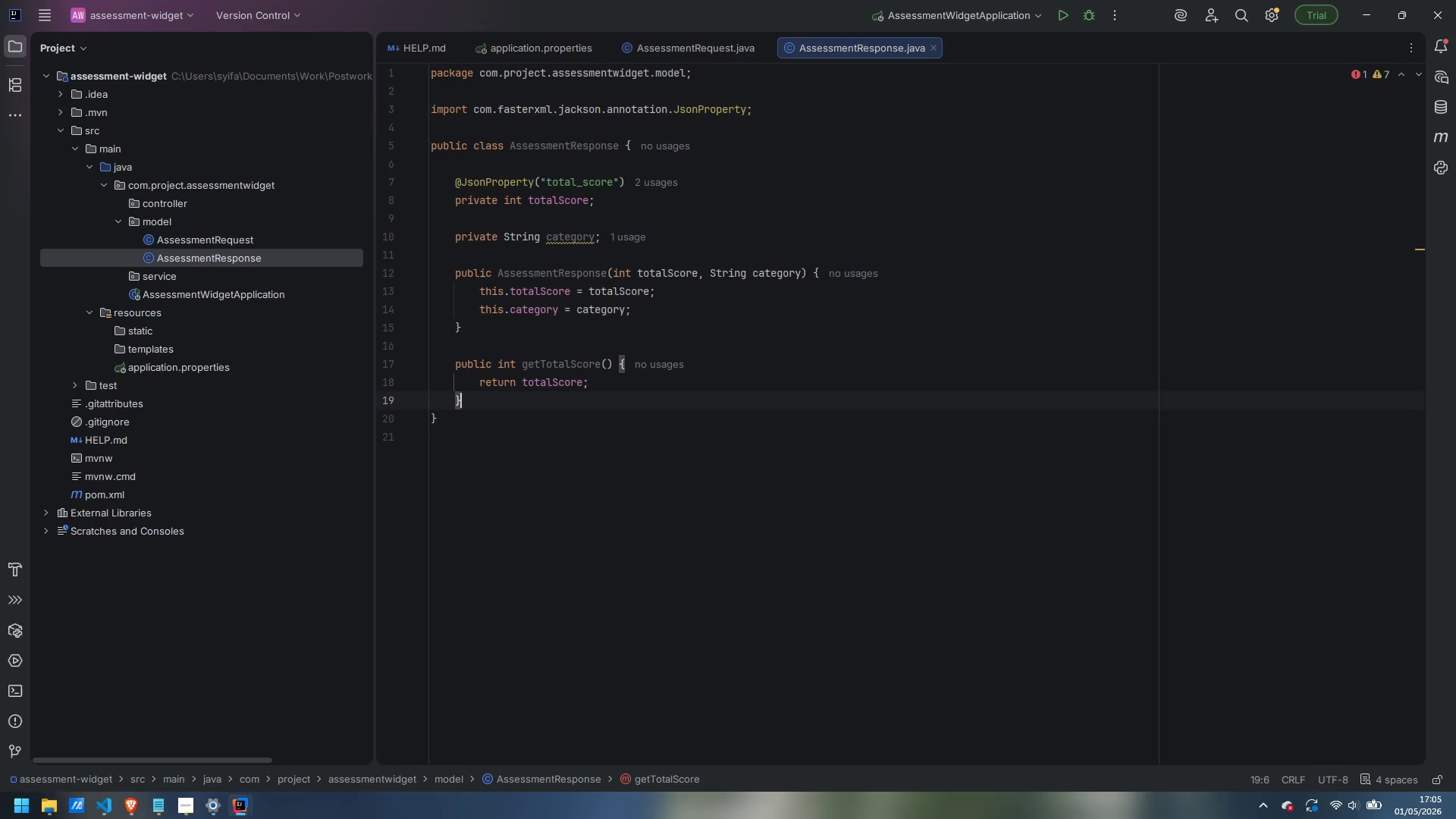 
key(Enter)
 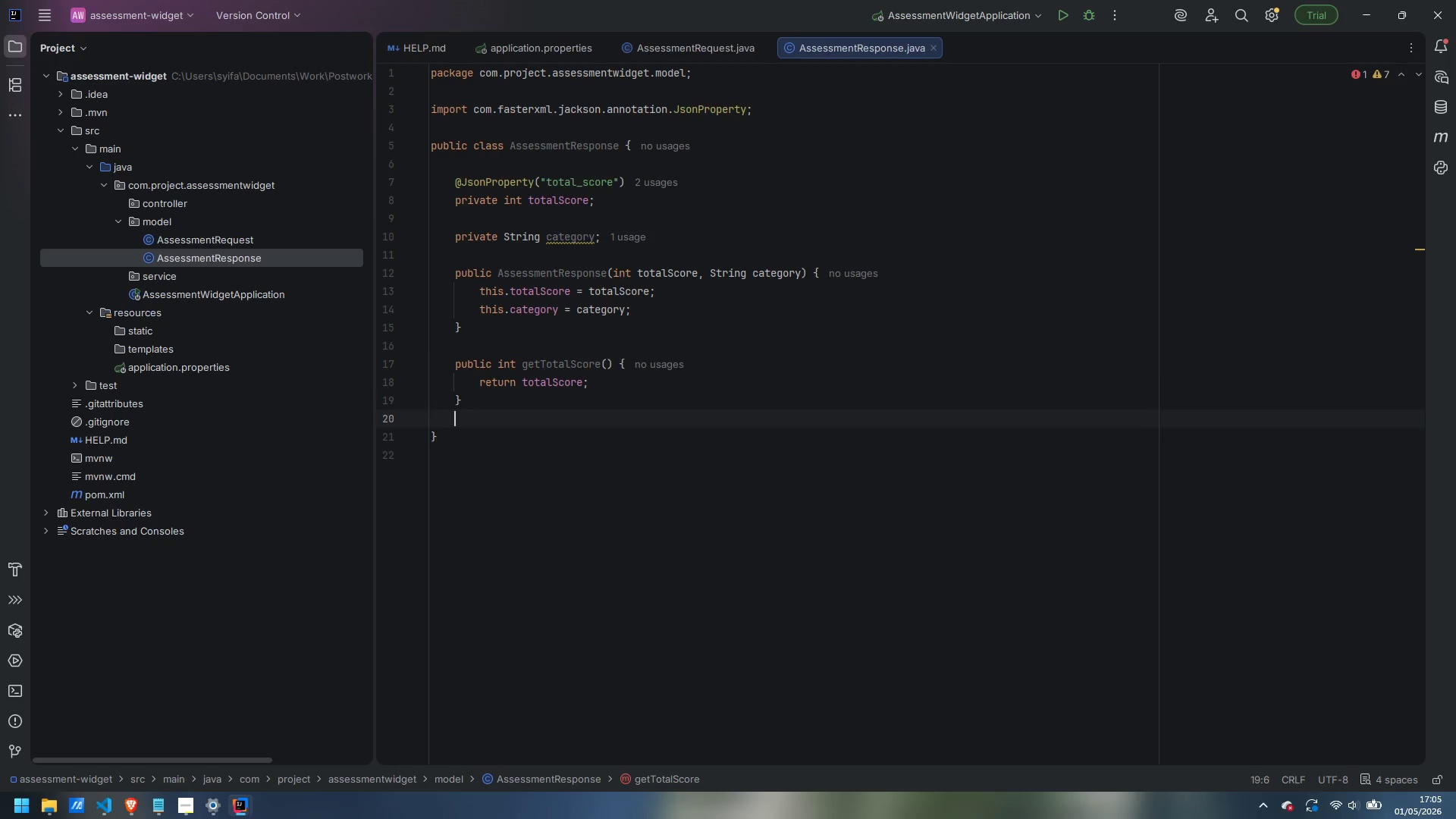 
key(Enter)
 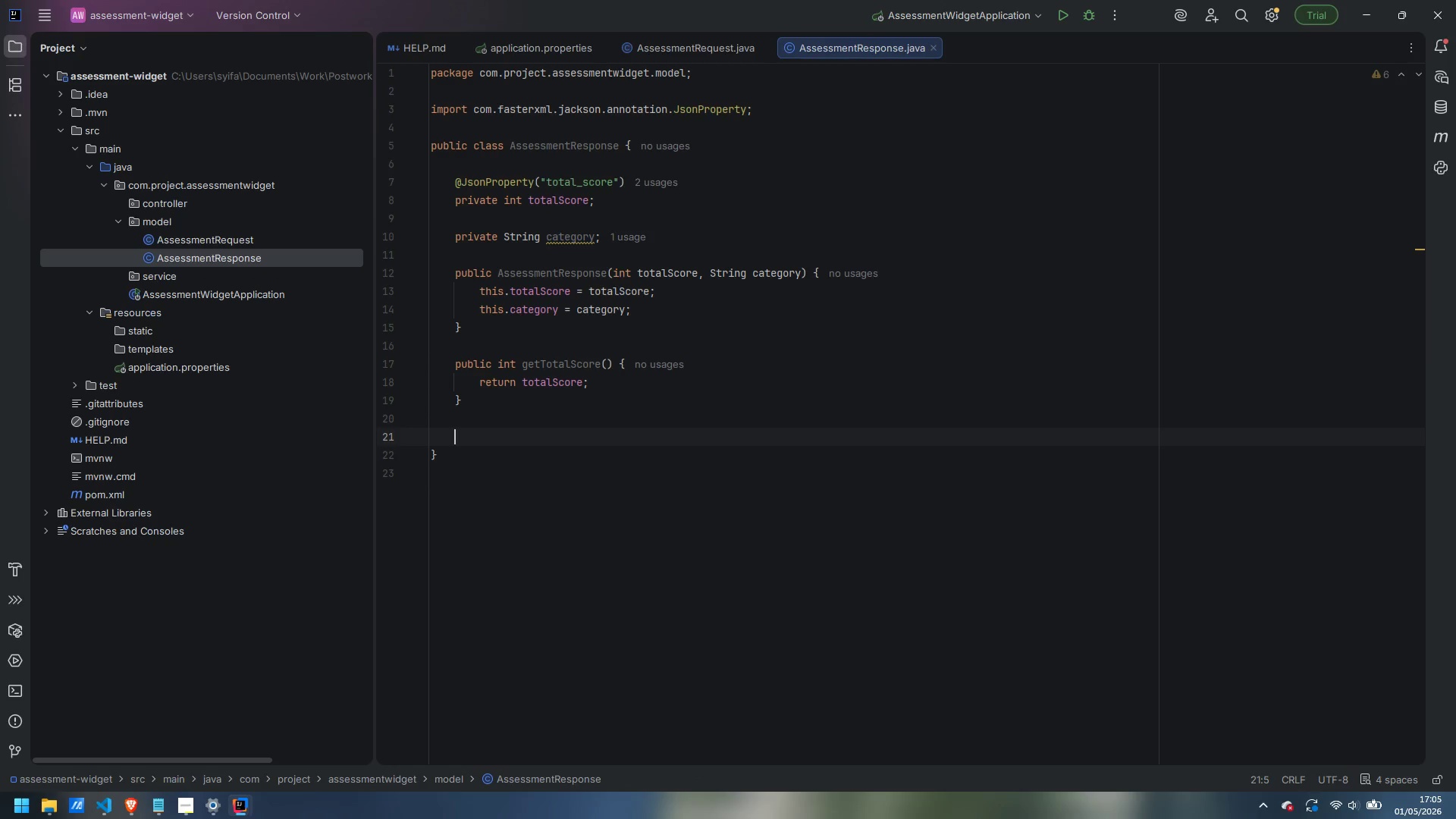 
type(pinb)
key(Backspace)
key(Backspace)
key(Backspace)
type(ublic String getCategory() {)
 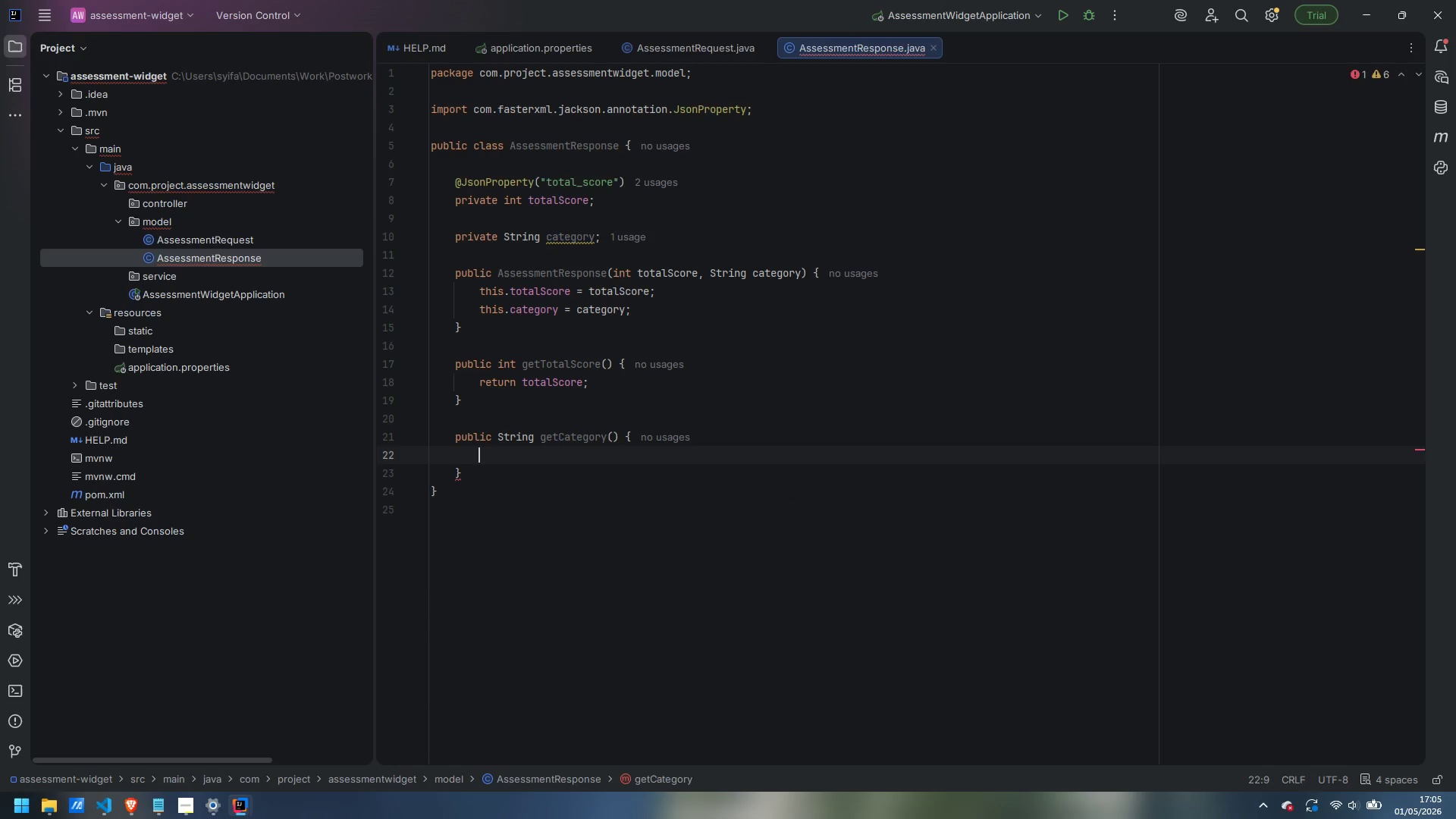 
 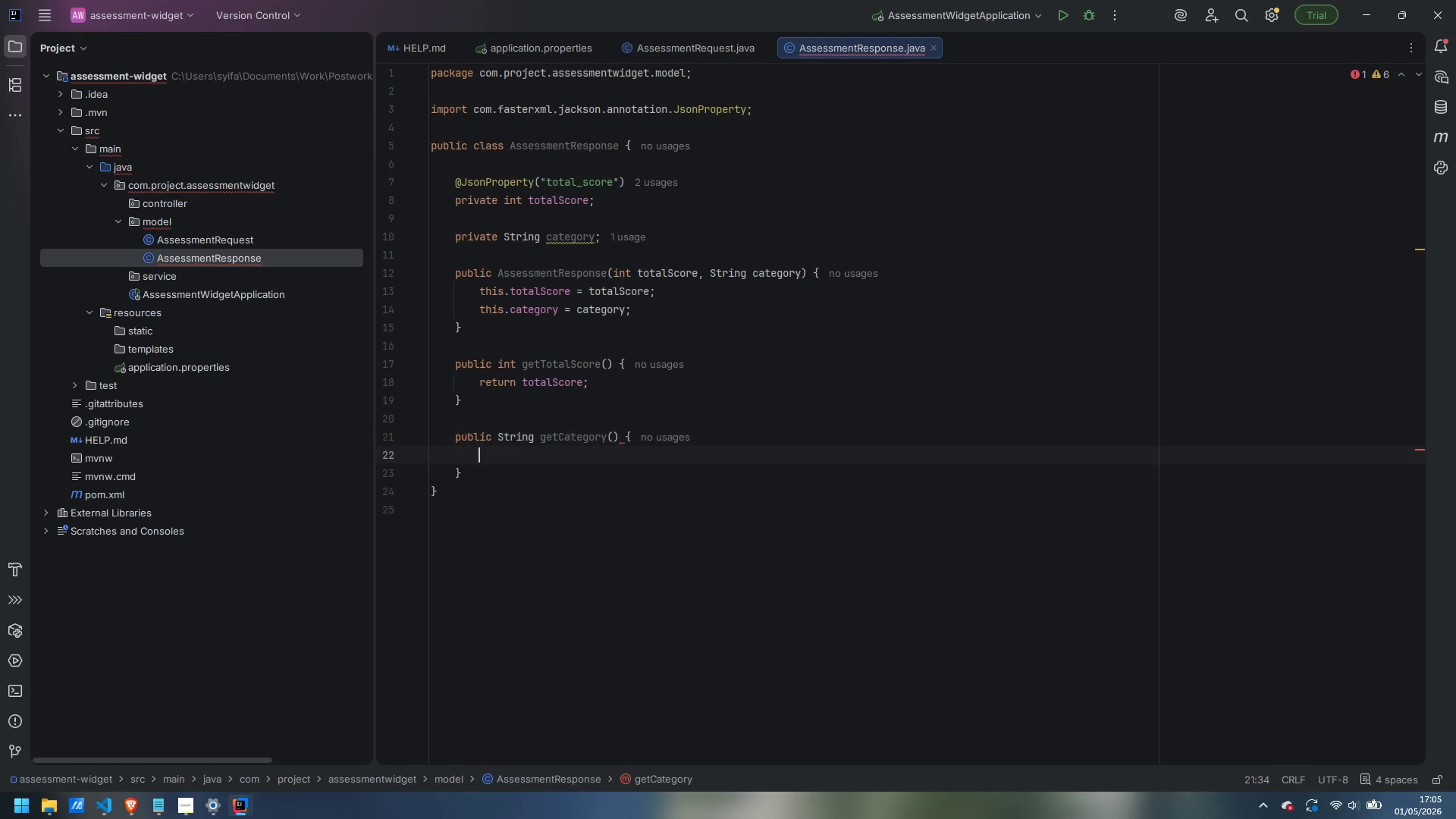 
key(Enter)
 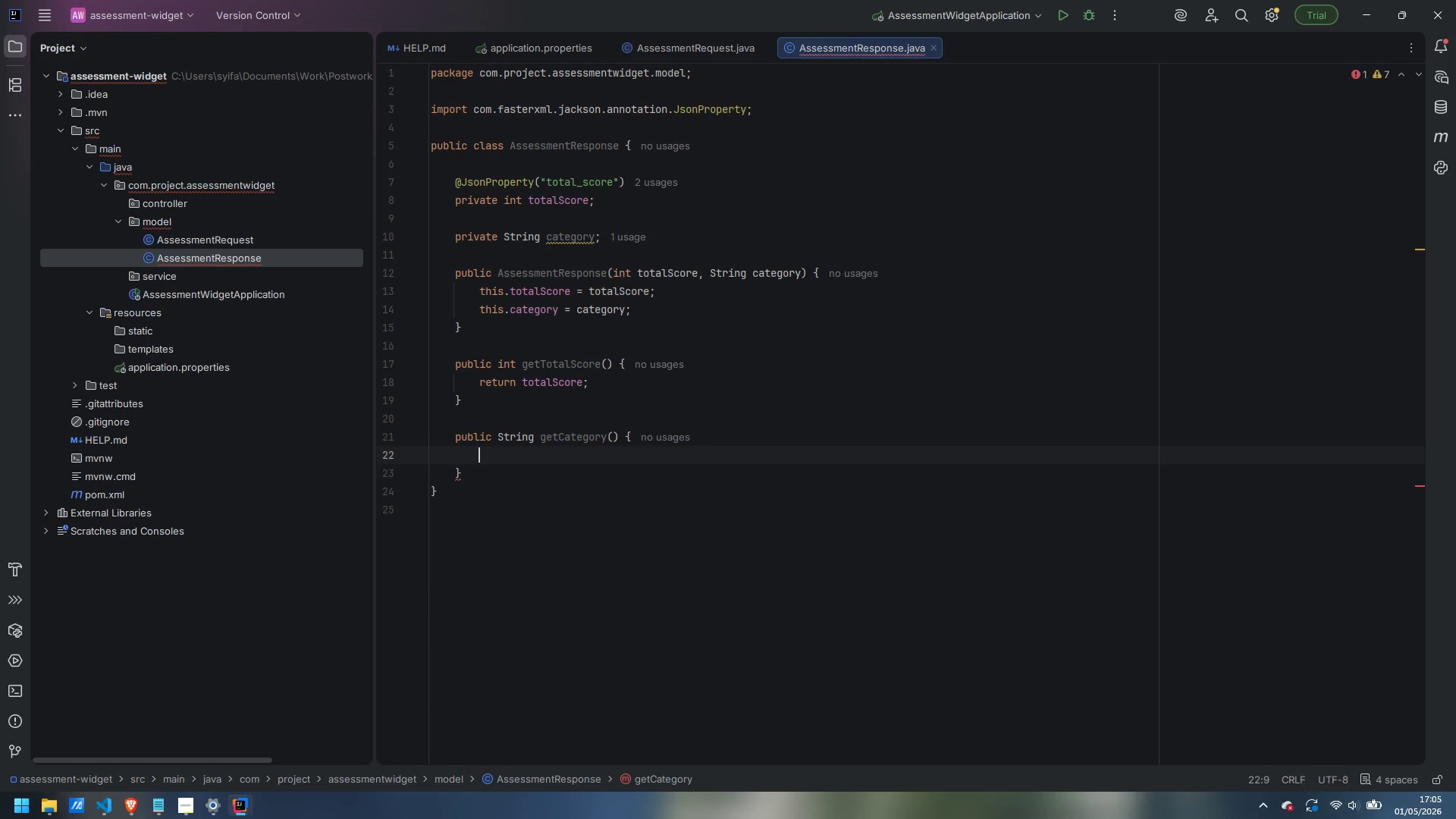 
type(return category;)
 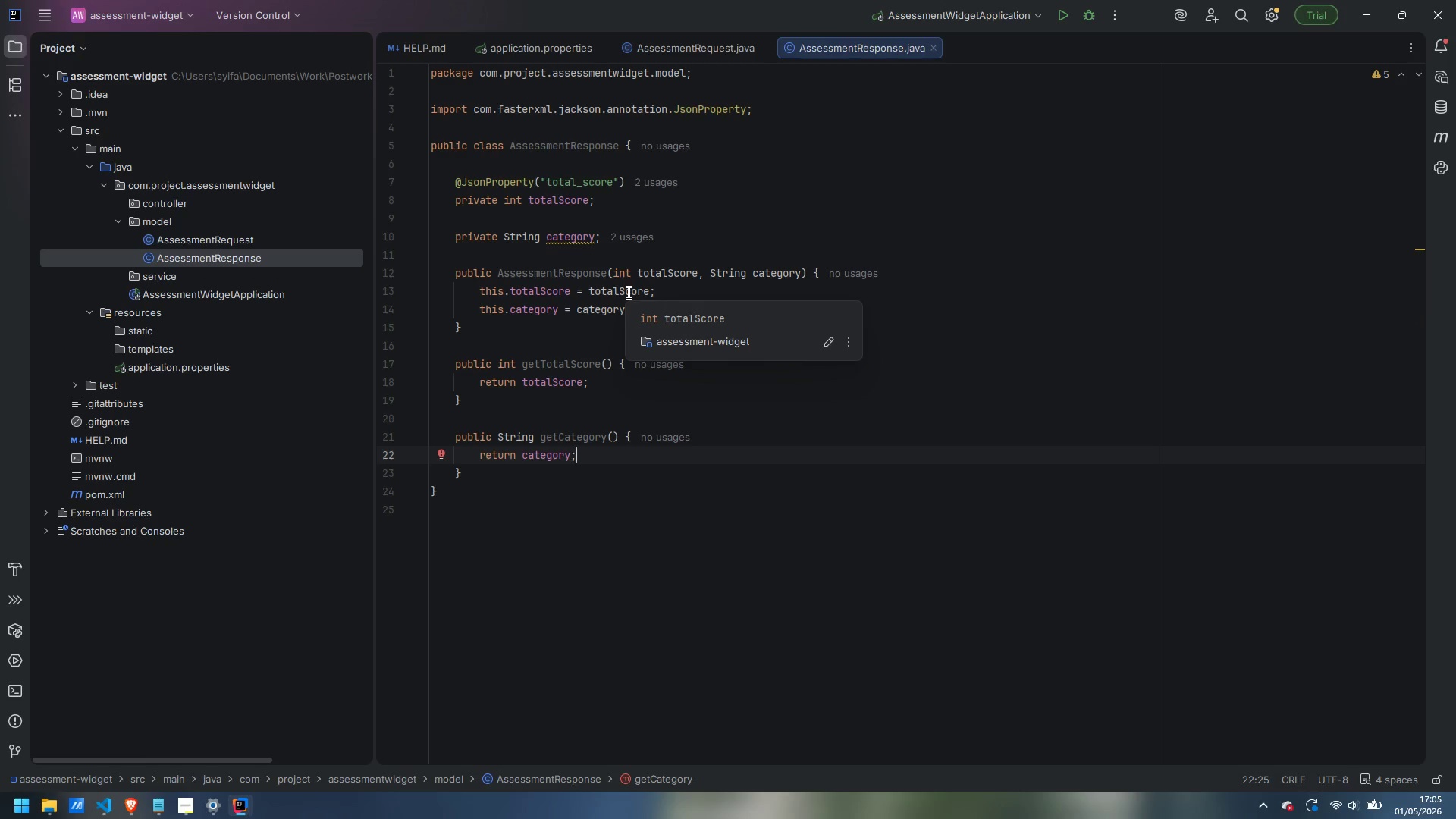 
mouse_move([538, 247])
 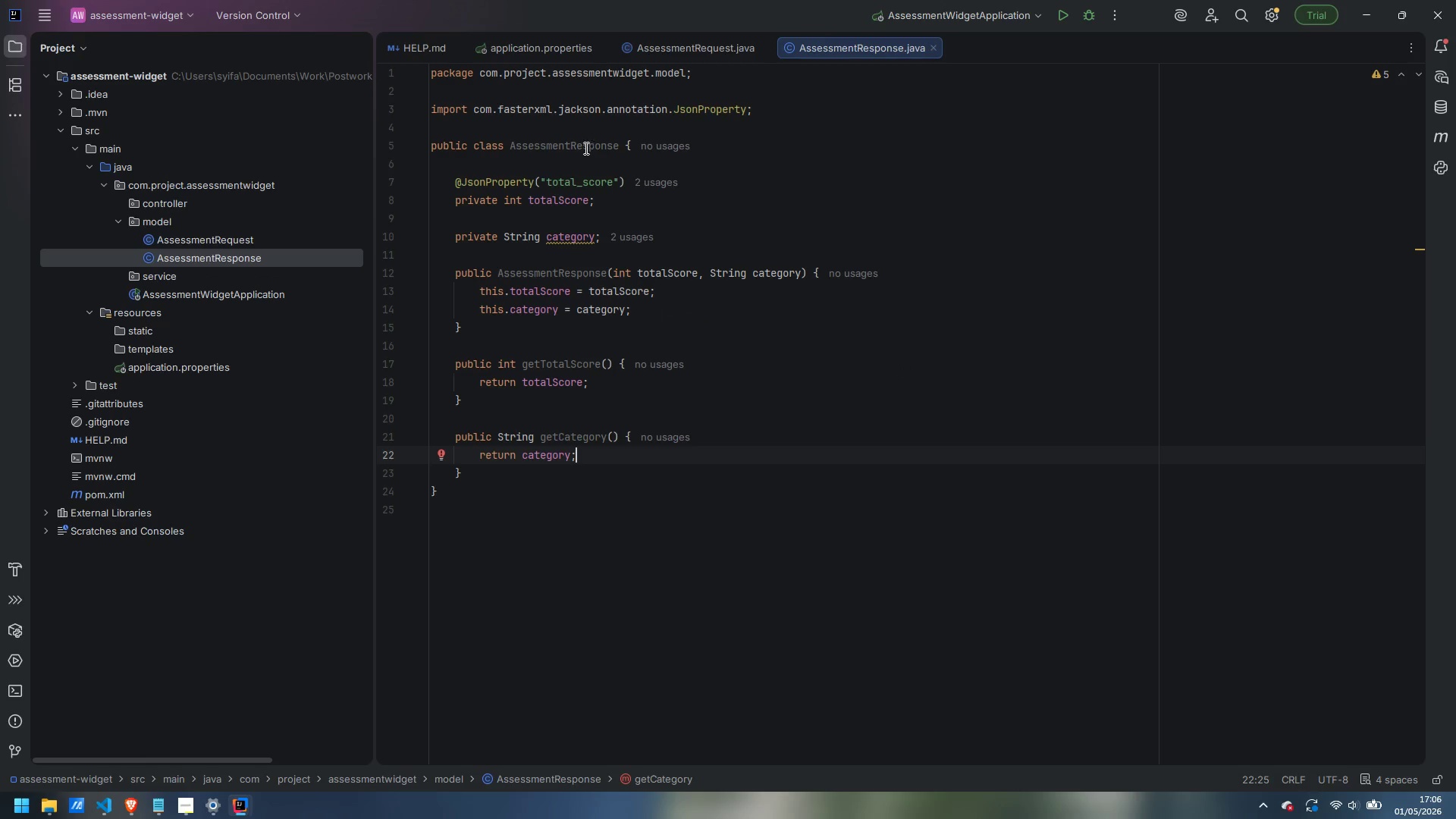 
left_click([560, 132])
 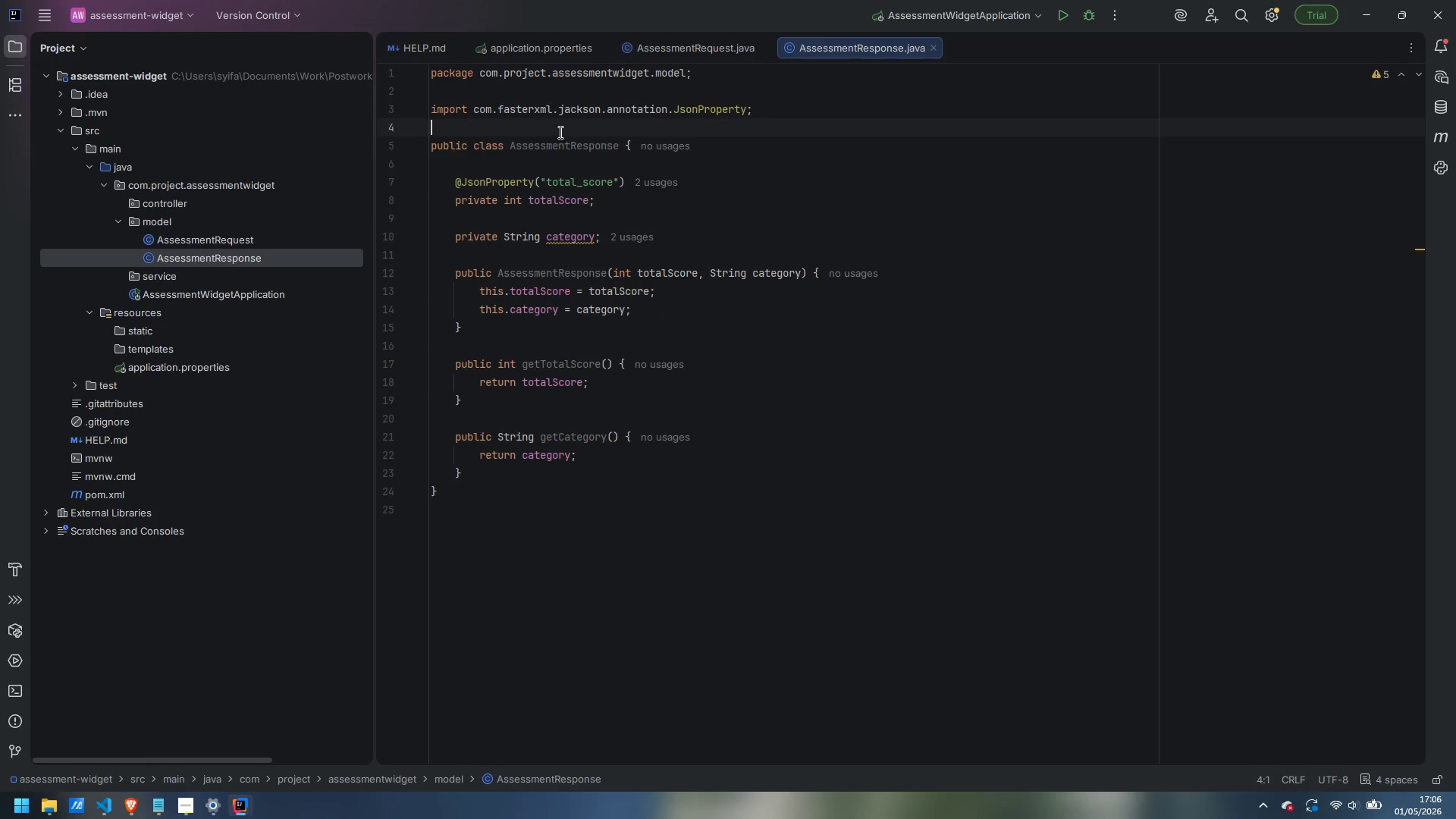 
key(Enter)
 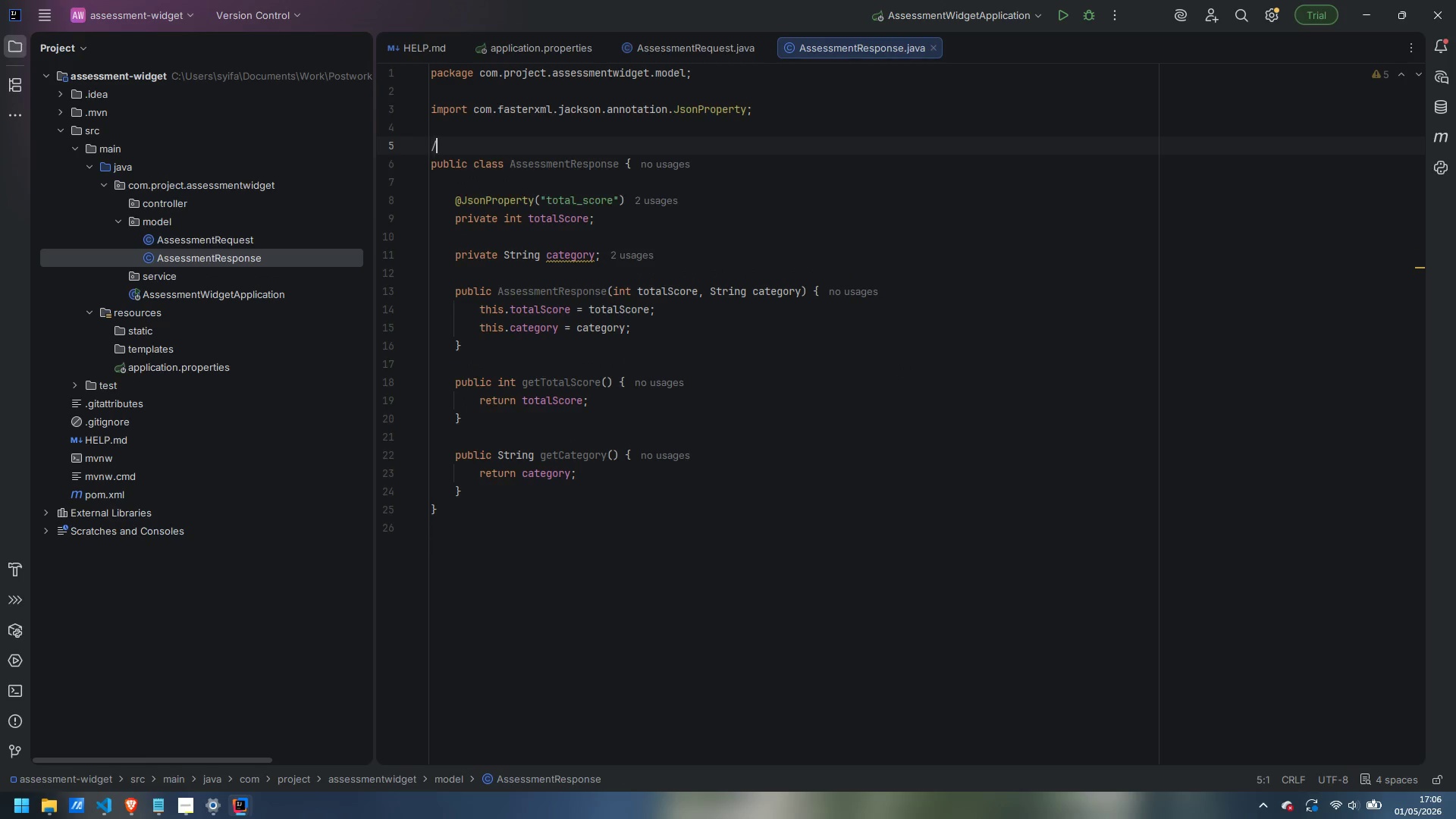 
type(/**)
 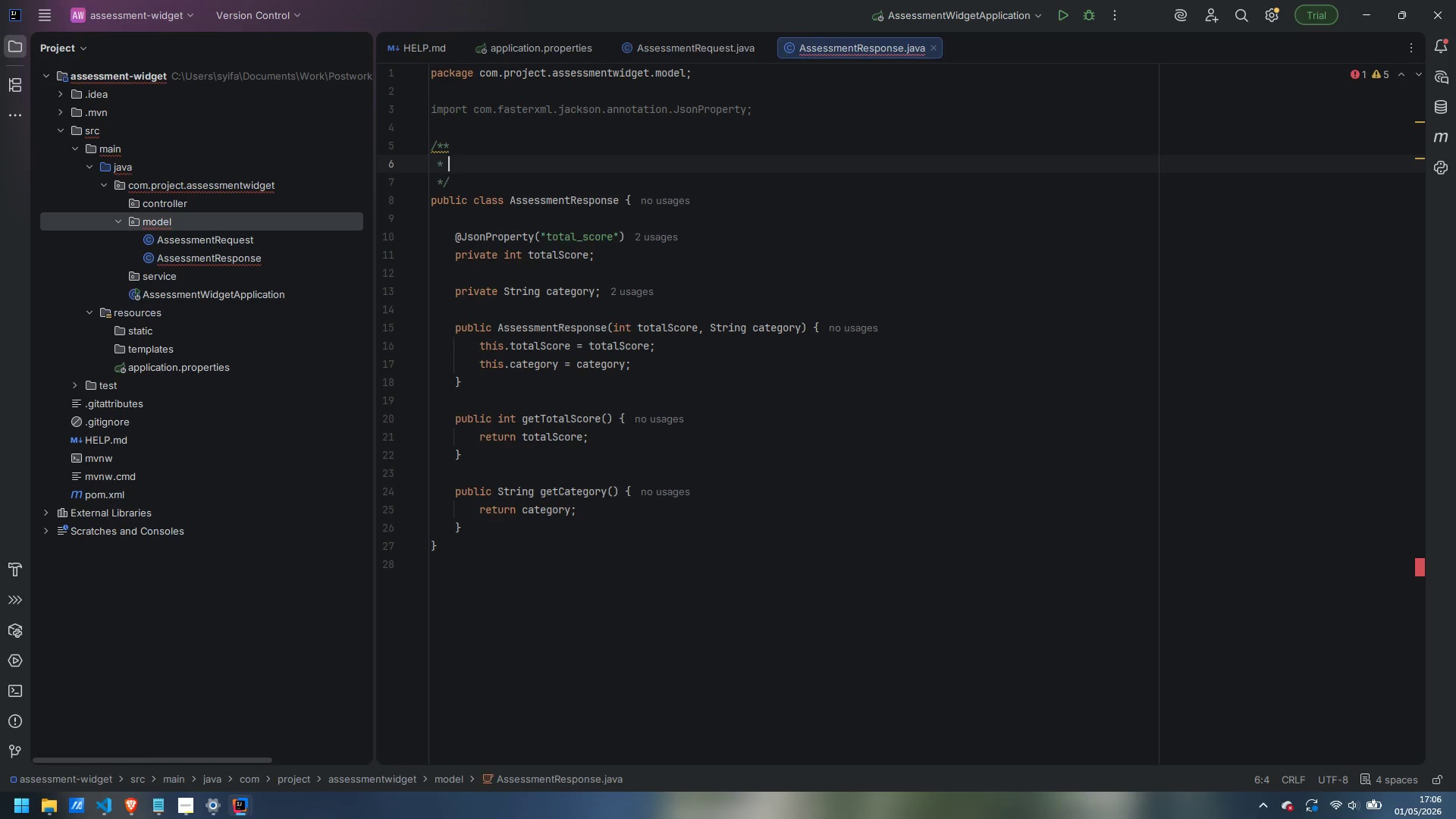 
 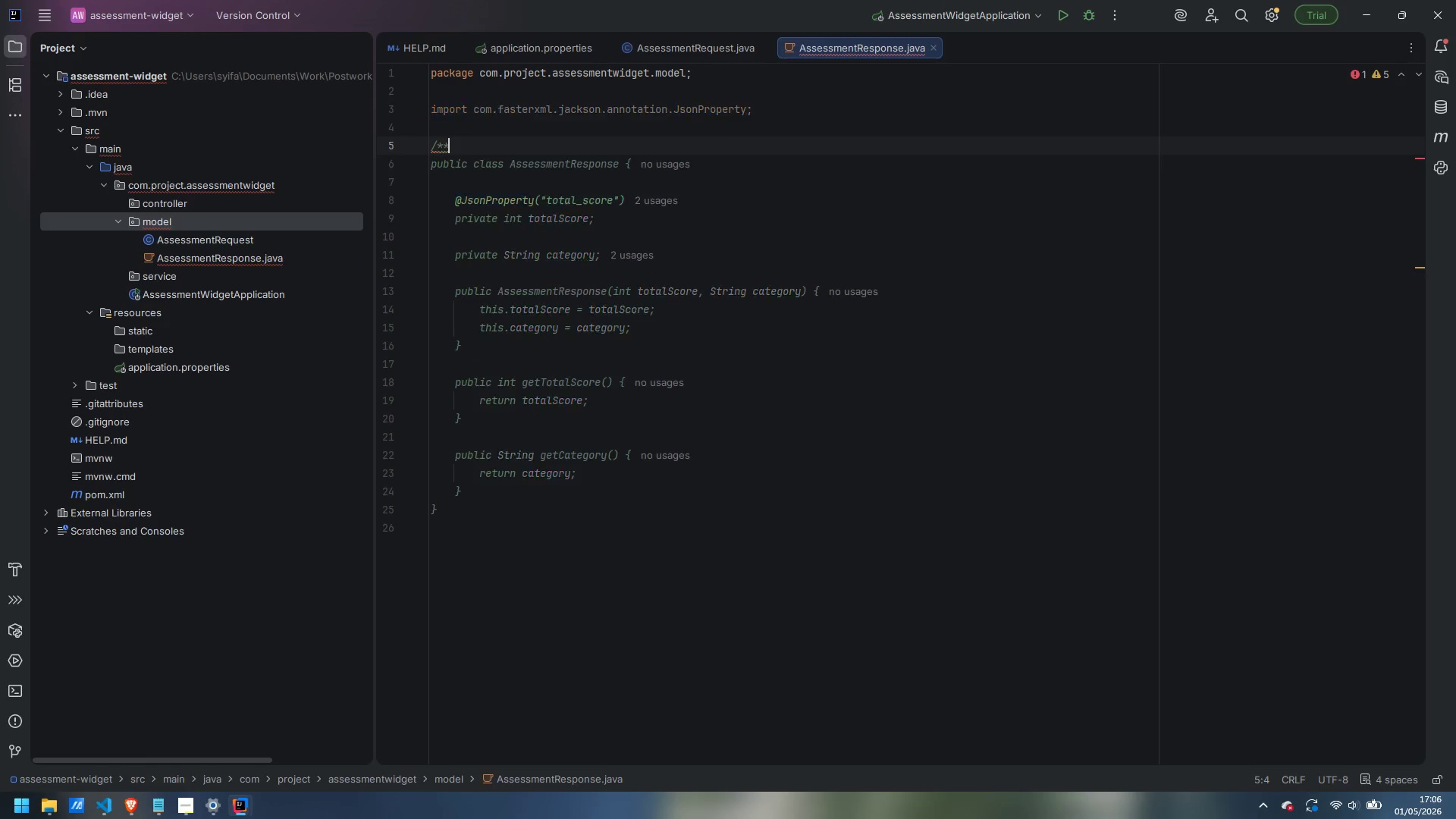 
key(Enter)
 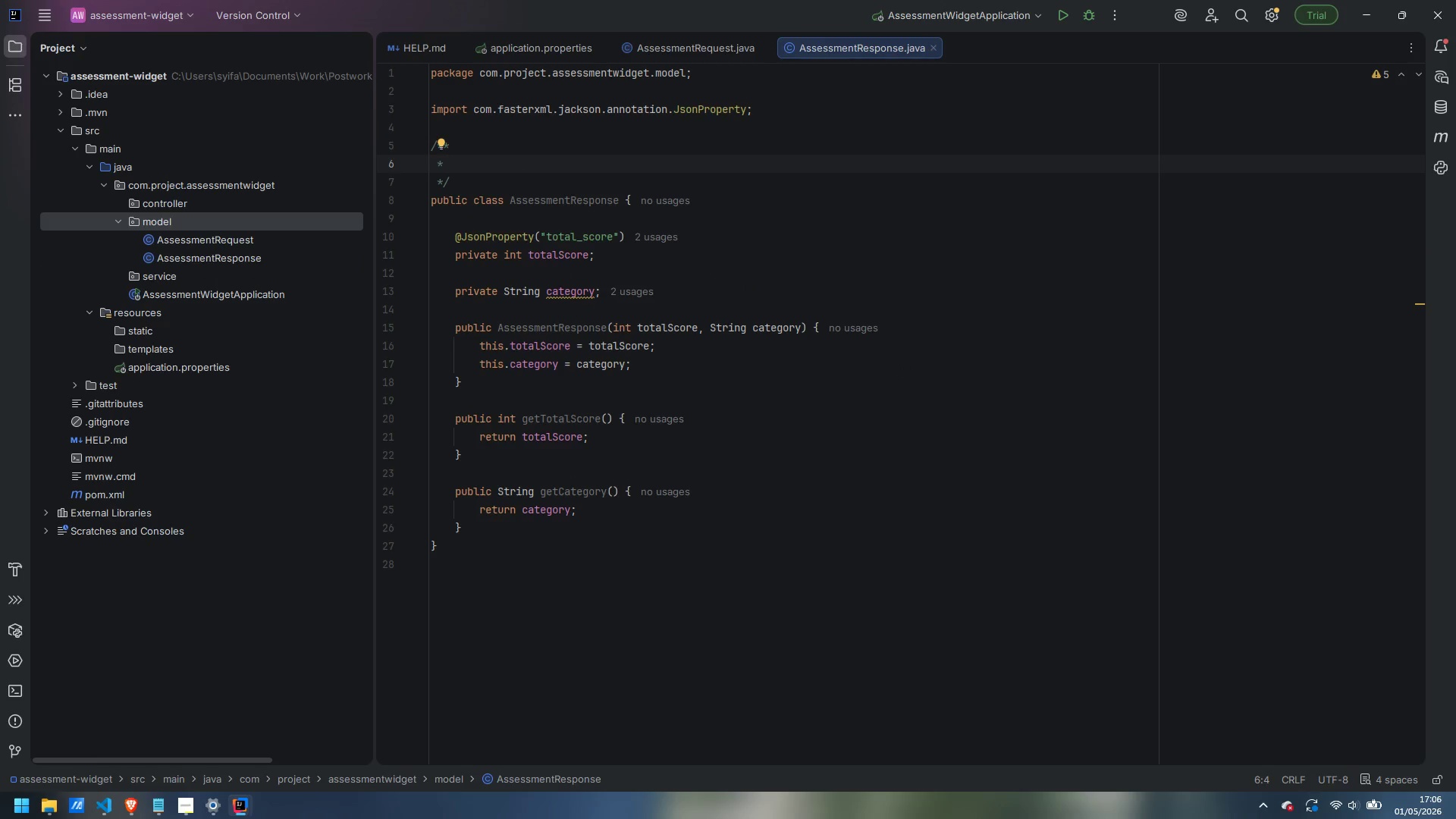 
type(Response body retuirne)
key(Backspace)
key(Backspace)
key(Backspace)
key(Backspace)
type(rned after a successful assessment calculation.)
 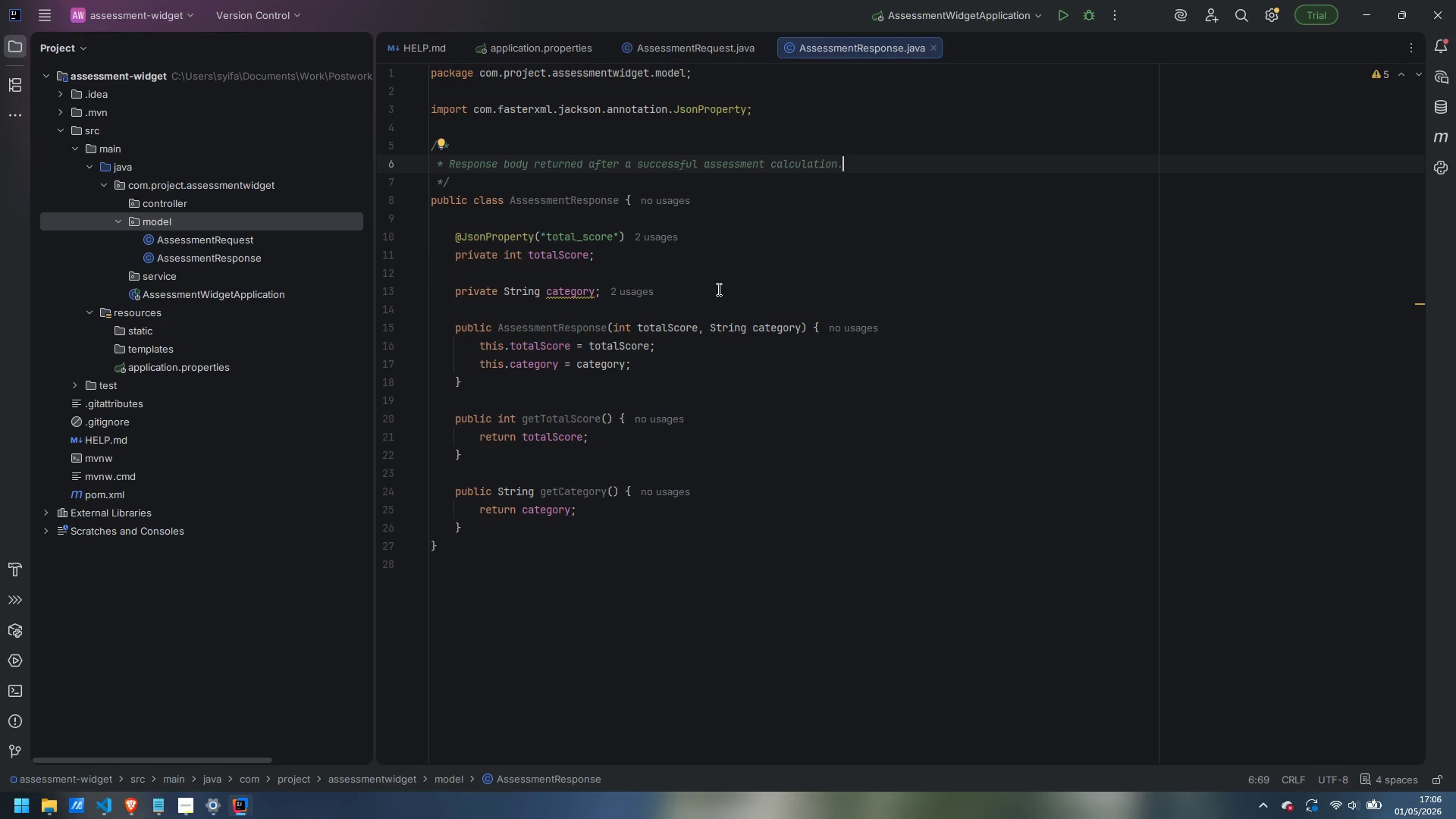 
right_click([151, 215])
 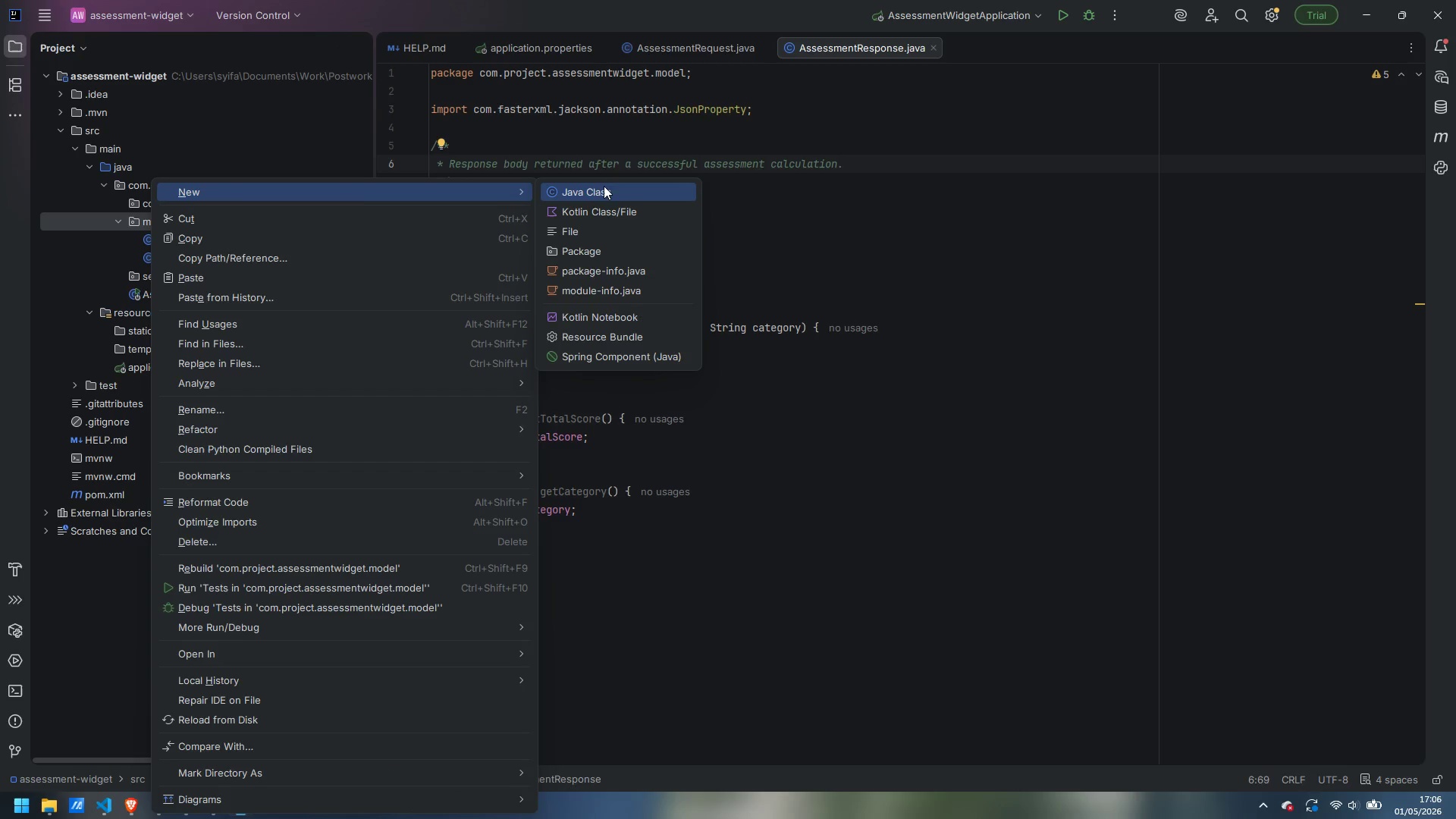 
left_click([609, 191])
 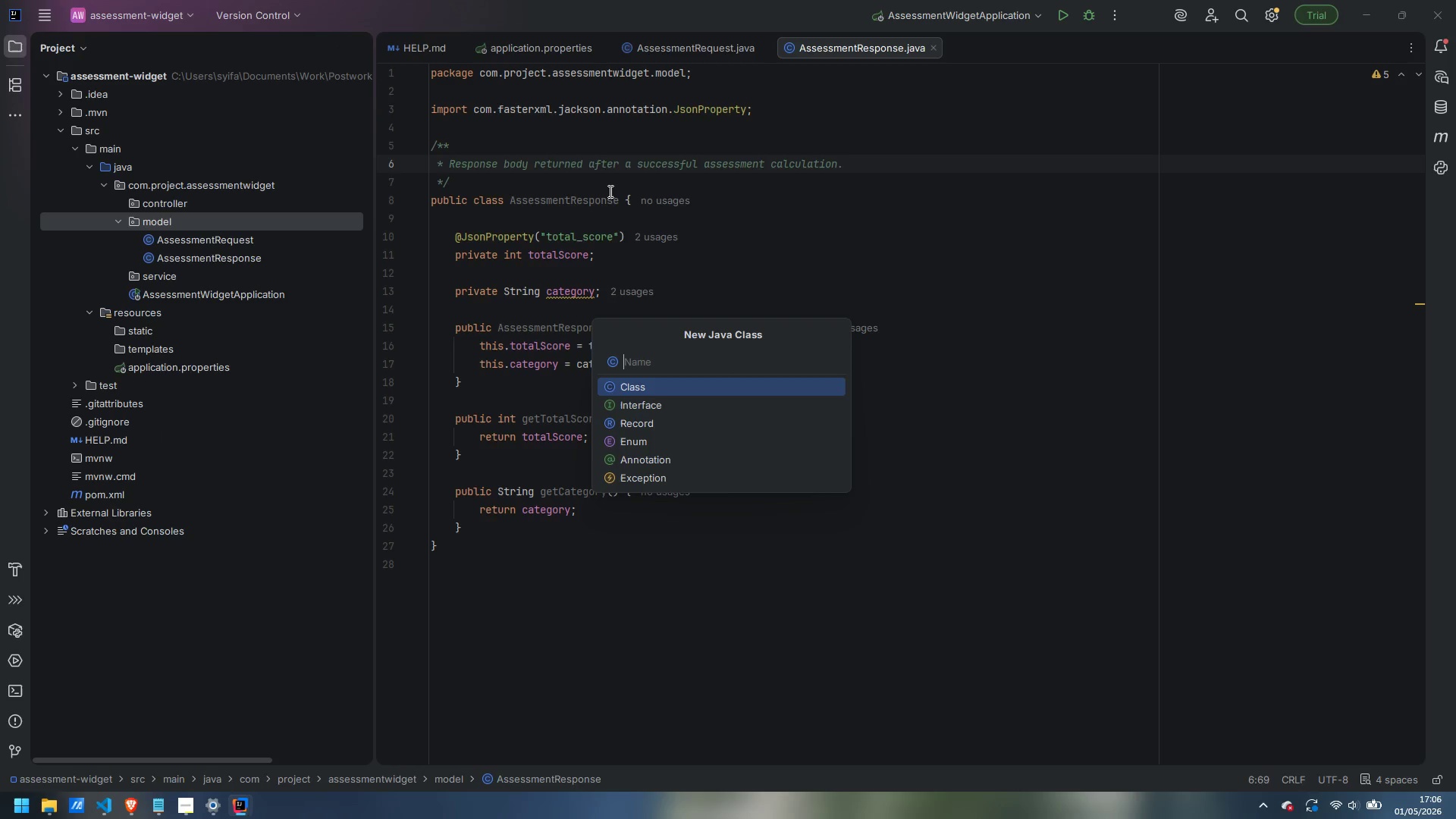 
type(ErrorResdponse)
key(Backspace)
key(Backspace)
key(Backspace)
key(Backspace)
key(Backspace)
key(Backspace)
type(ponse)
 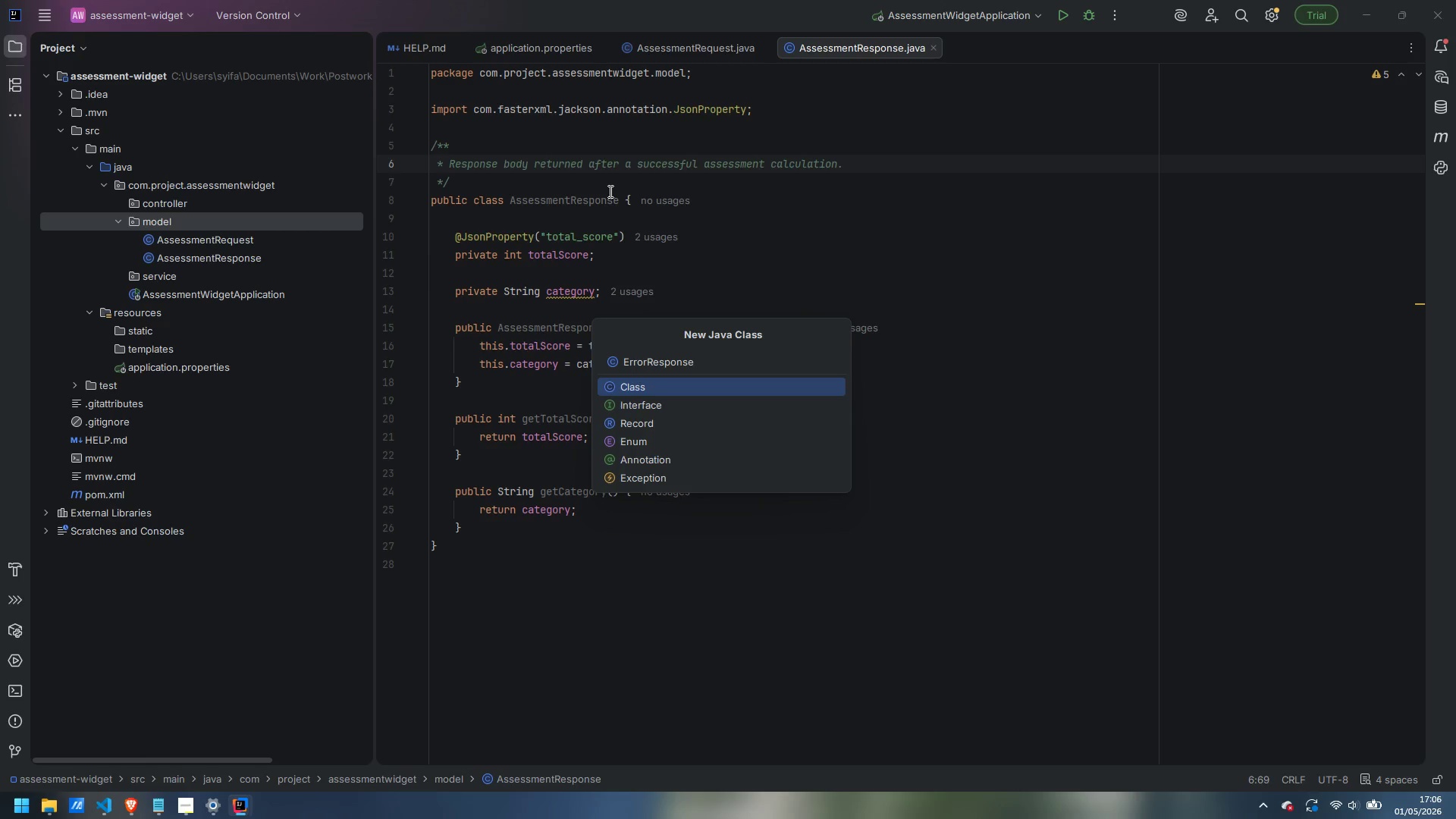 
key(Enter)
 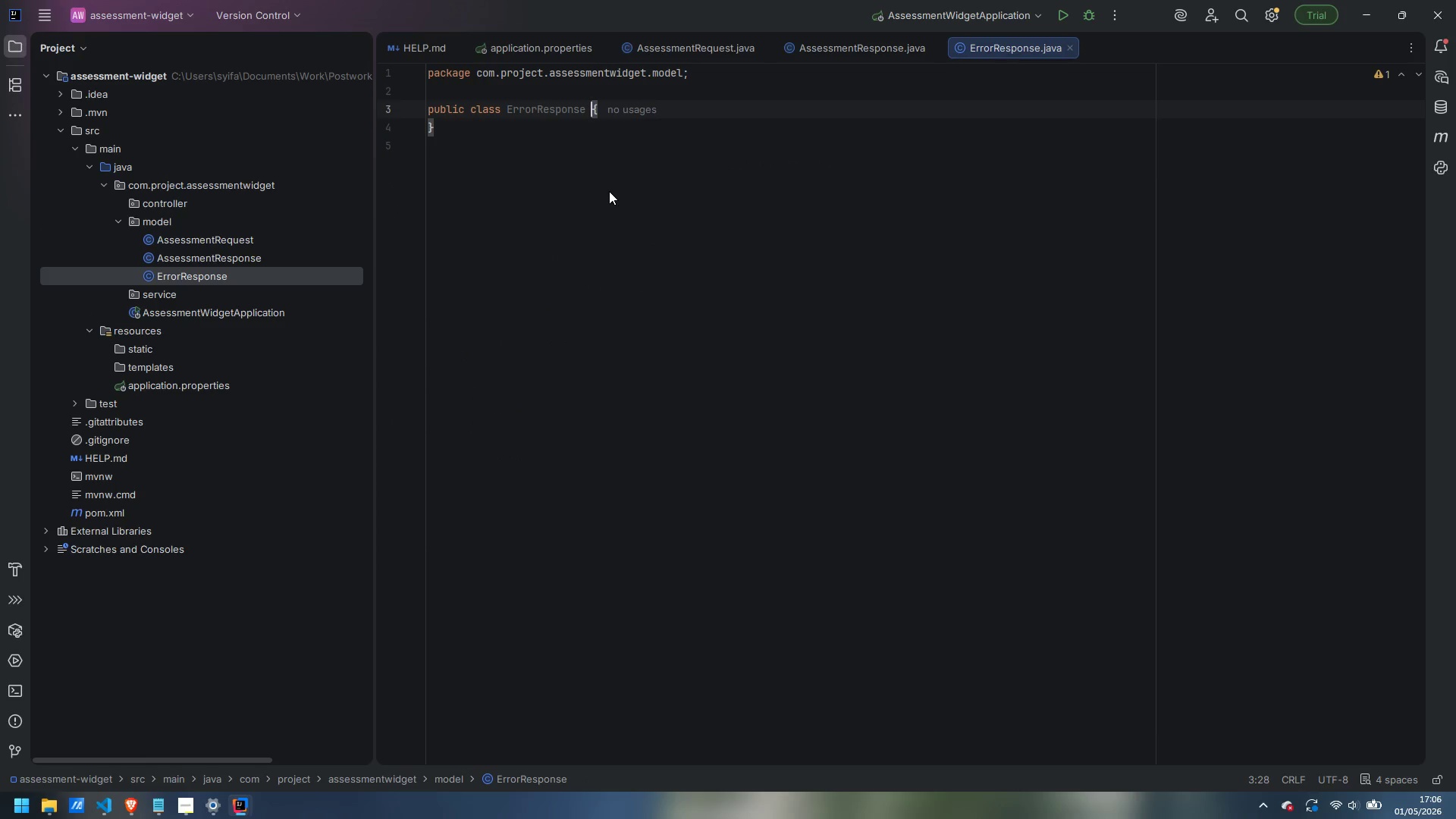 
key(ArrowRight)
 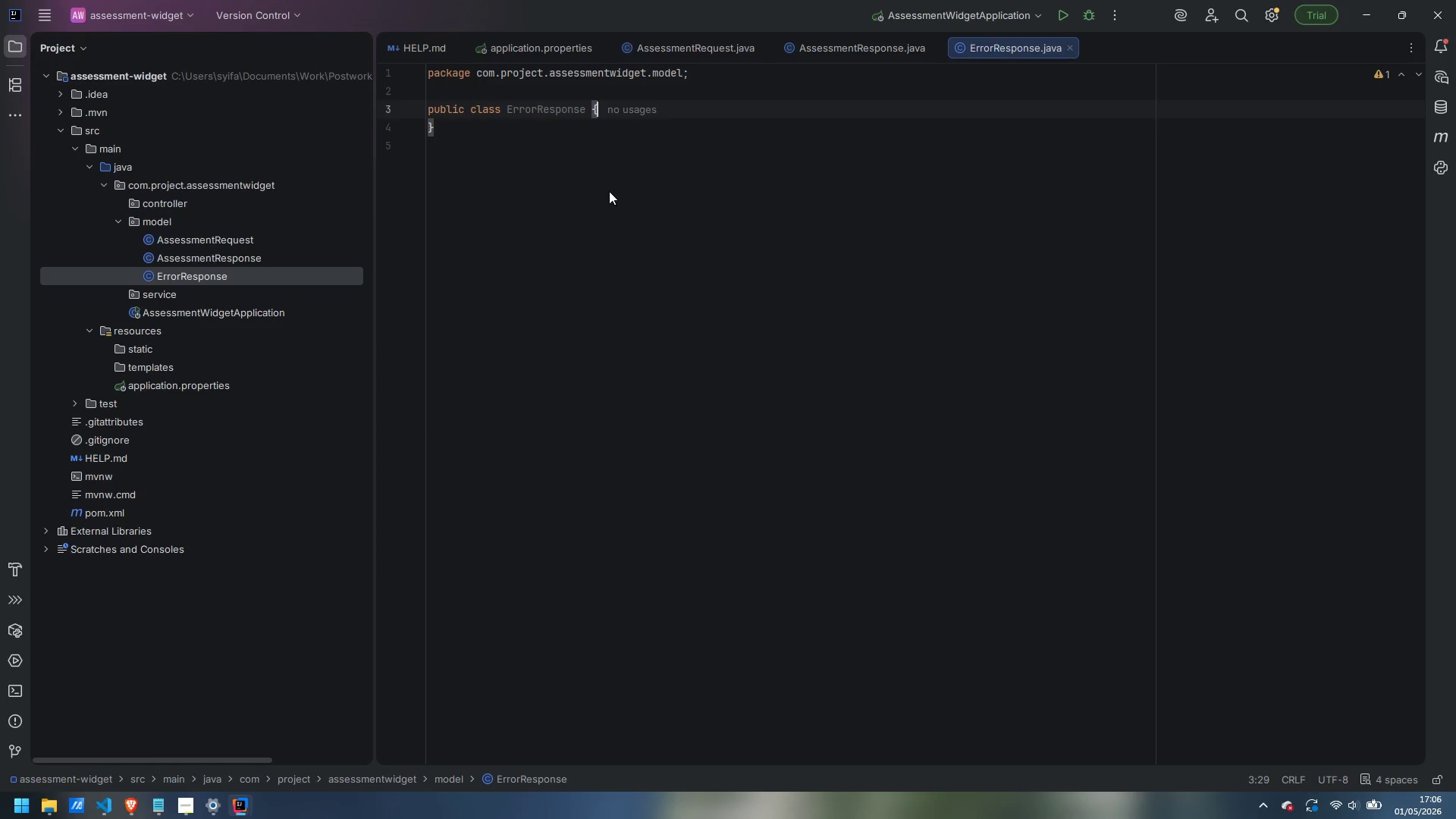 
key(Enter)
 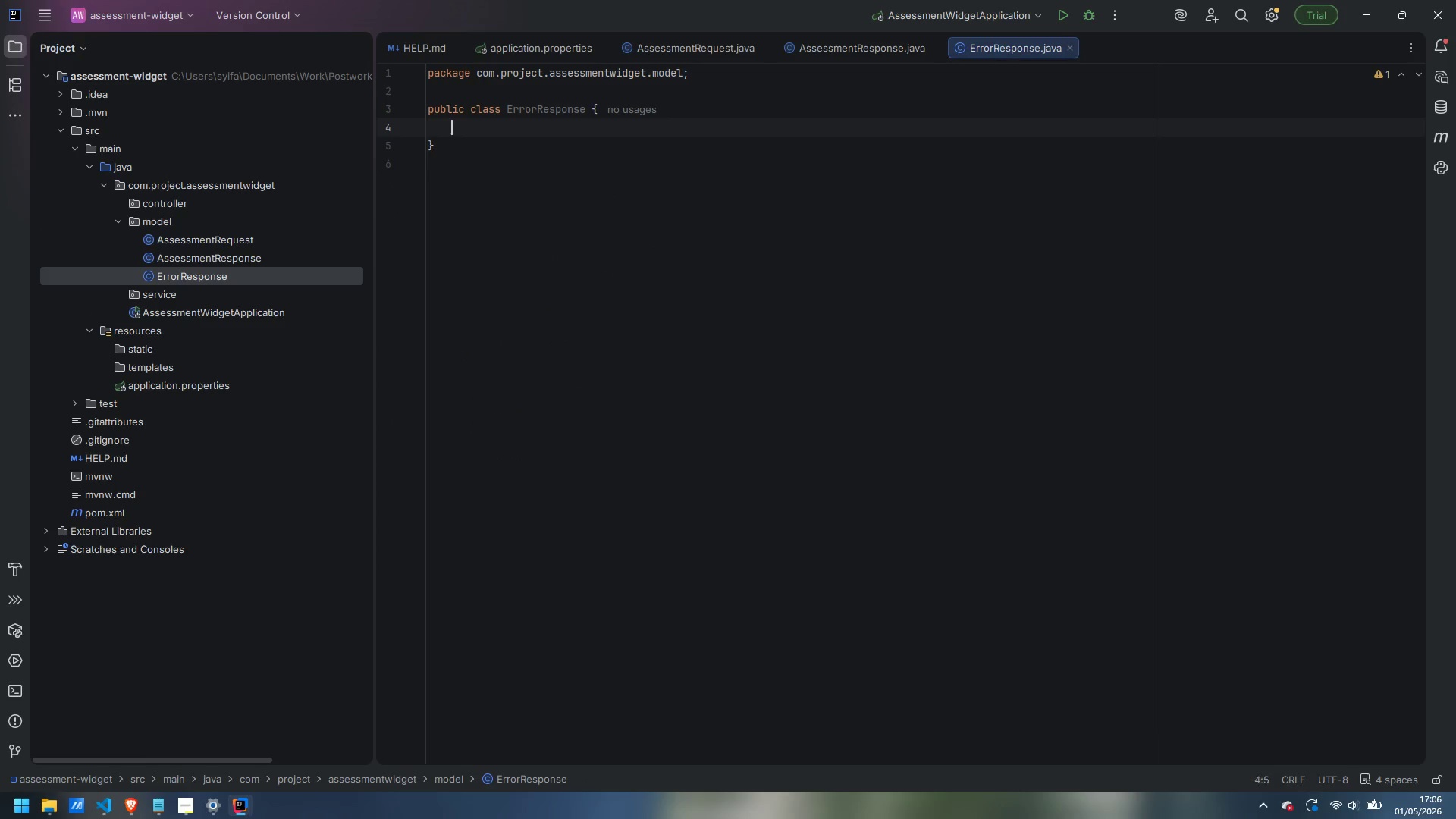 
key(Enter)
 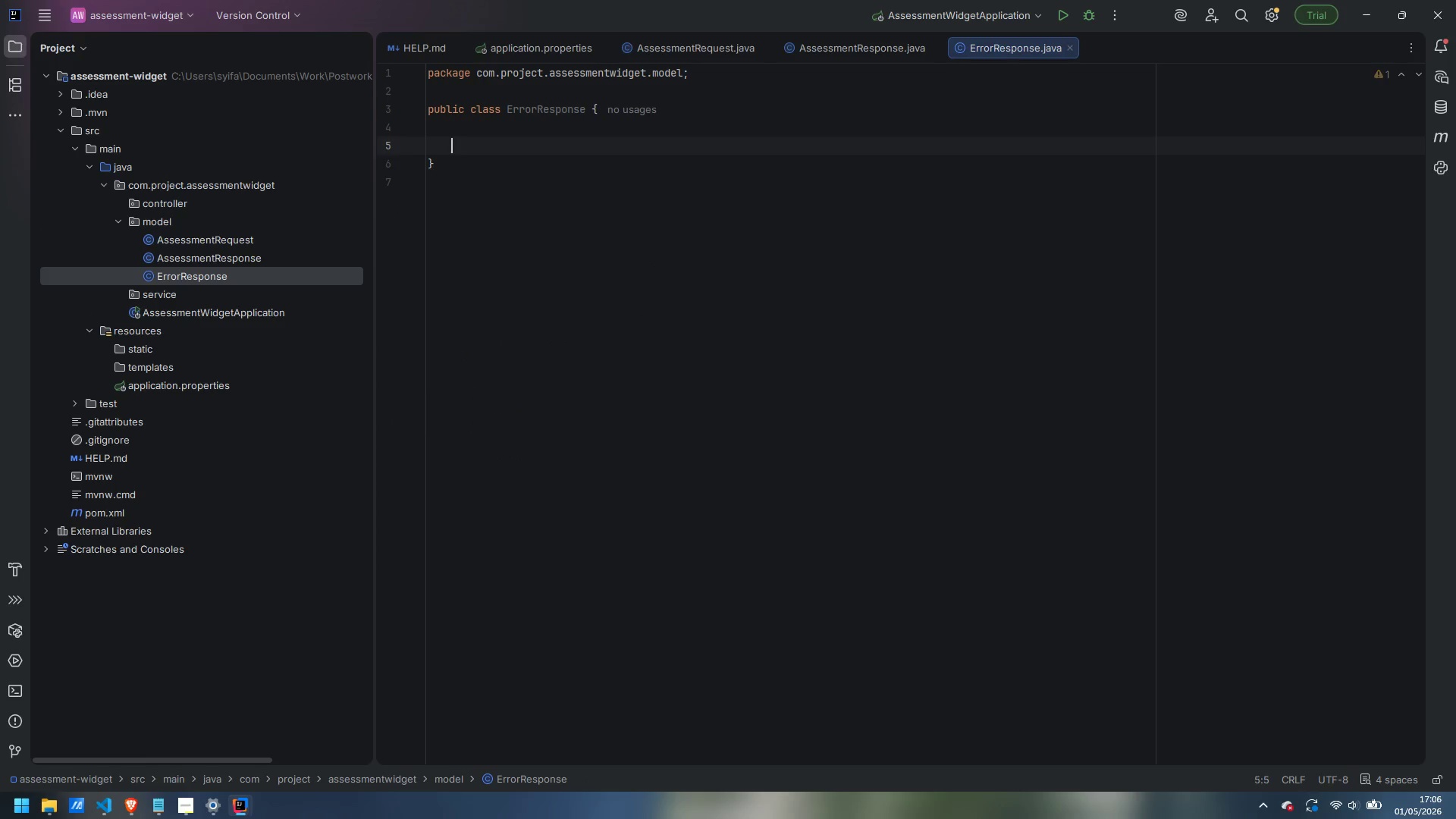 
hold_key(key=ShiftLeft, duration=0.62)
 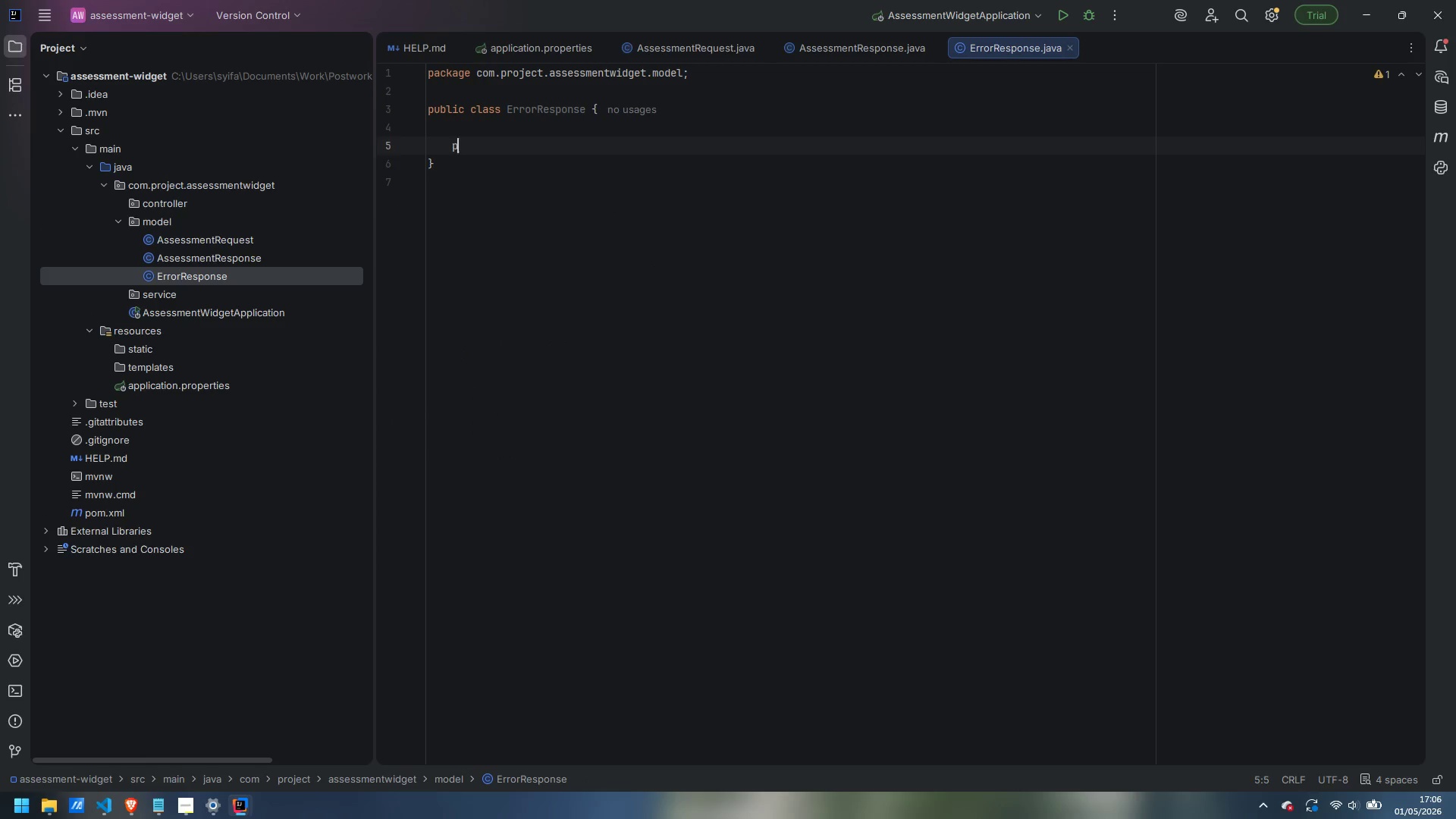 
type(private SString )
 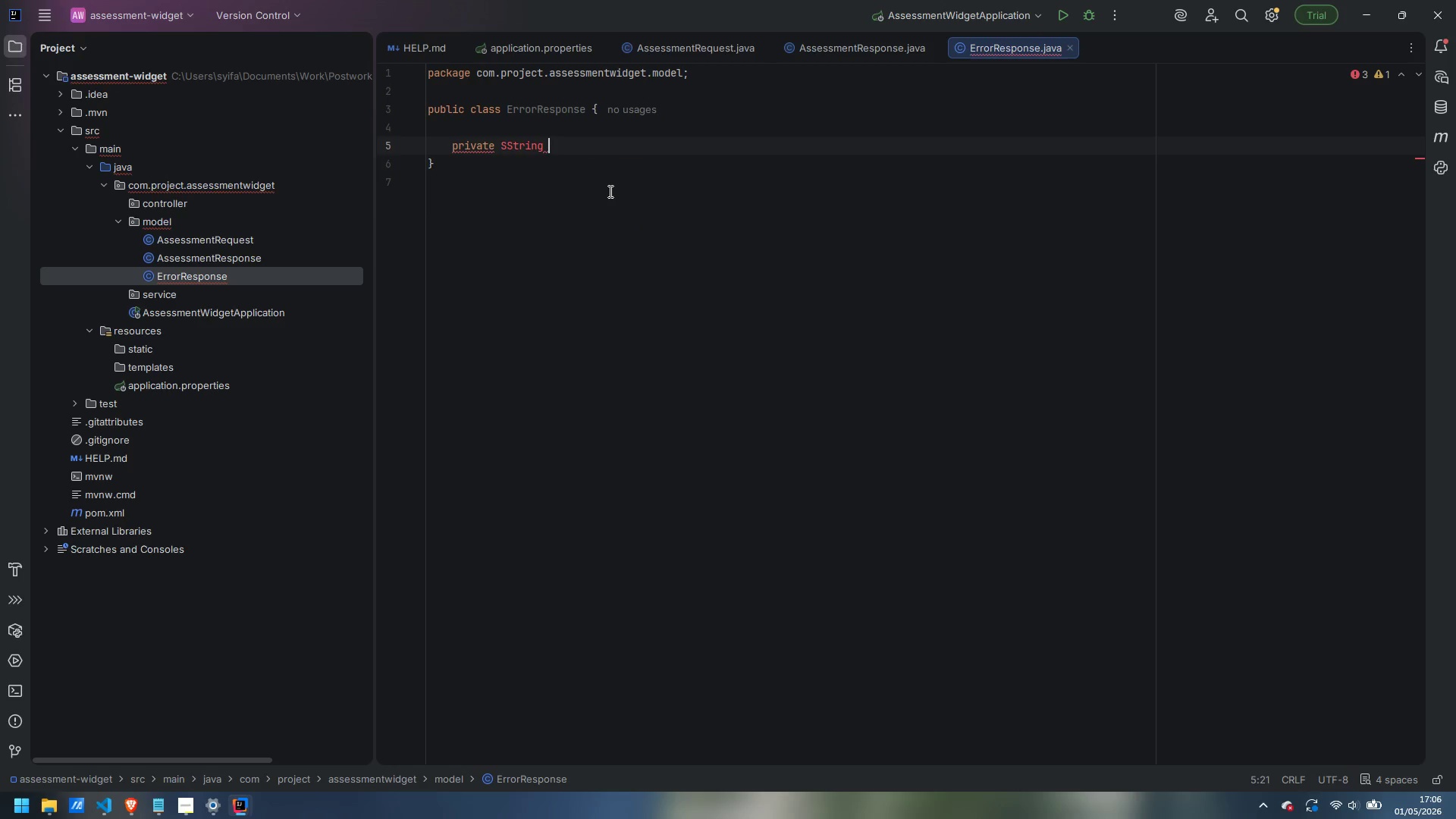 
key(Control+ArrowLeft)
 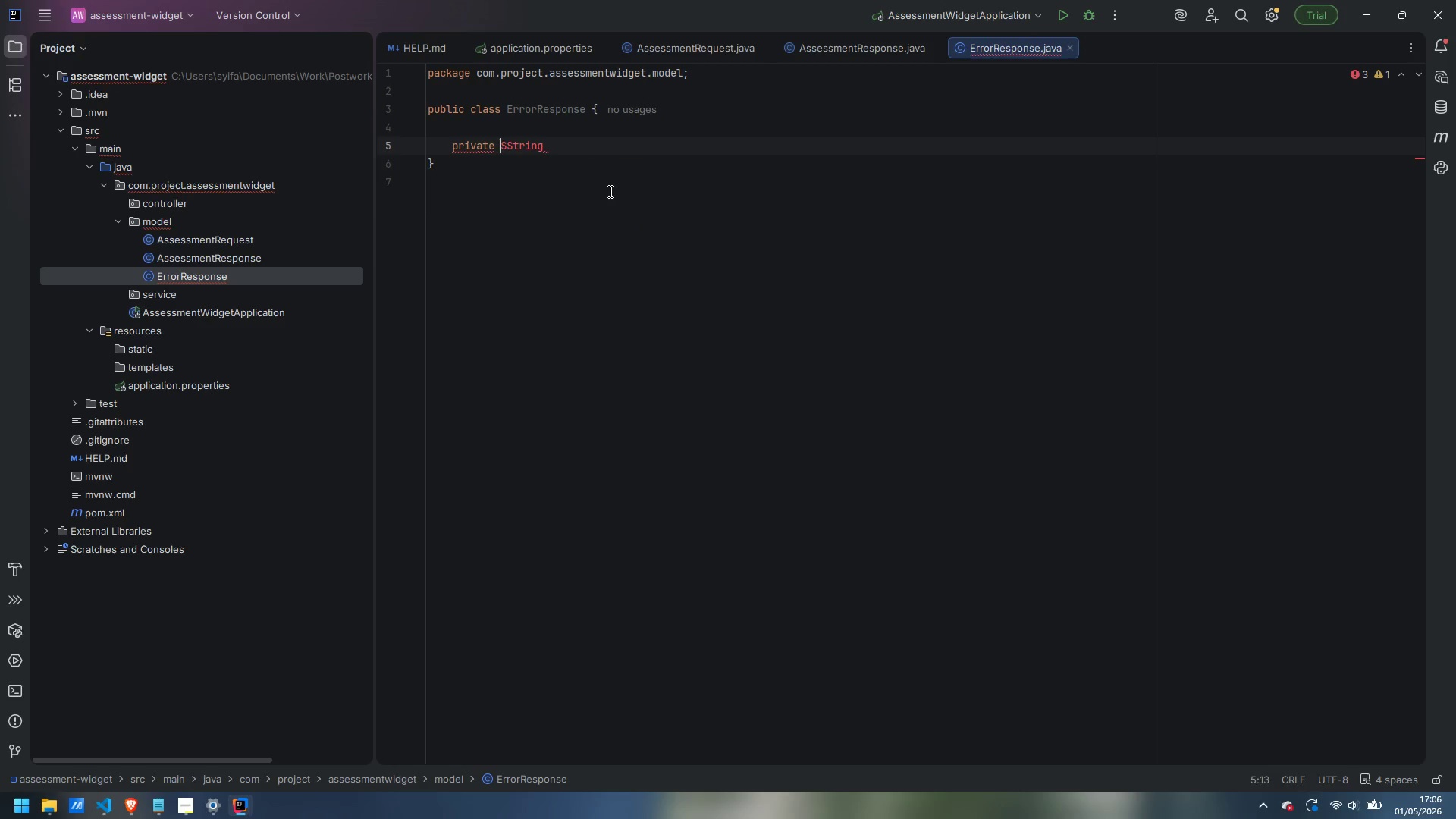 
key(ArrowRight)
 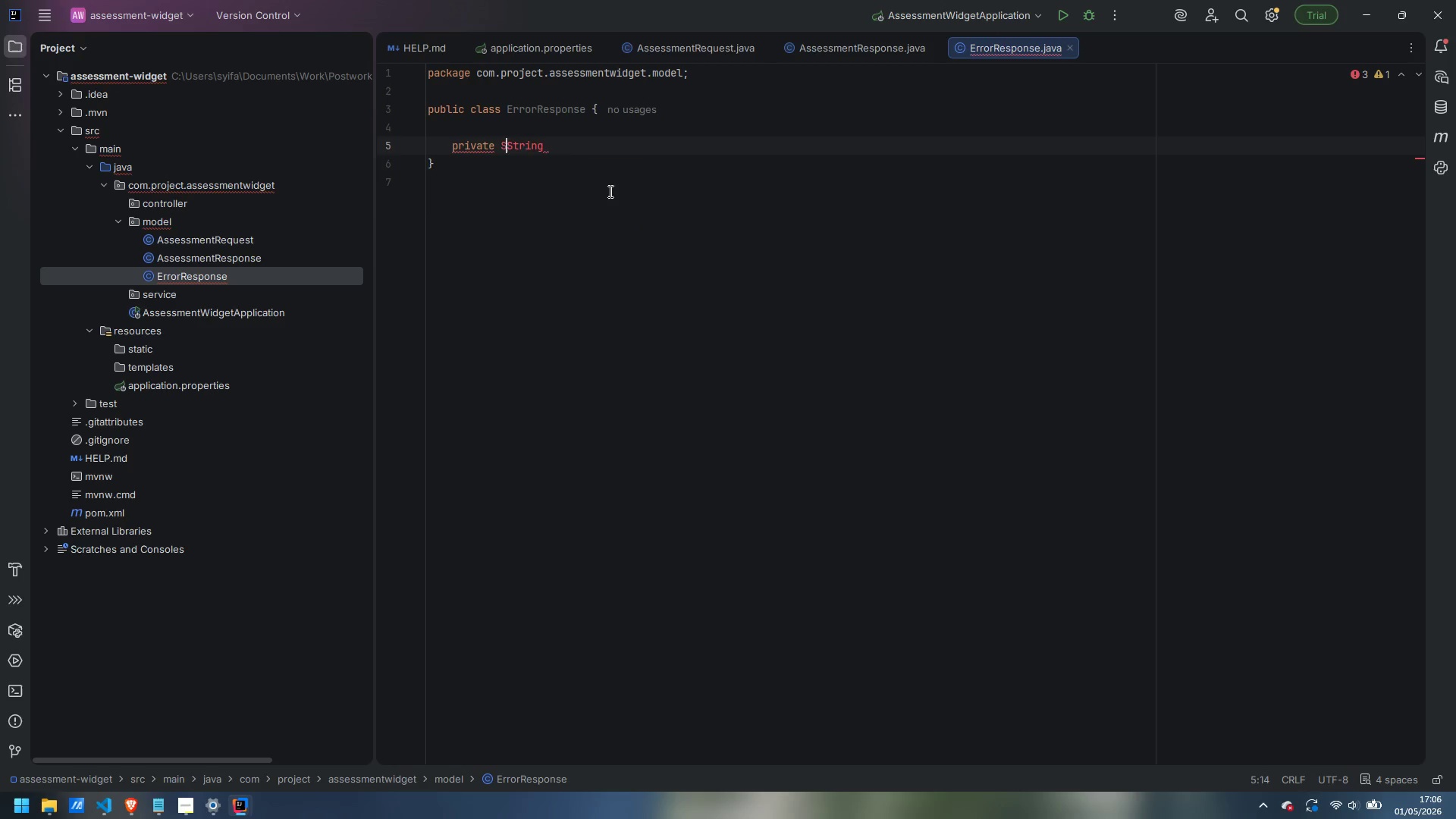 
key(Backspace)
 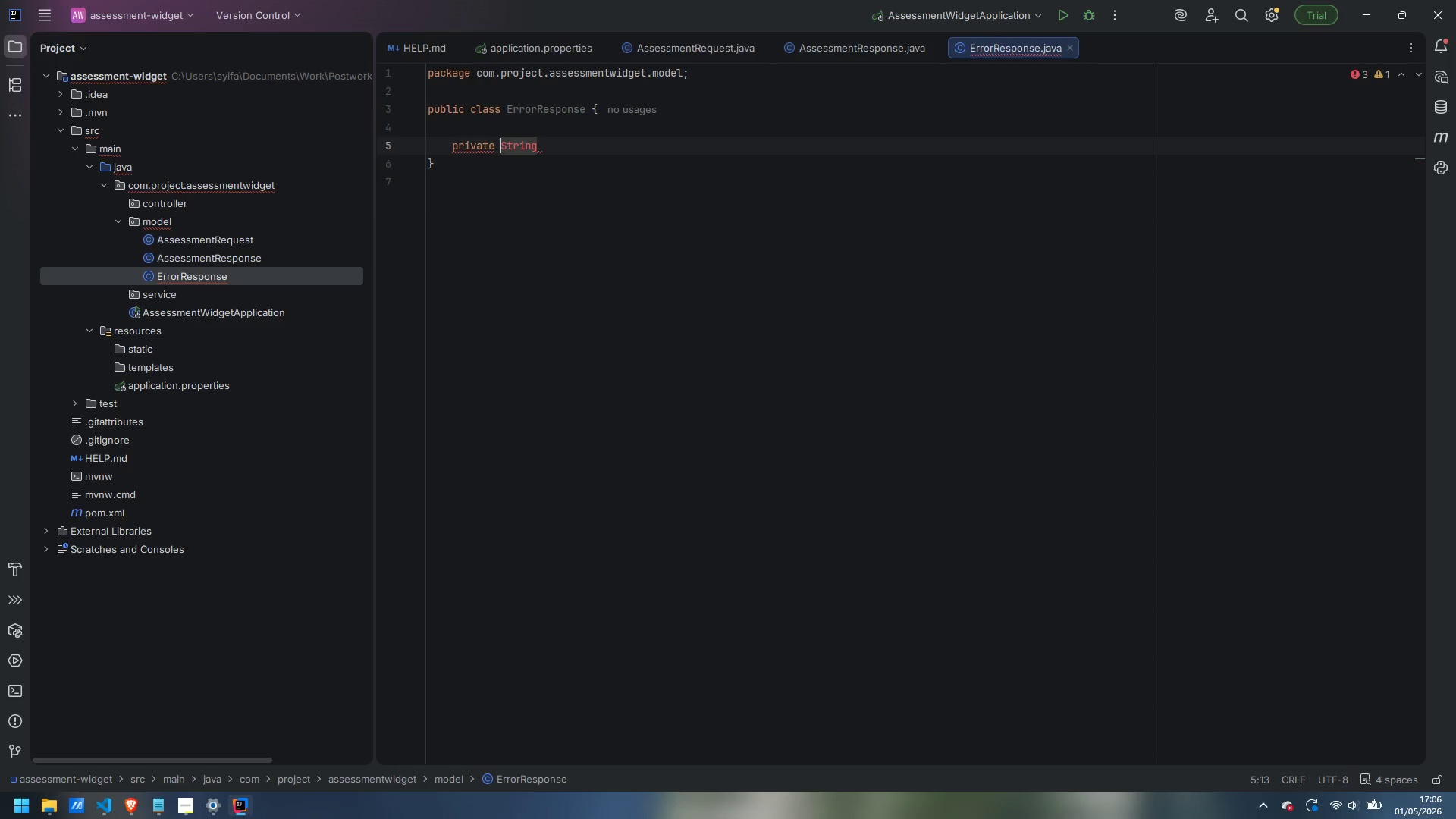 
key(Control+ControlLeft)
 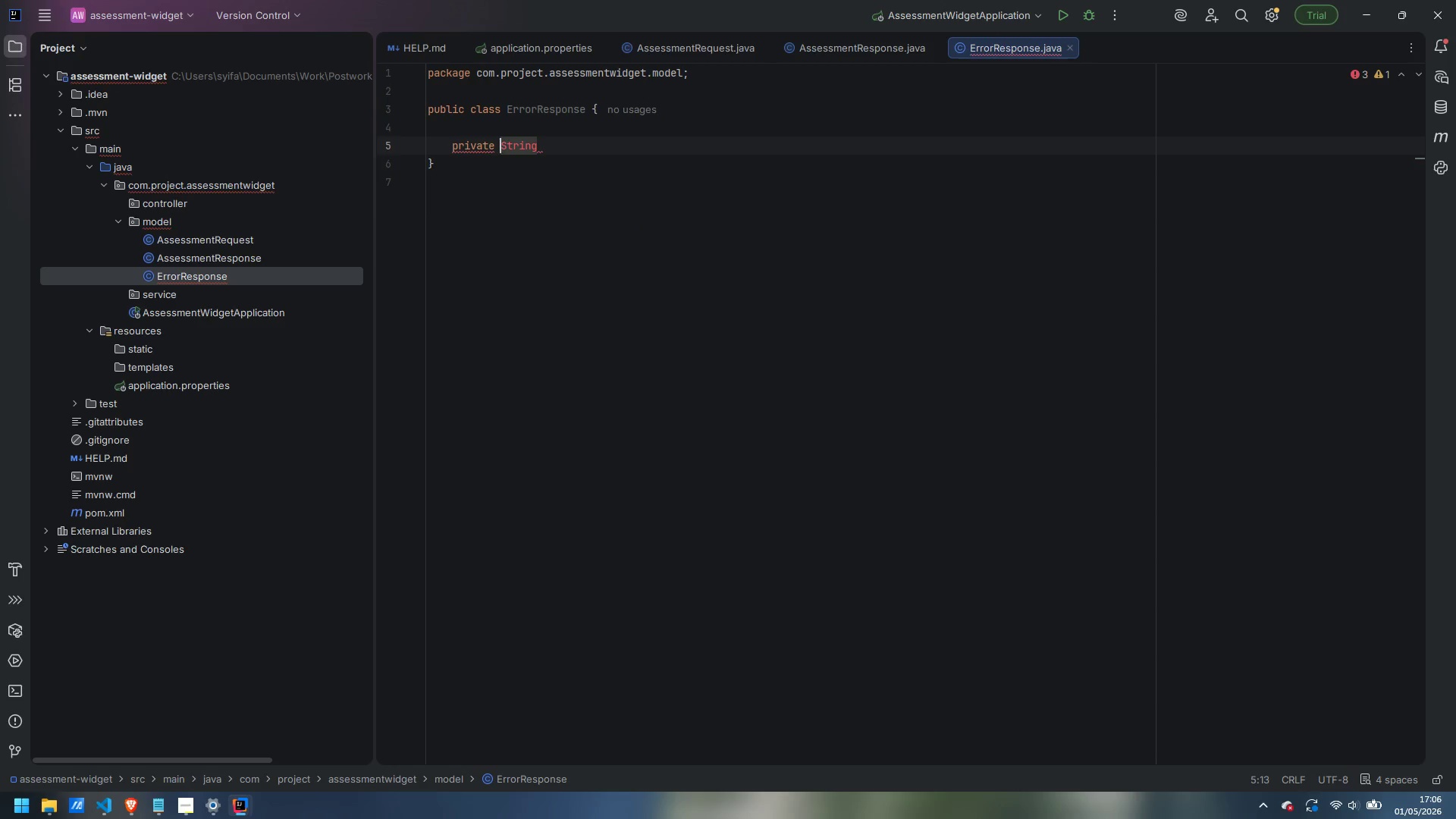 
key(Control+ArrowRight)
 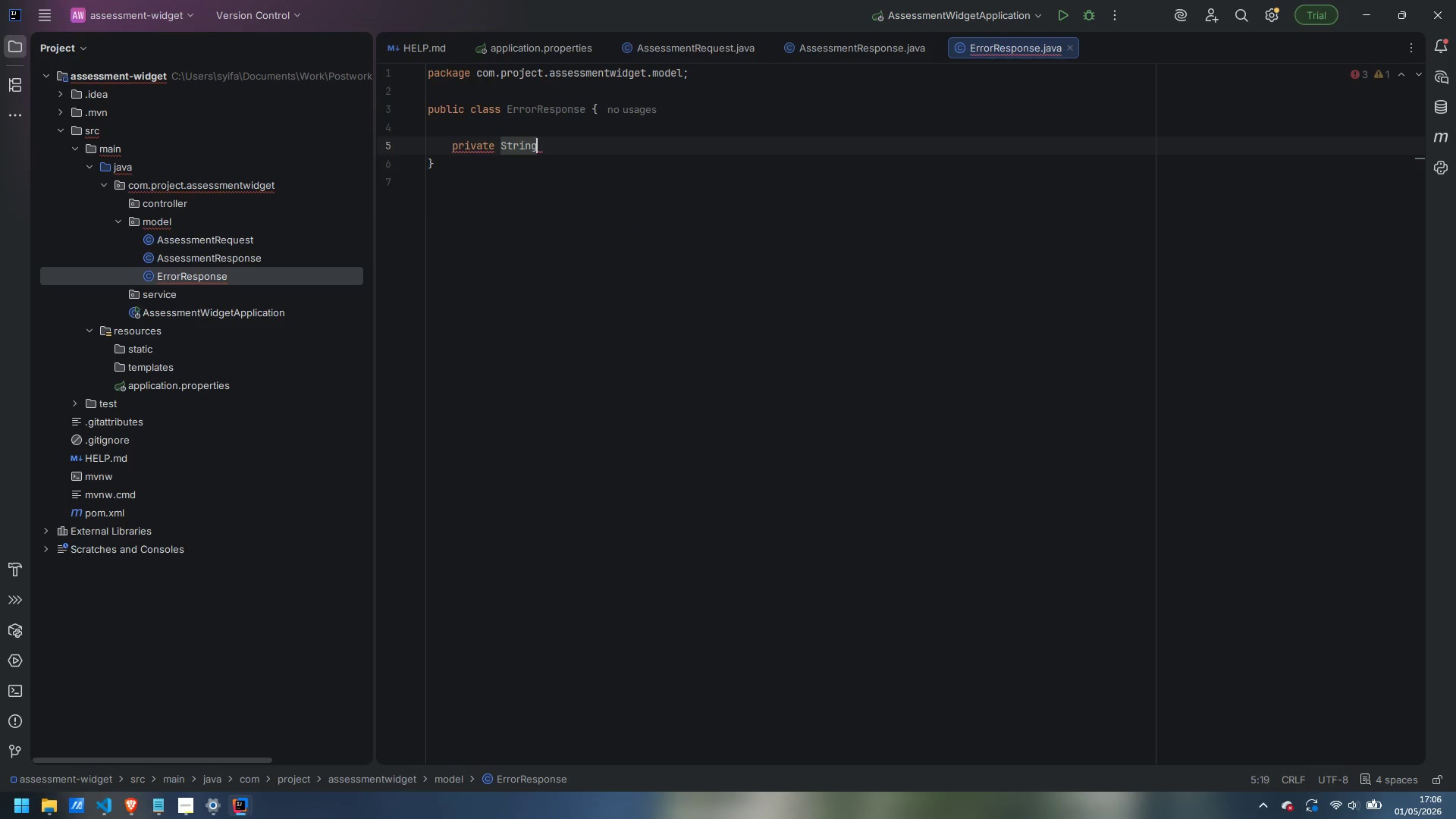 
type( error;)
 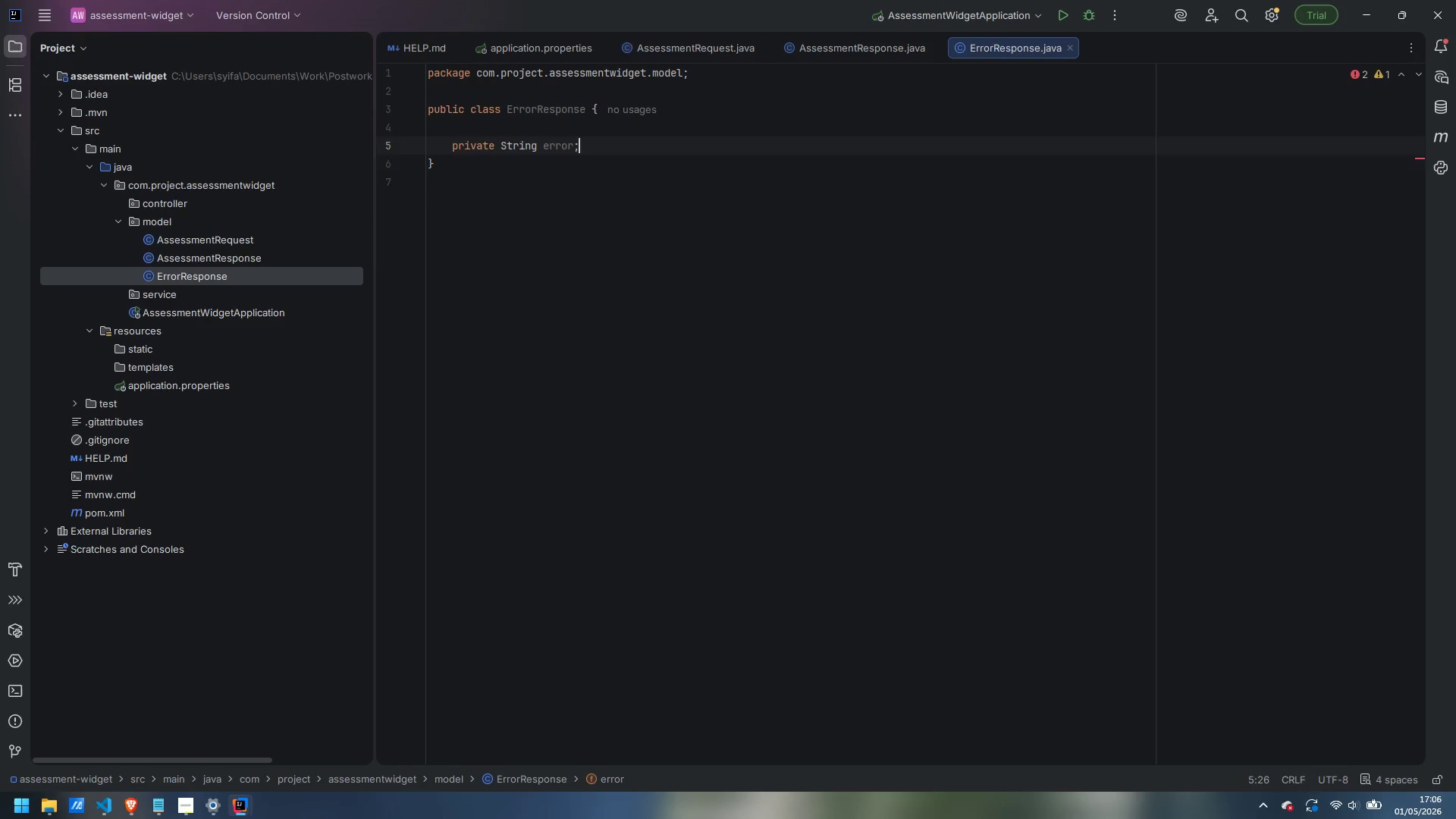 
key(Enter)
 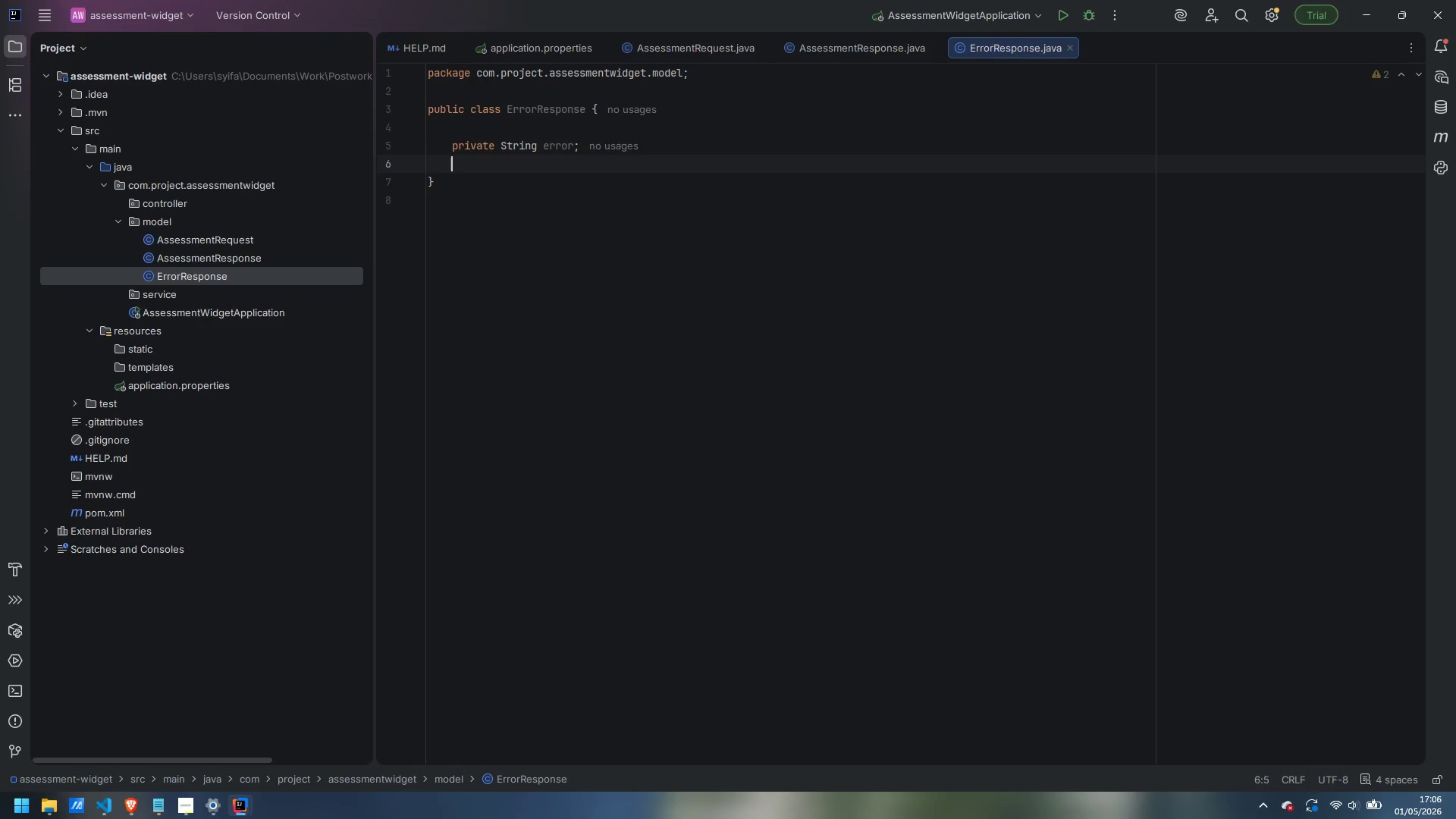 
type(pruiva)
 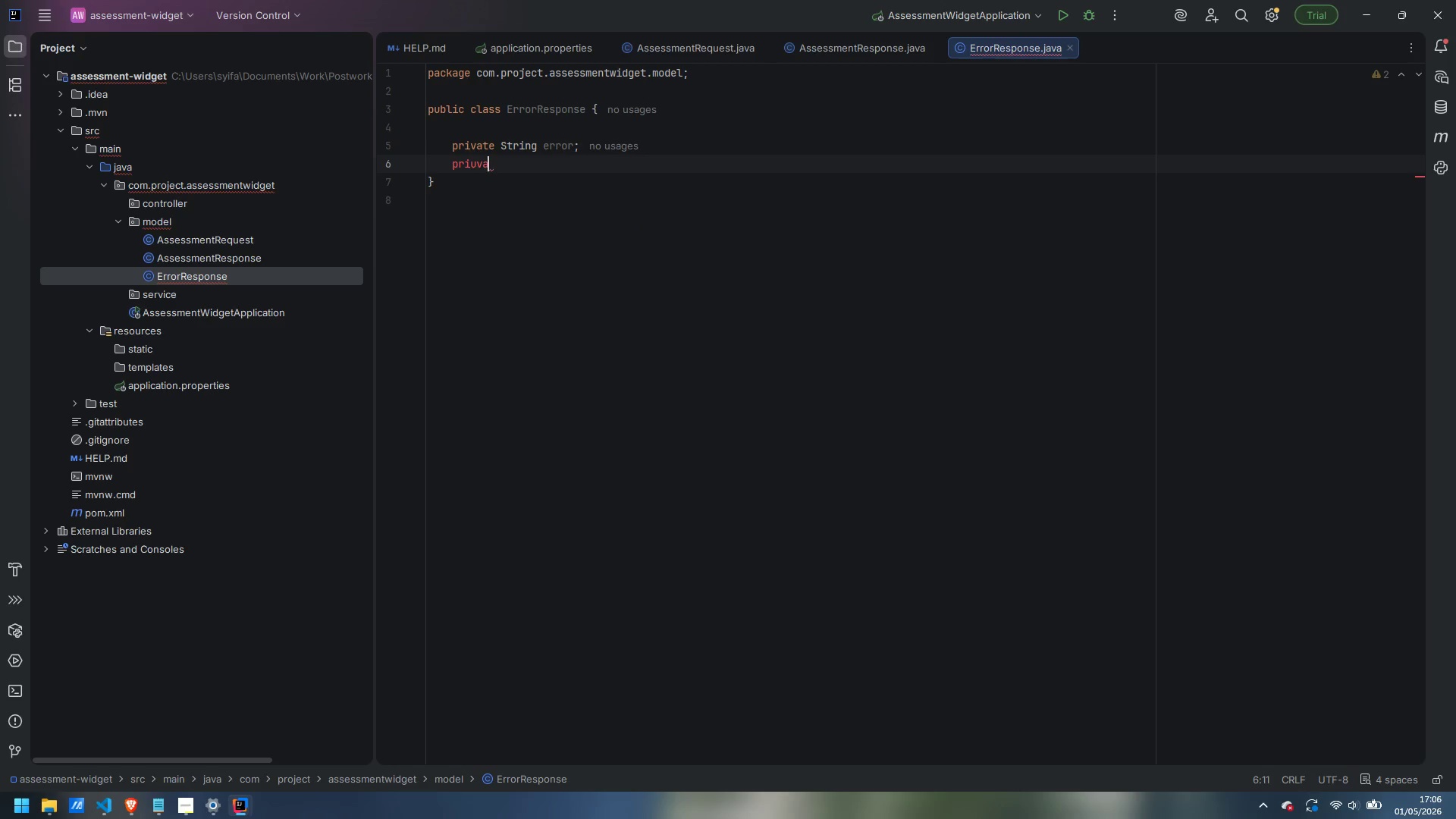 
key(Control+ControlLeft)
 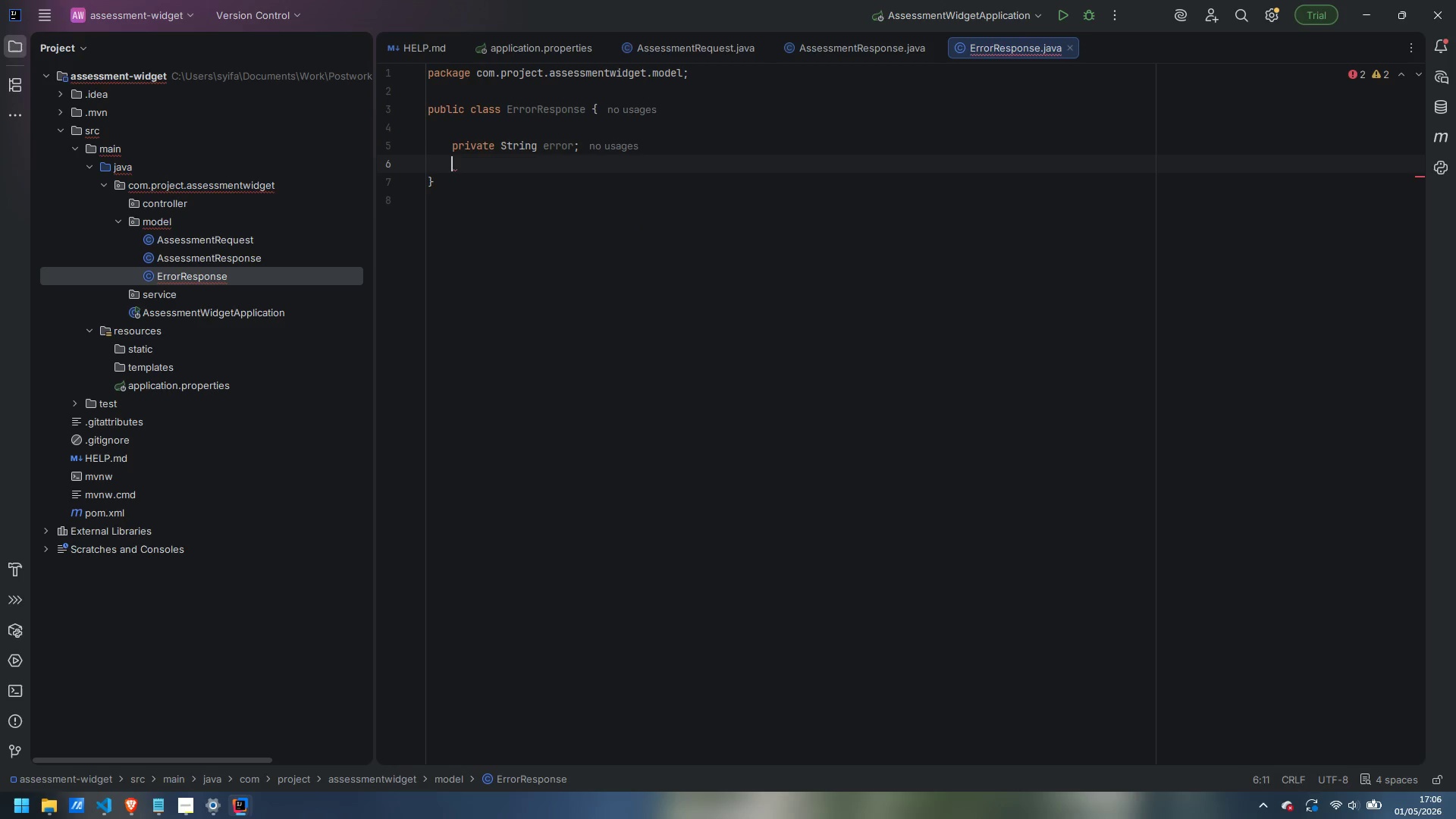 
key(Control+Backspace)
 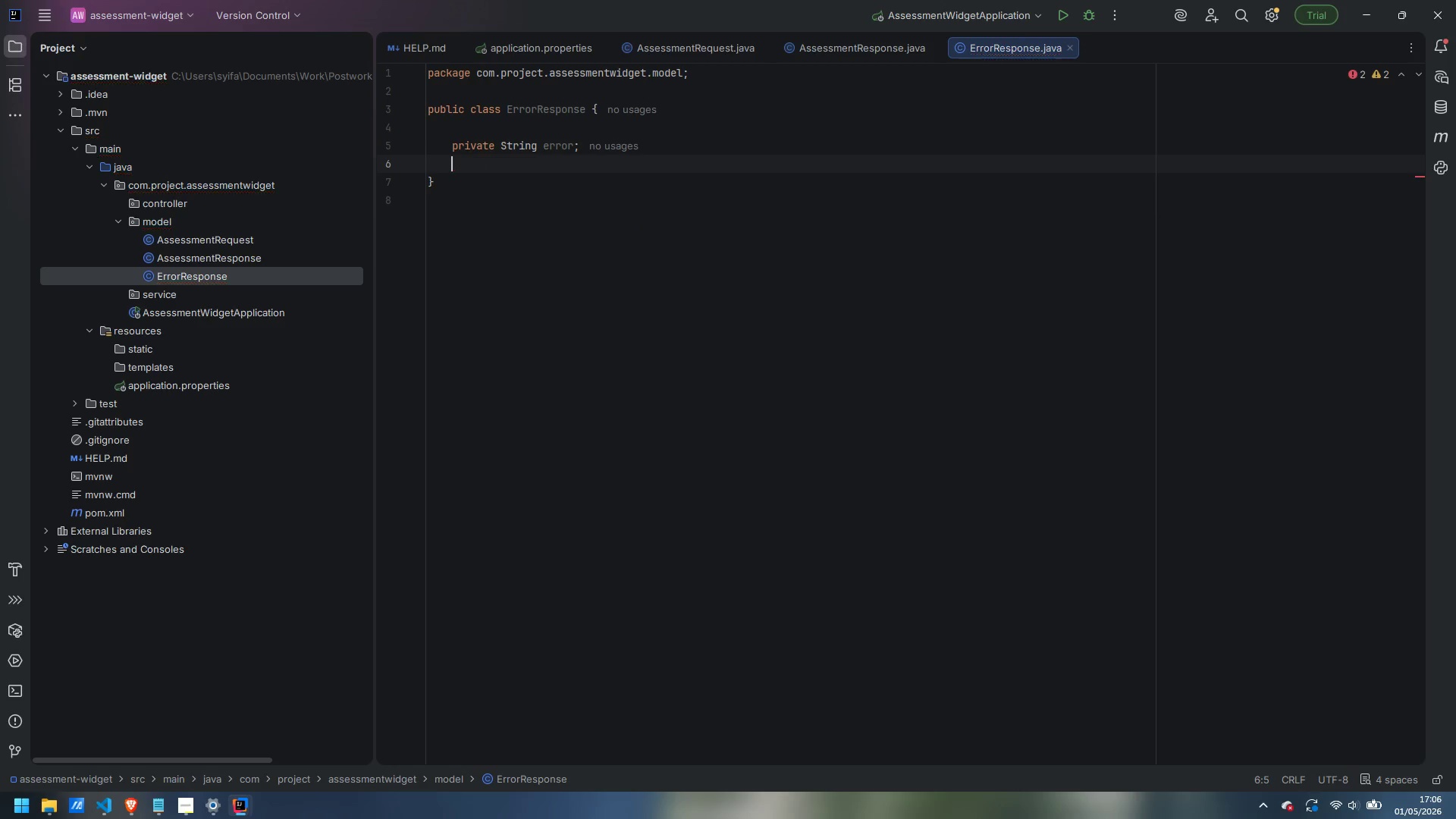 
type(priuvate)
key(Backspace)
key(Backspace)
key(Backspace)
key(Backspace)
key(Backspace)
type(vate List)
 